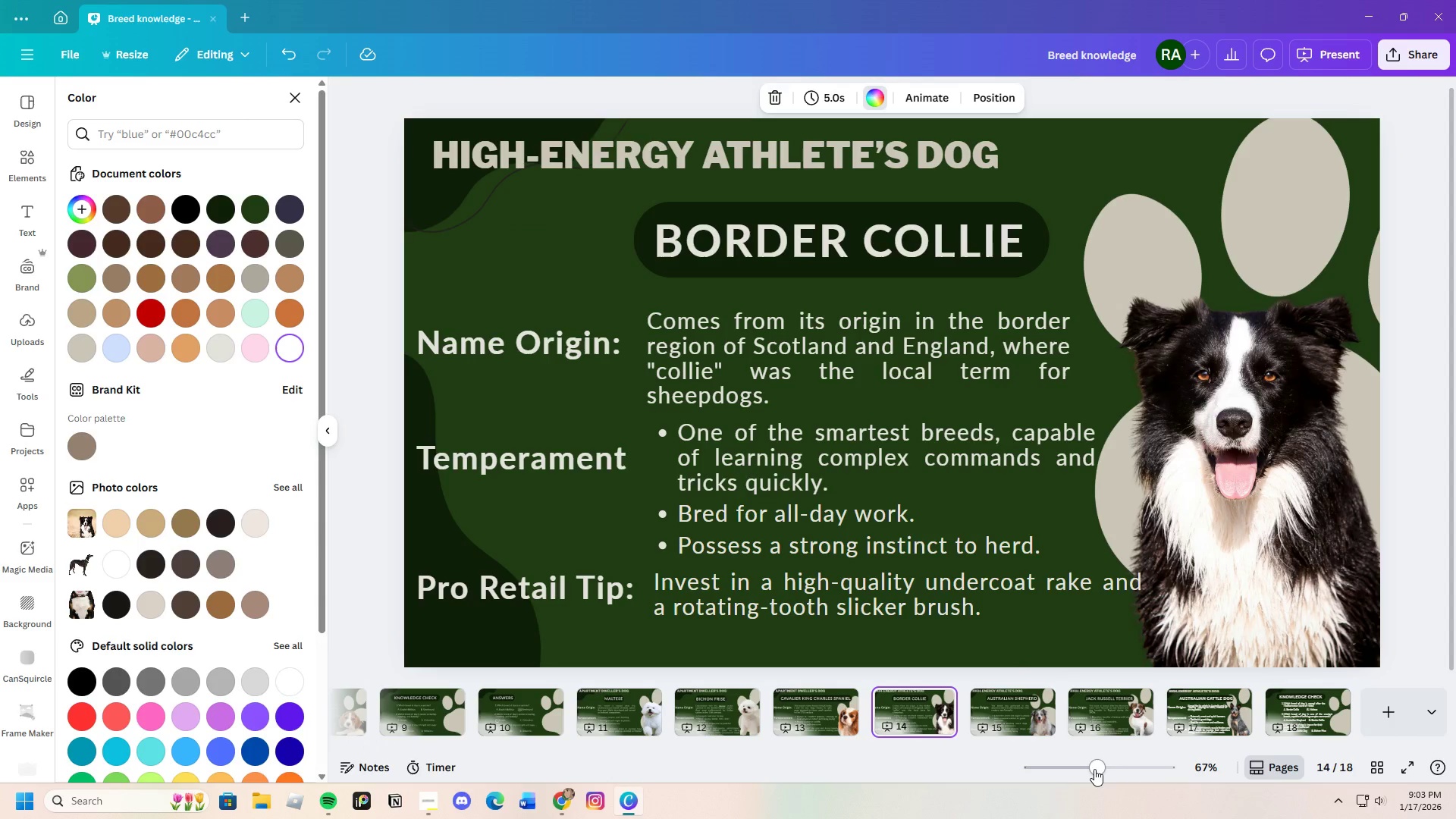 
wait(5.44)
 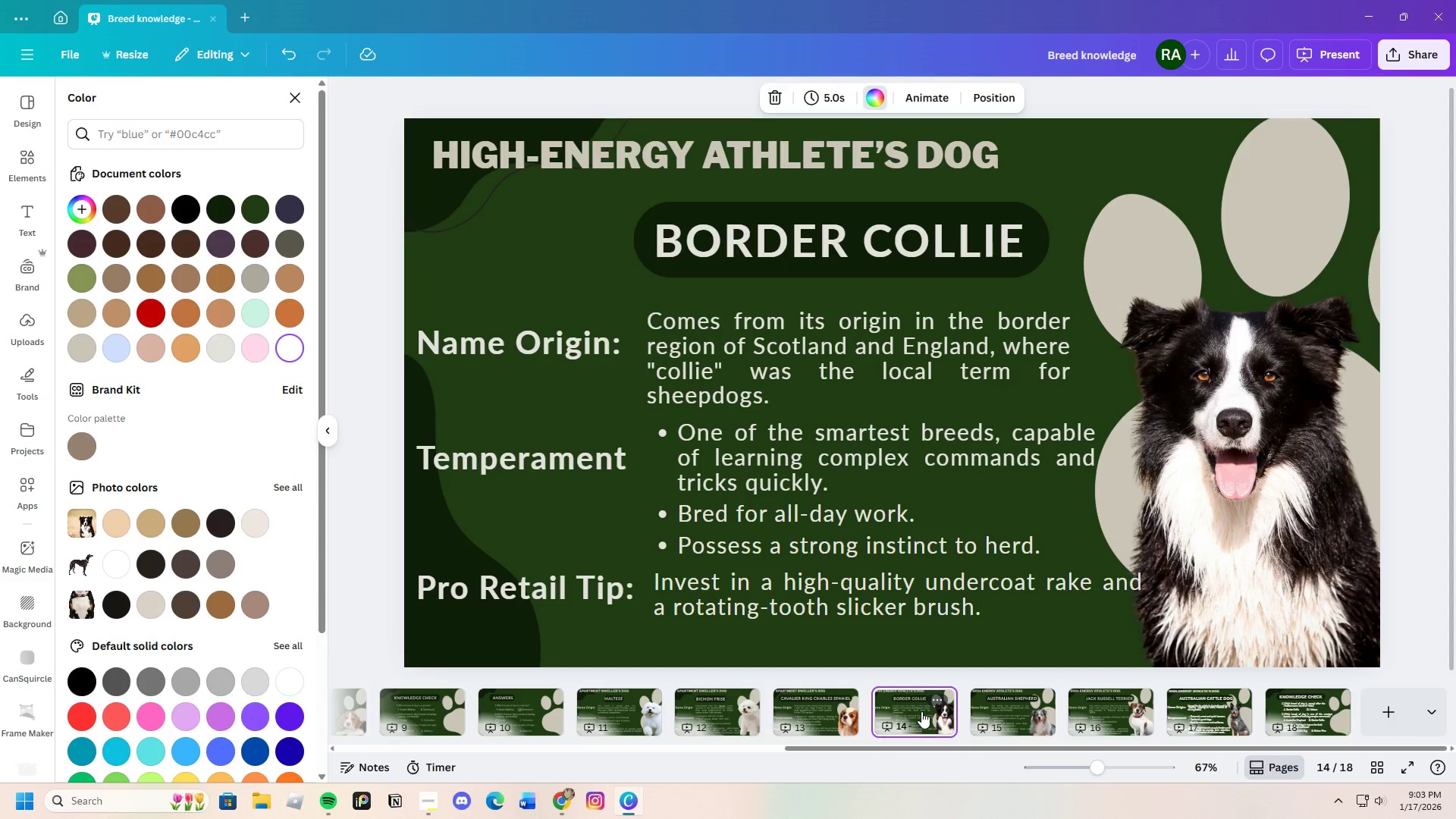 
left_click([1200, 712])
 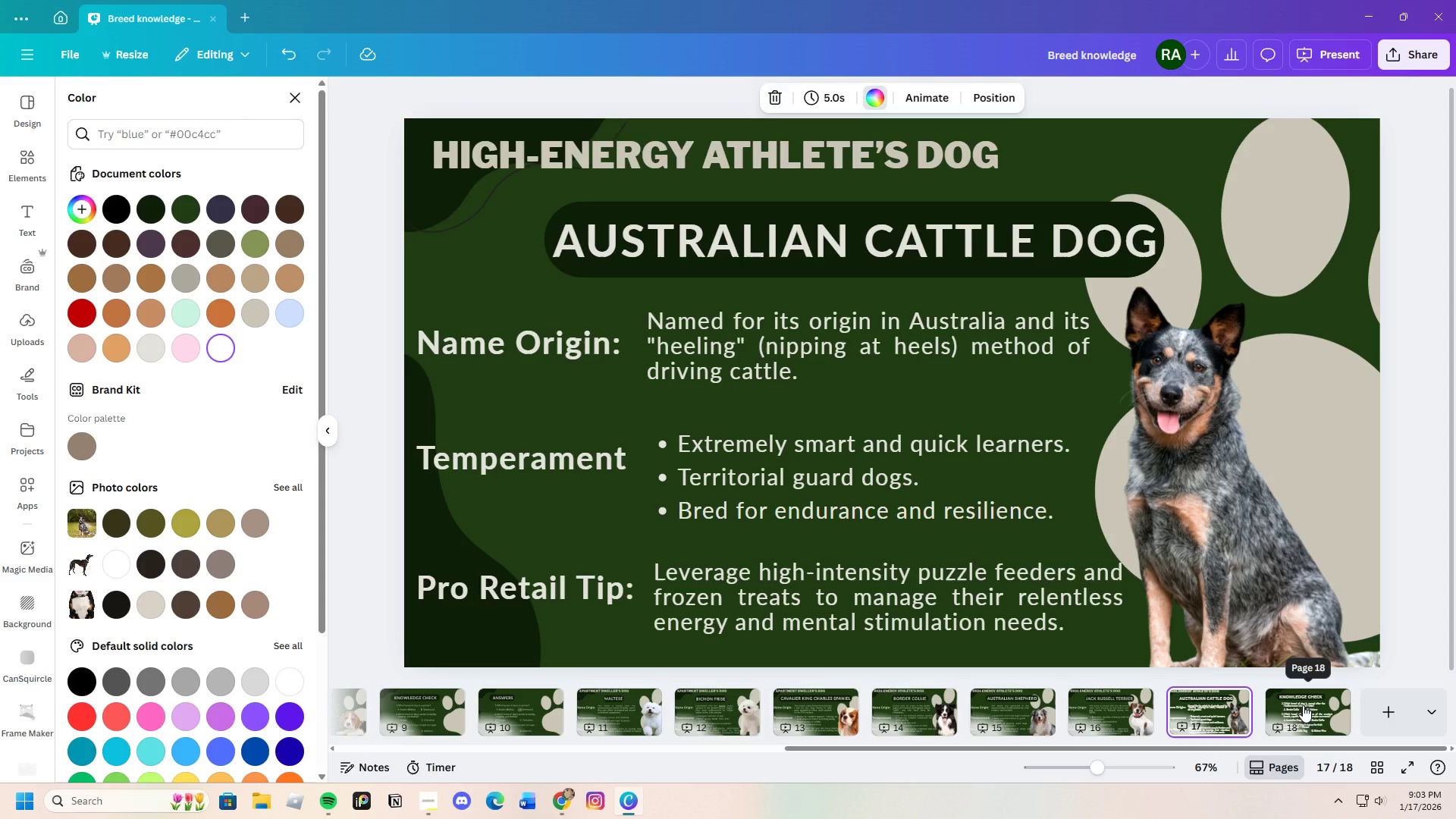 
left_click([1304, 705])
 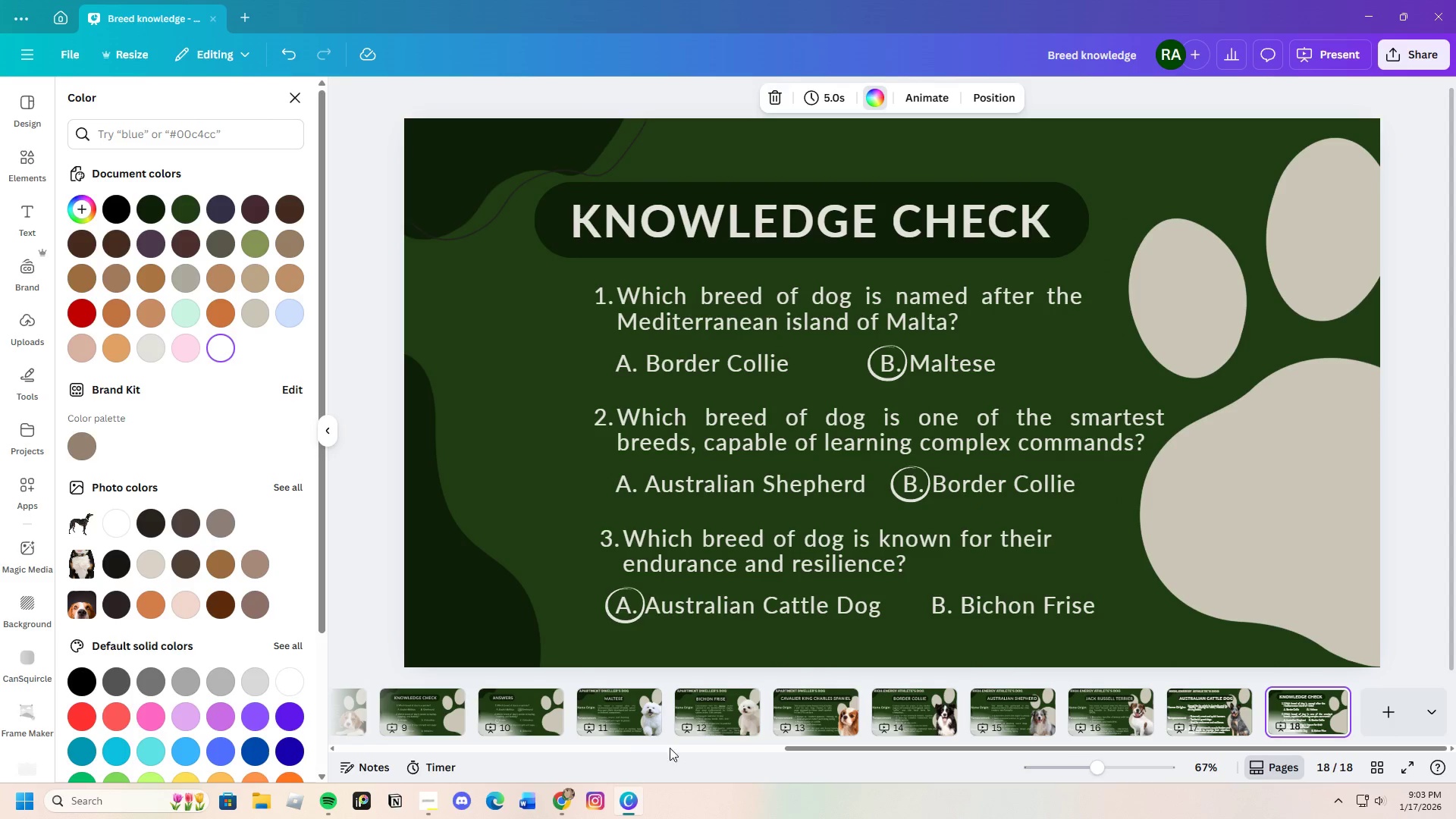 
left_click_drag(start_coordinate=[827, 750], to_coordinate=[624, 758])
 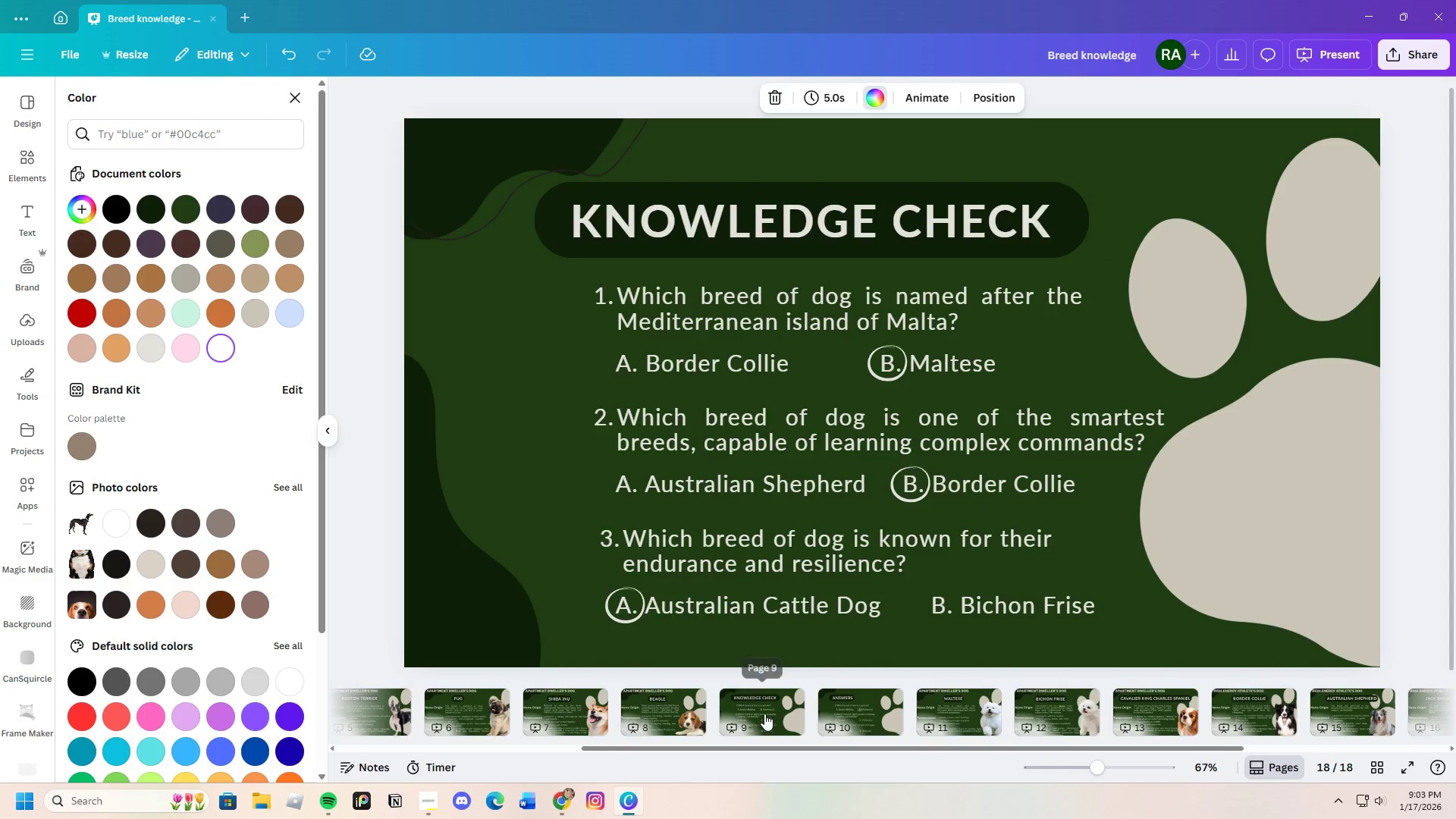 
left_click([764, 714])
 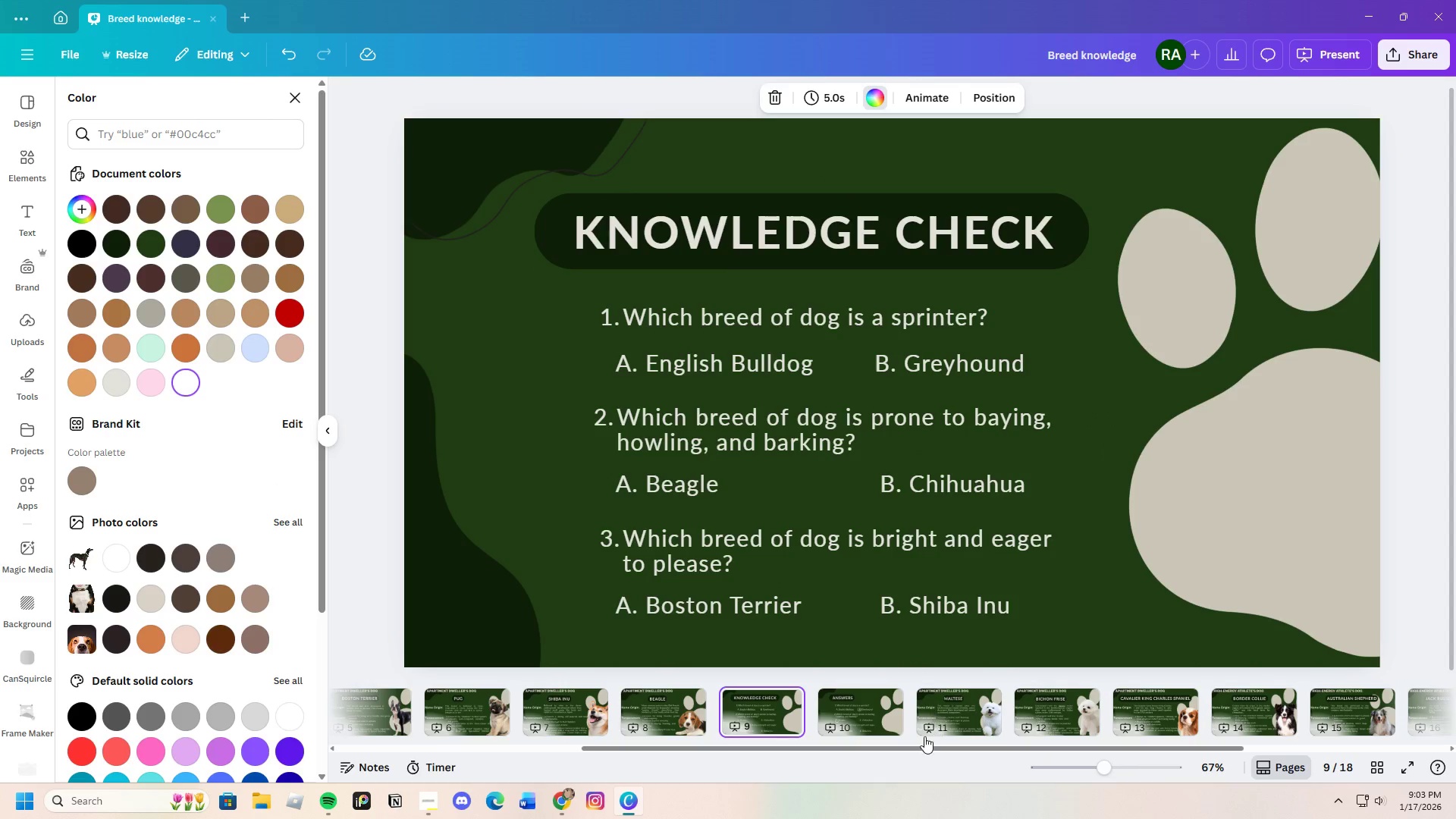 
left_click_drag(start_coordinate=[918, 748], to_coordinate=[1255, 750])
 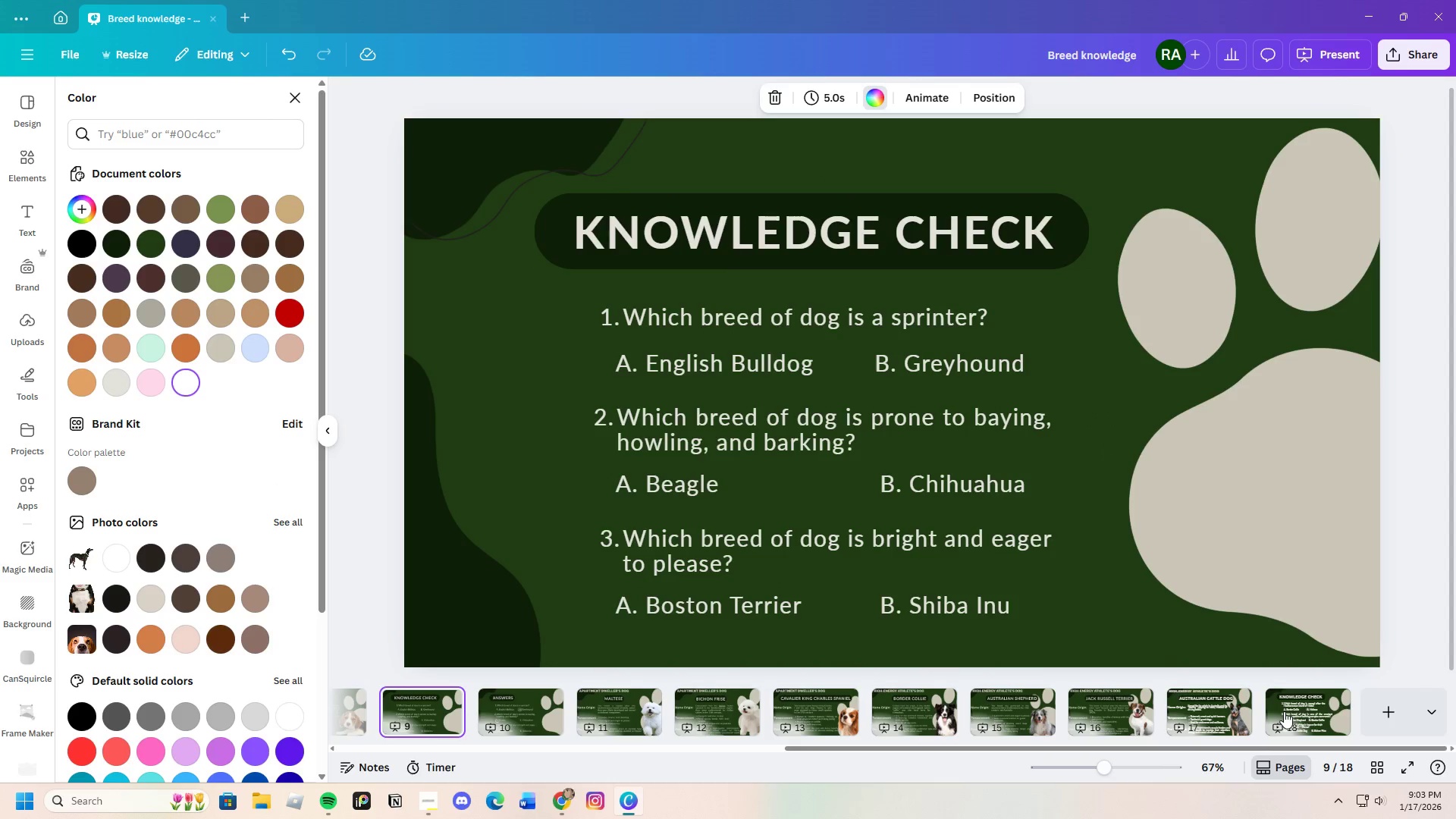 
left_click([1297, 711])
 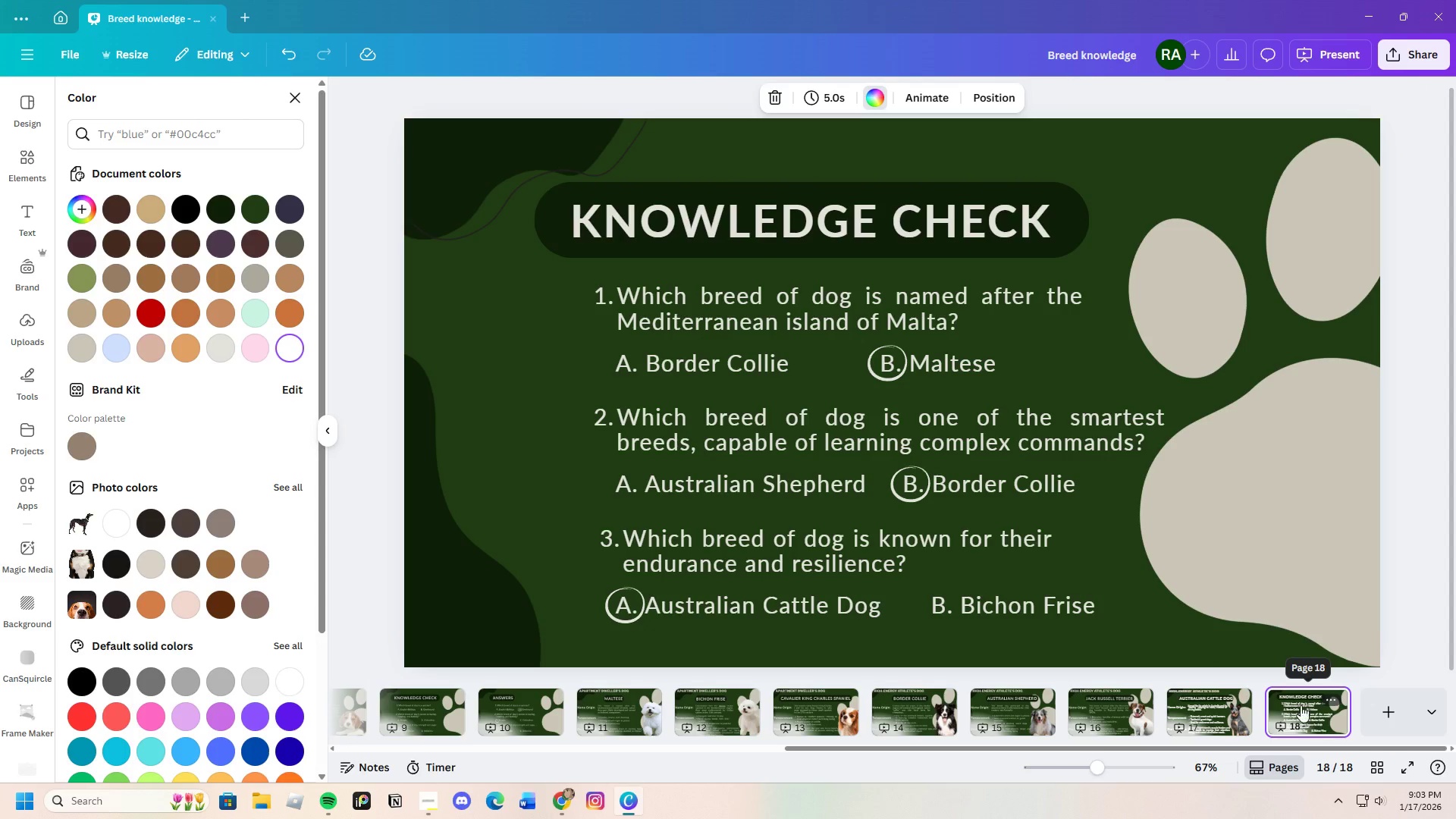 
wait(6.53)
 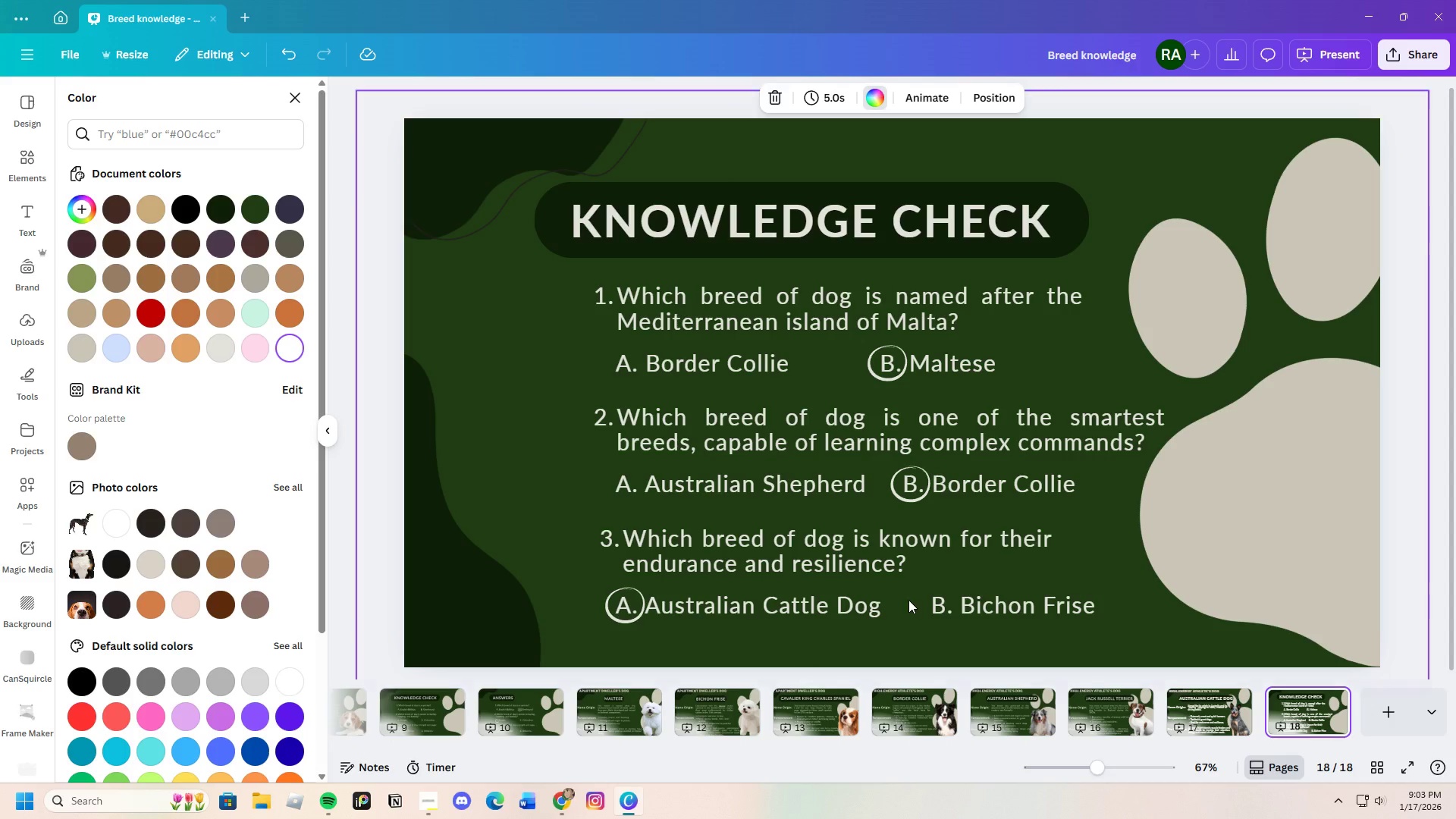 
left_click([870, 370])
 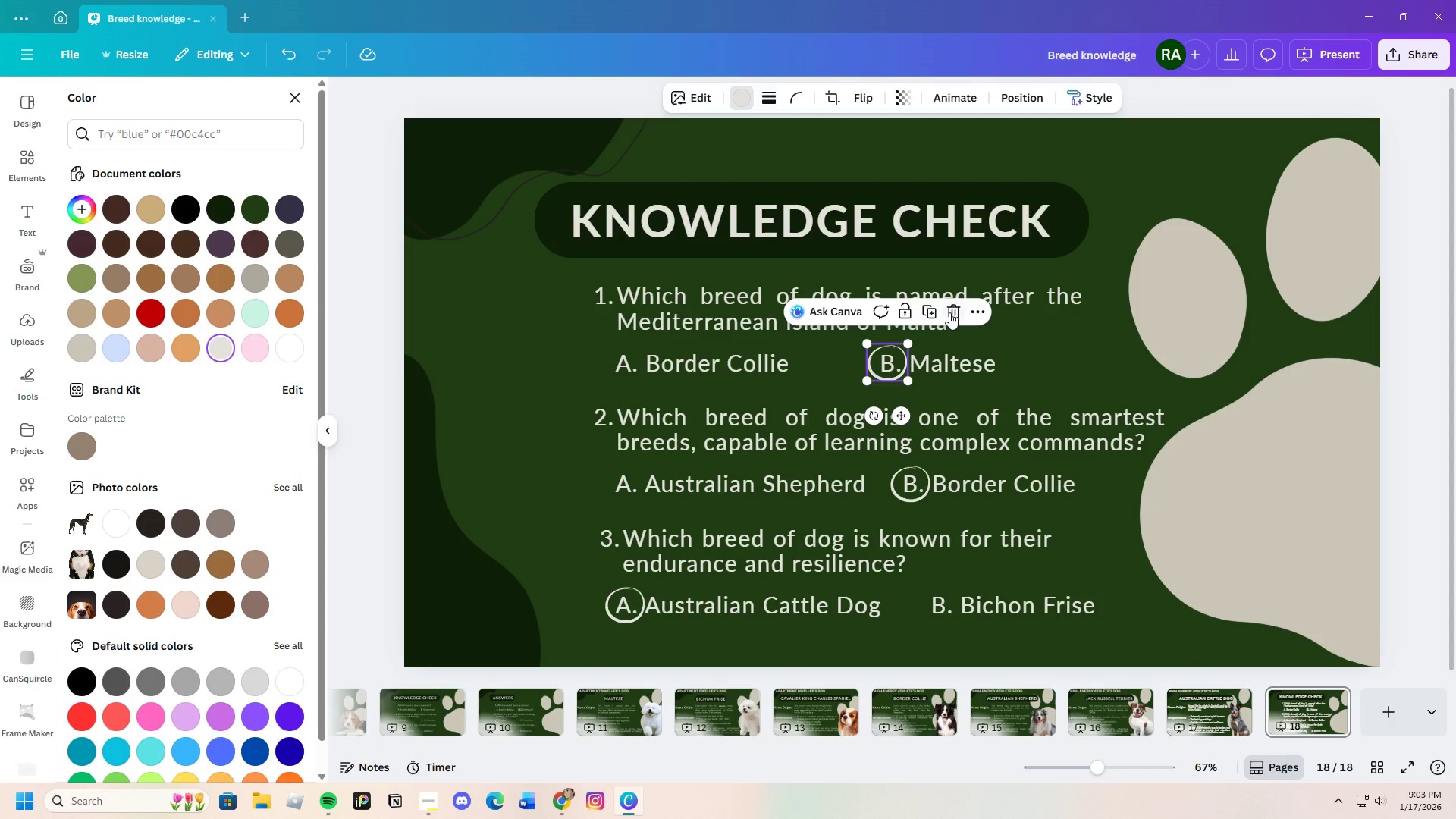 
left_click([949, 312])
 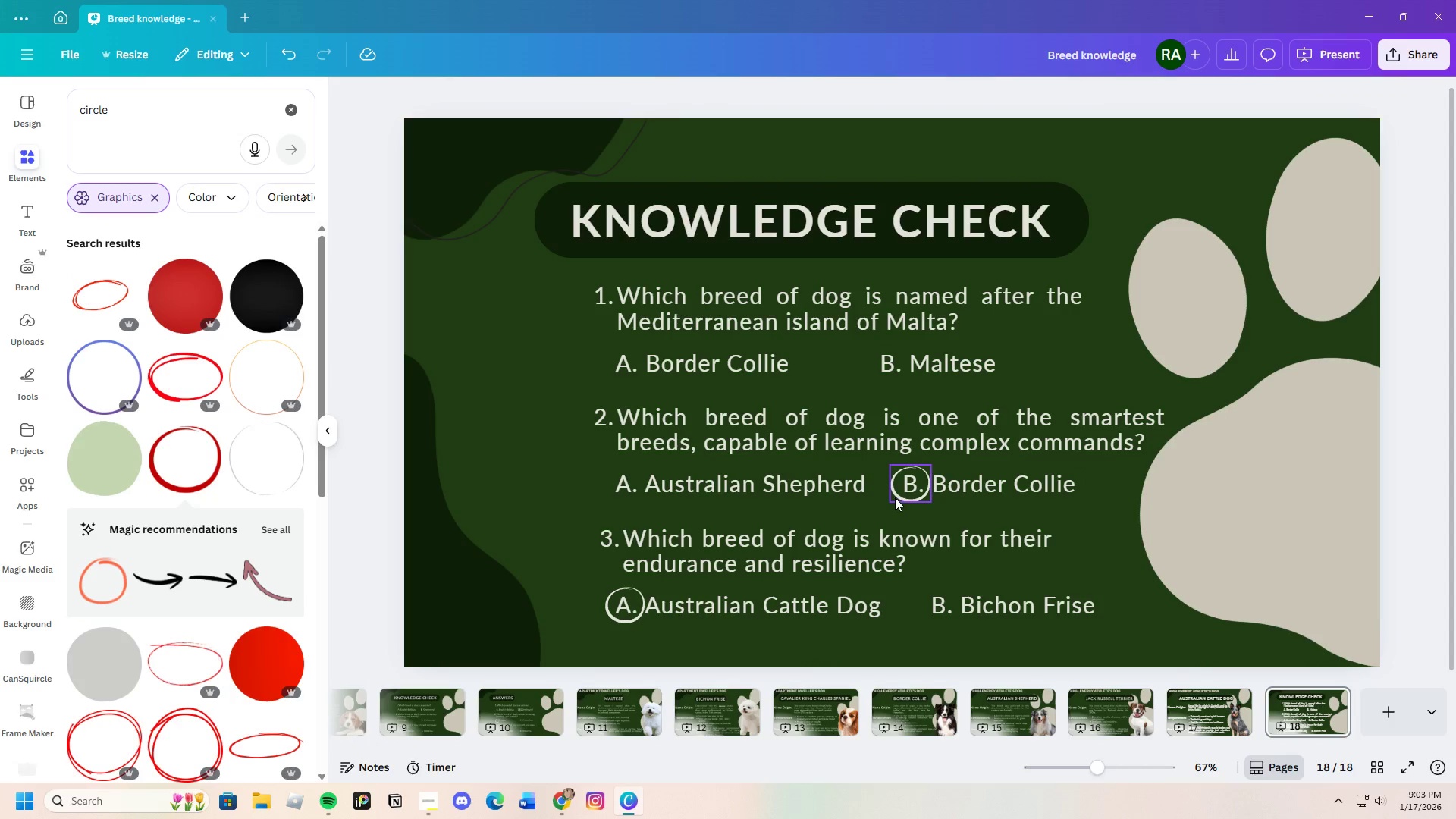 
left_click([895, 497])
 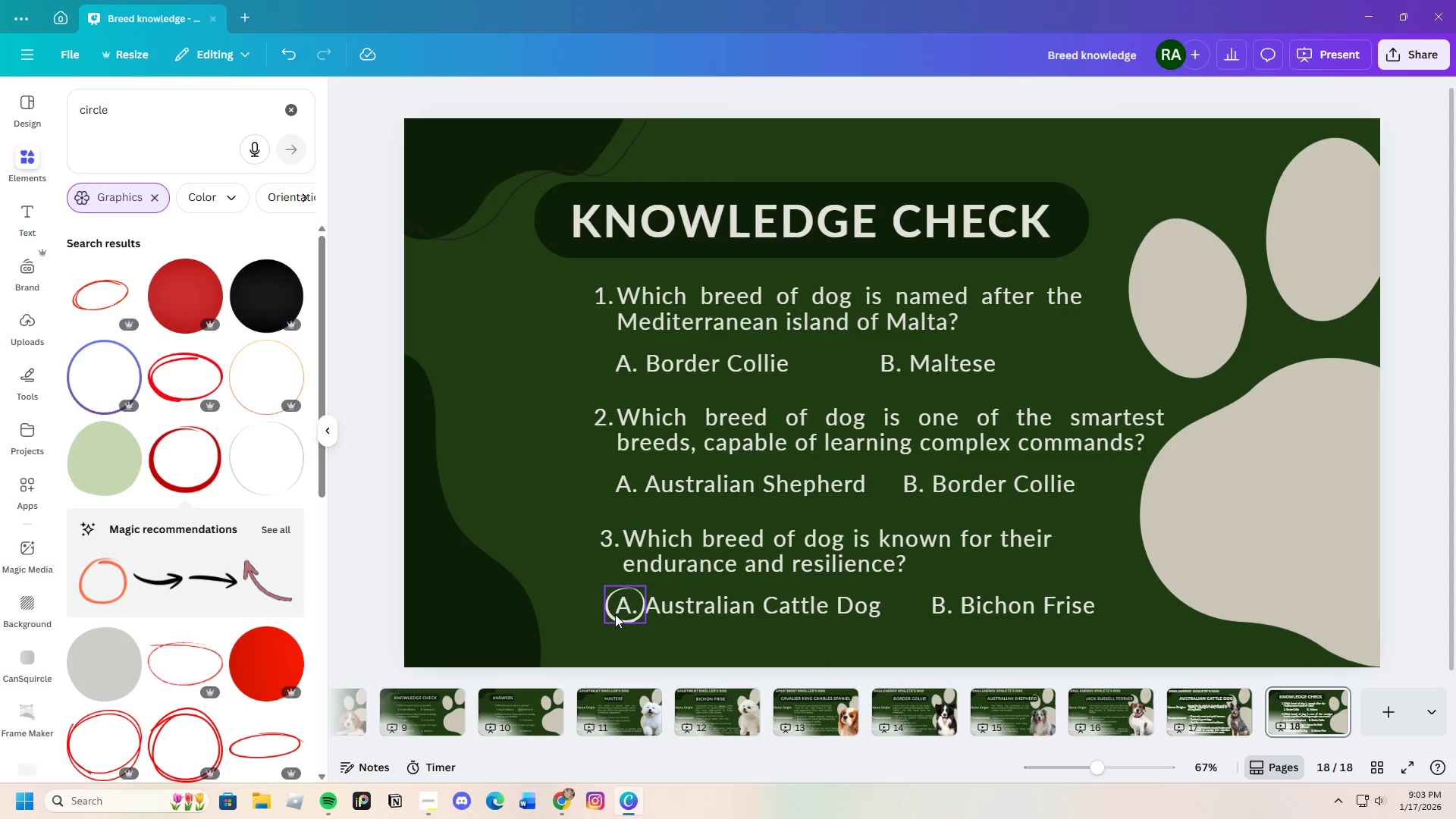 
left_click([614, 614])
 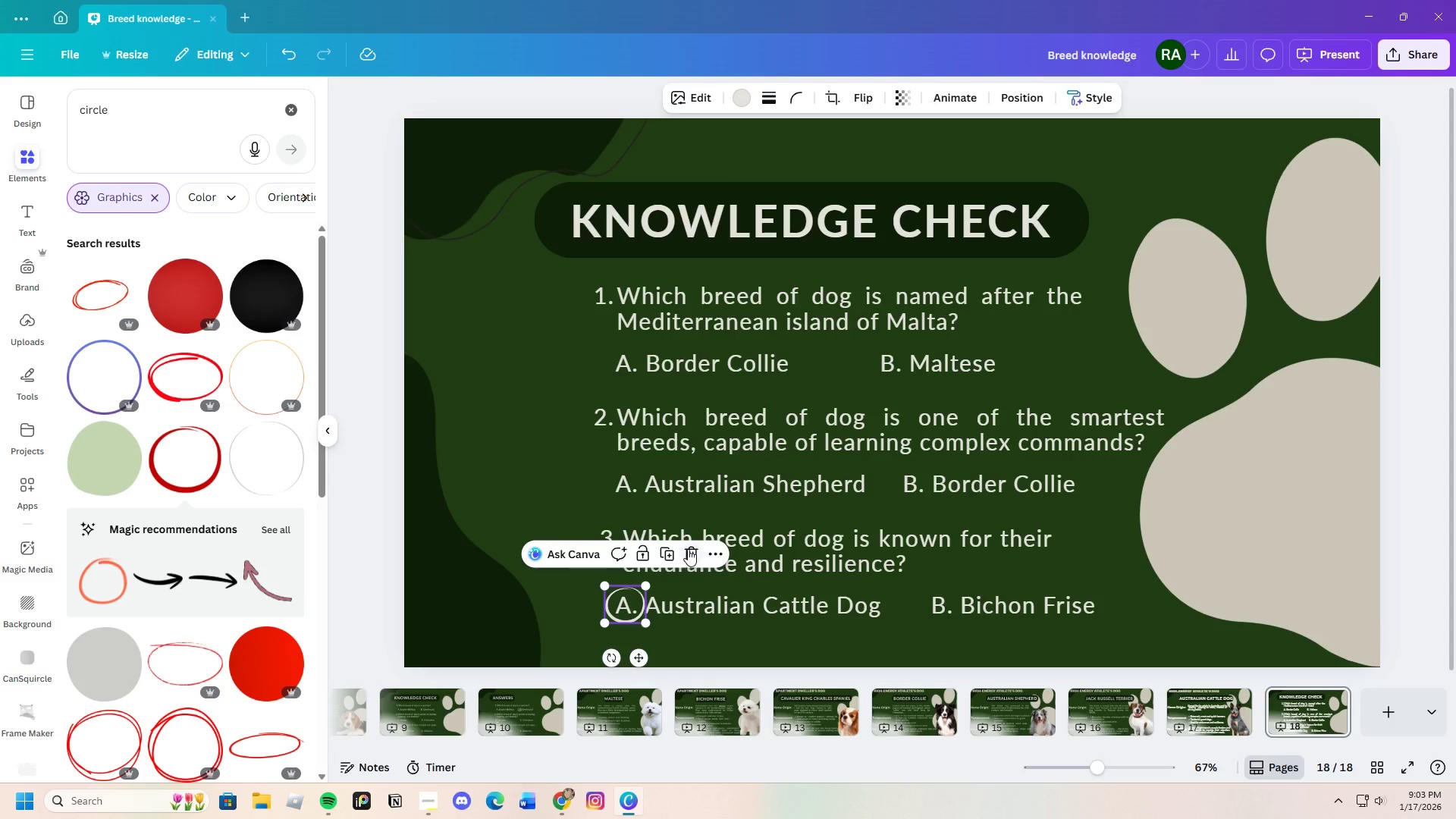 
left_click([688, 548])
 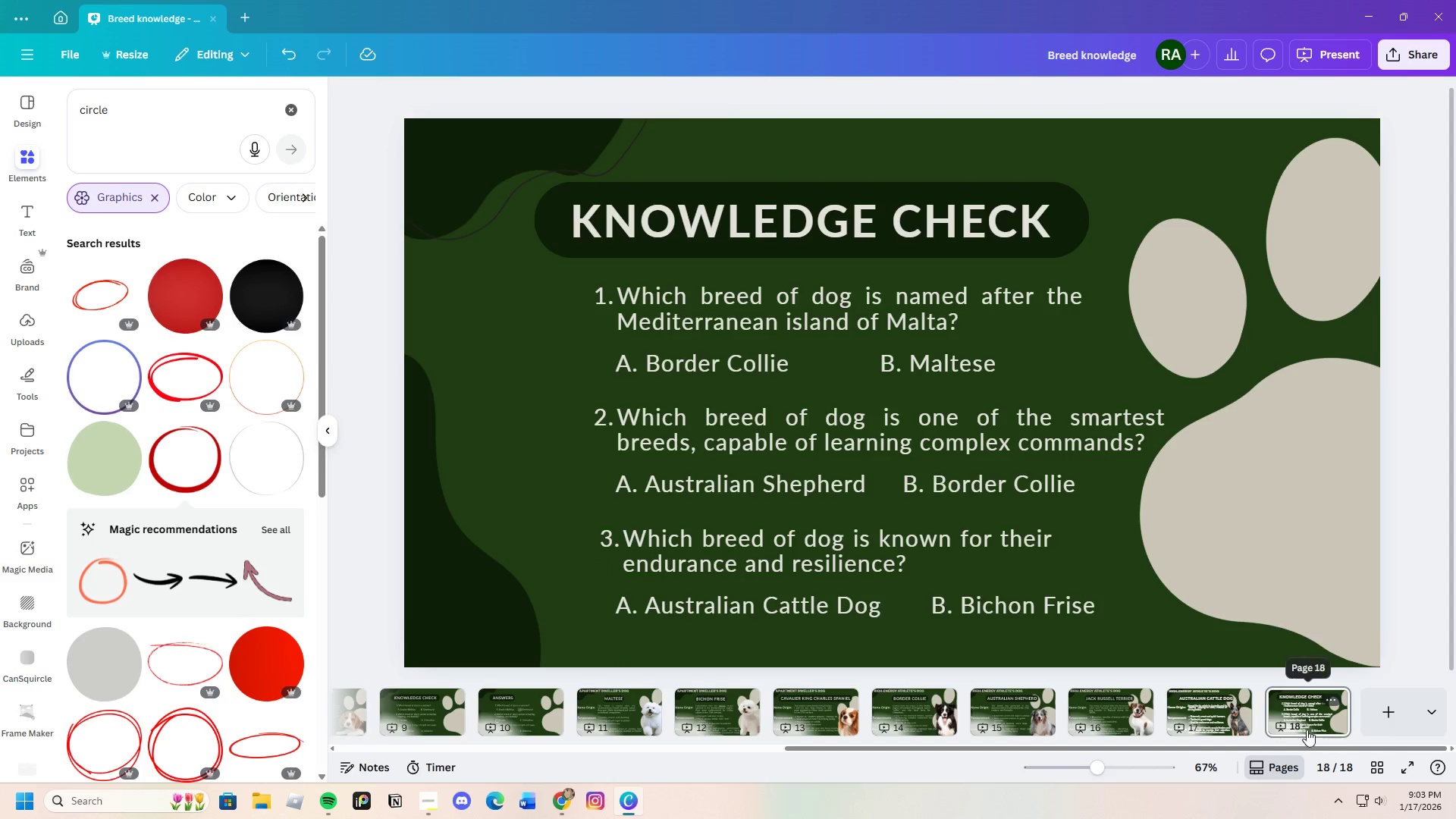 
left_click([1210, 714])
 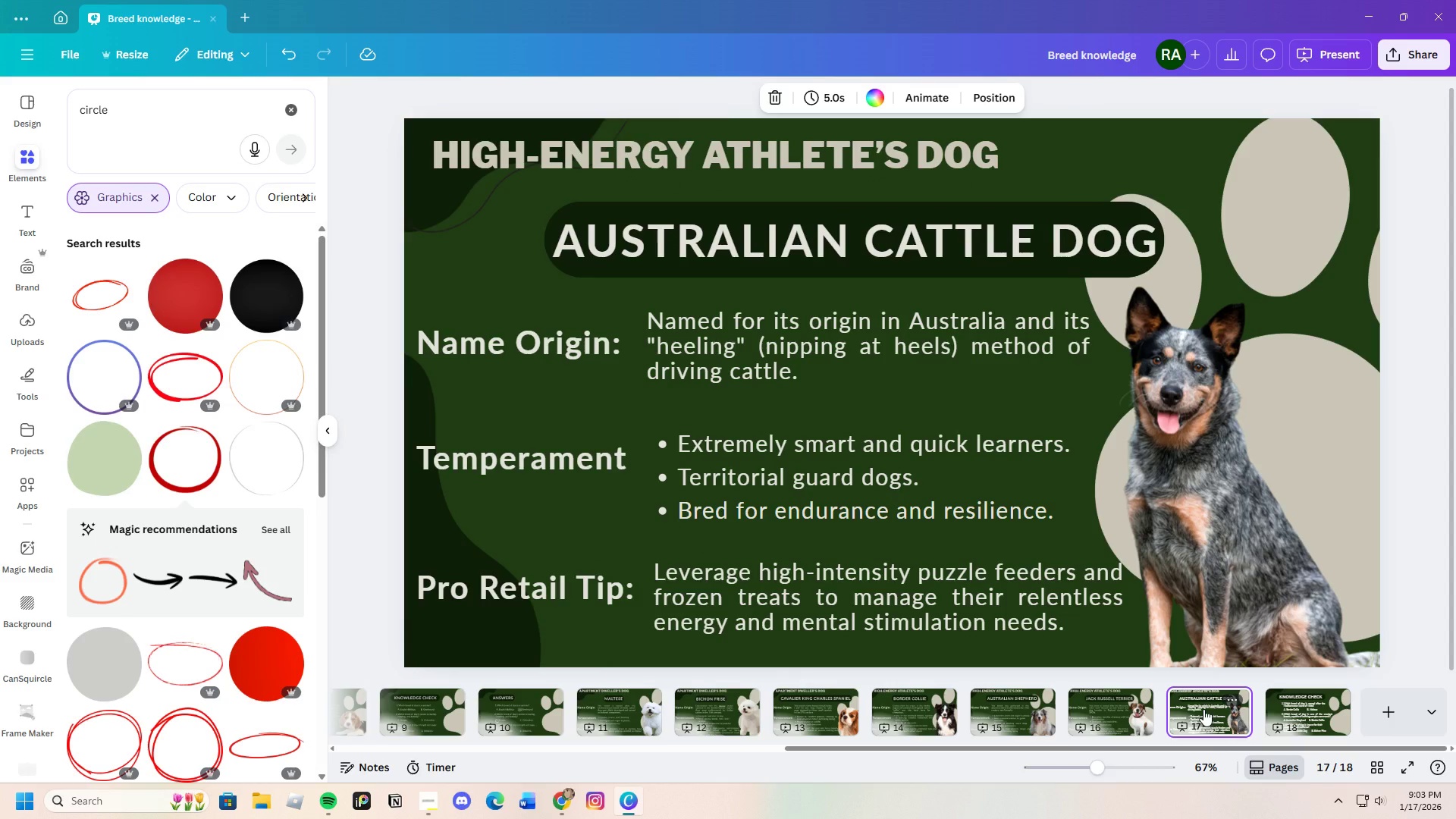 
mouse_move([1304, 710])
 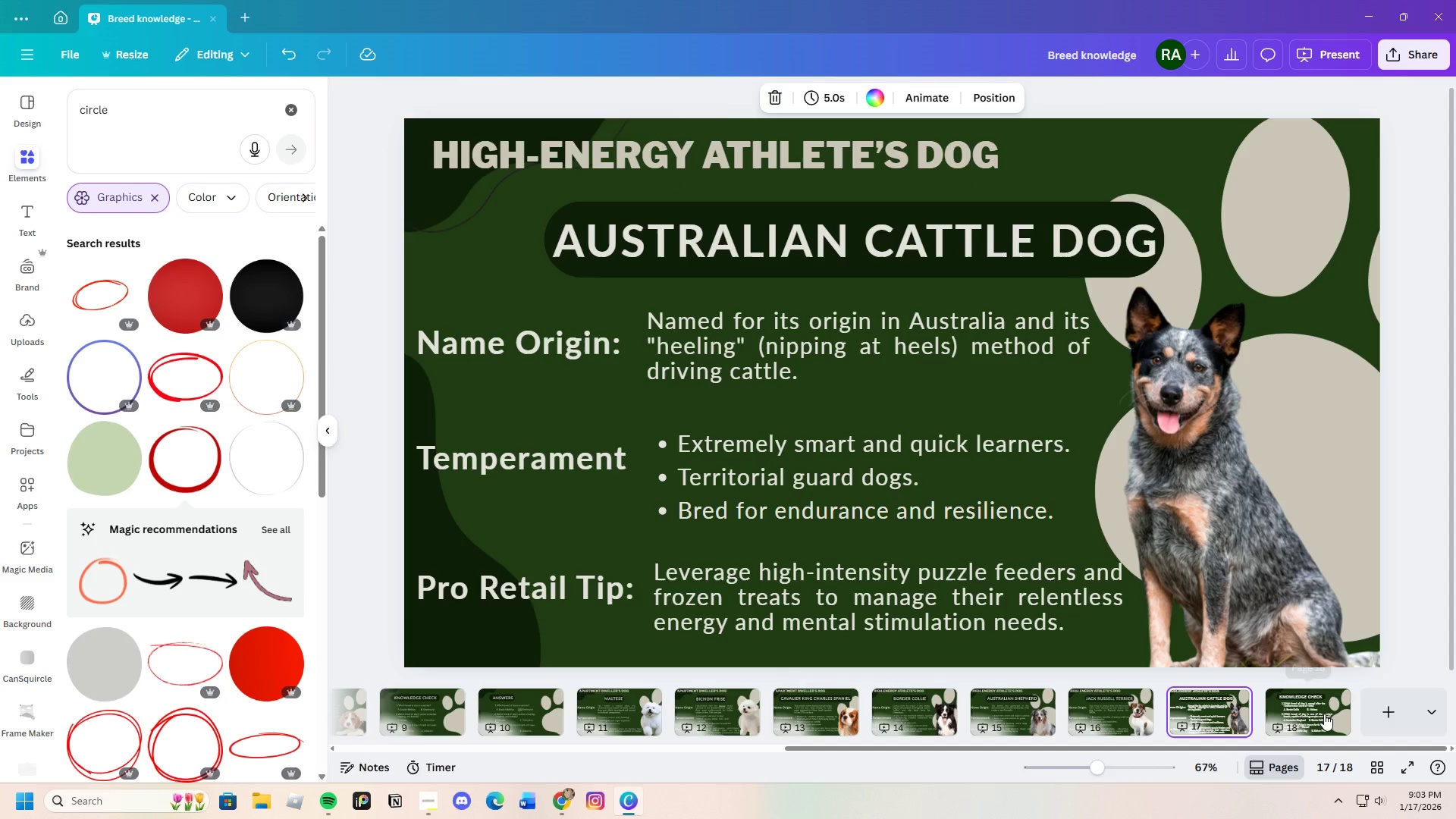 
left_click([1324, 714])
 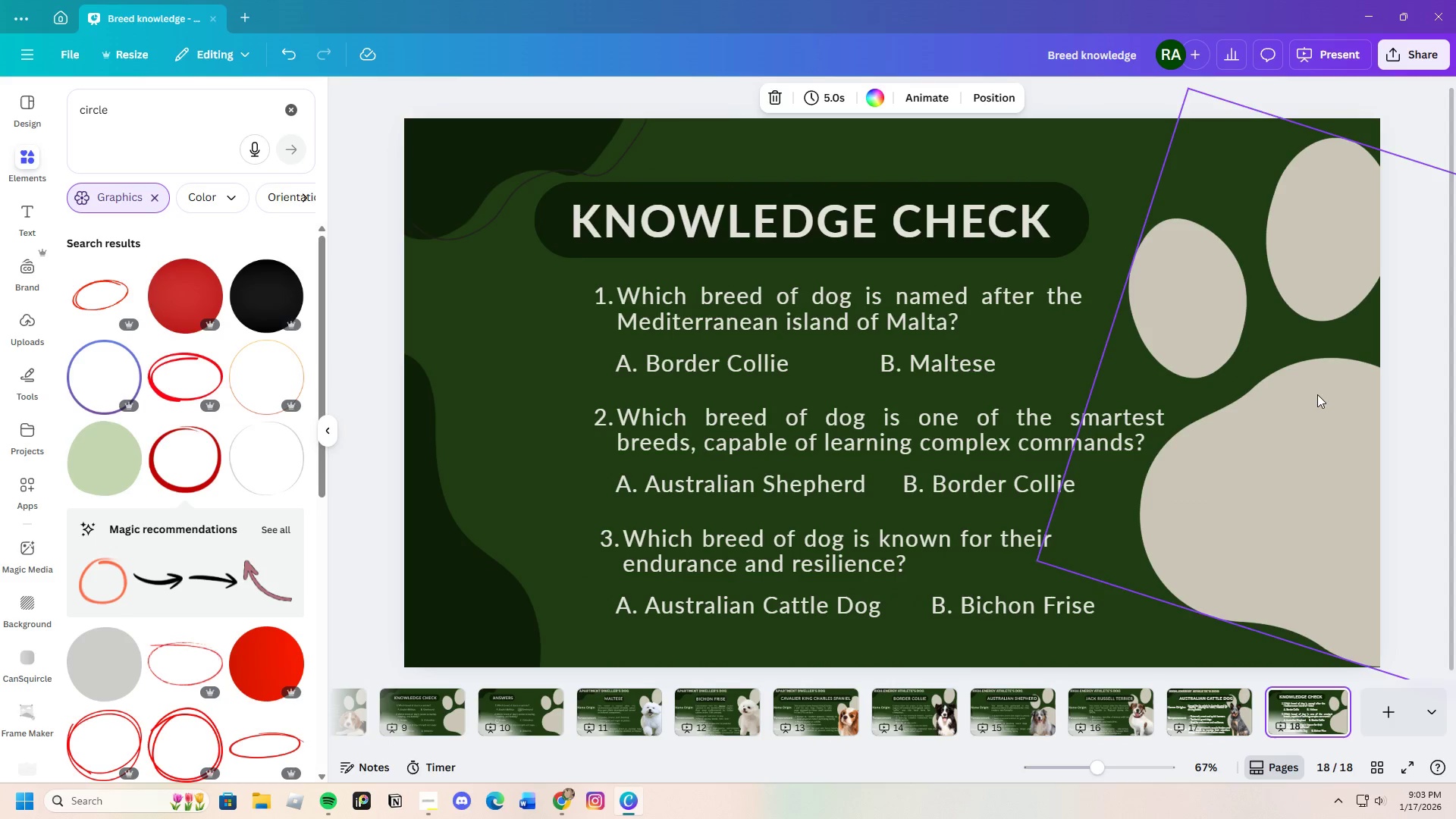 
left_click([1335, 698])
 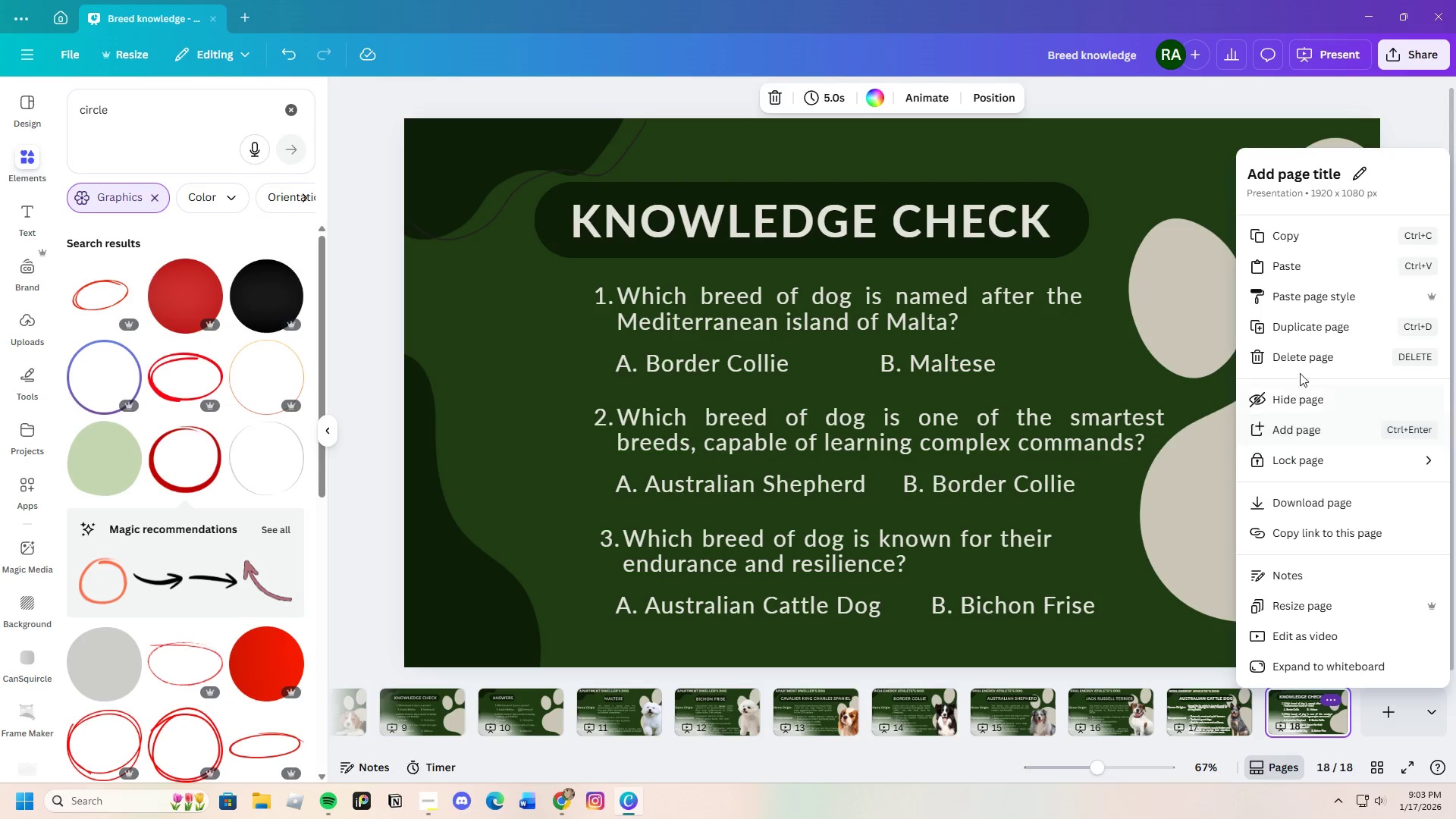 
left_click([1297, 332])
 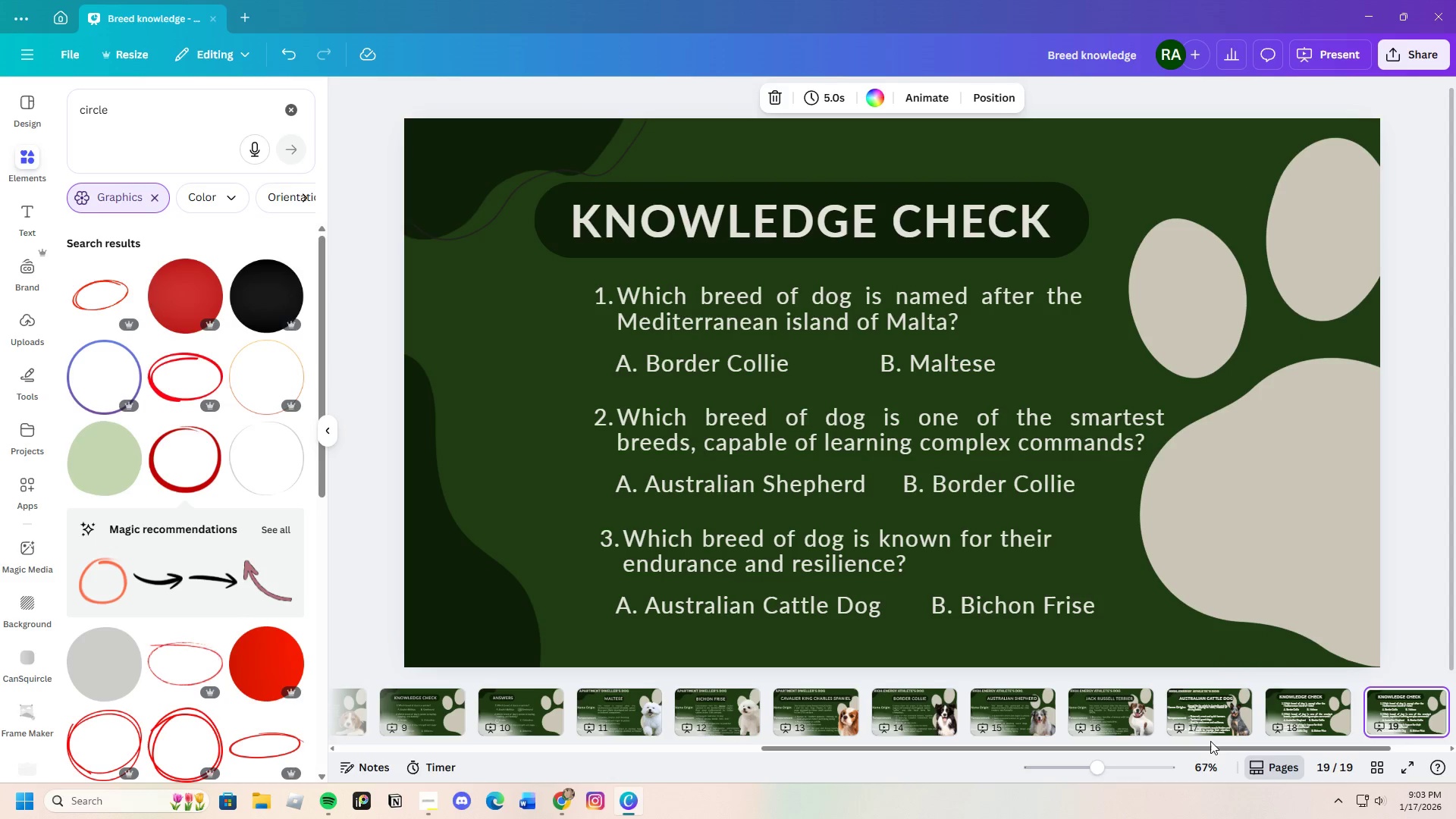 
left_click_drag(start_coordinate=[1208, 748], to_coordinate=[1376, 748])
 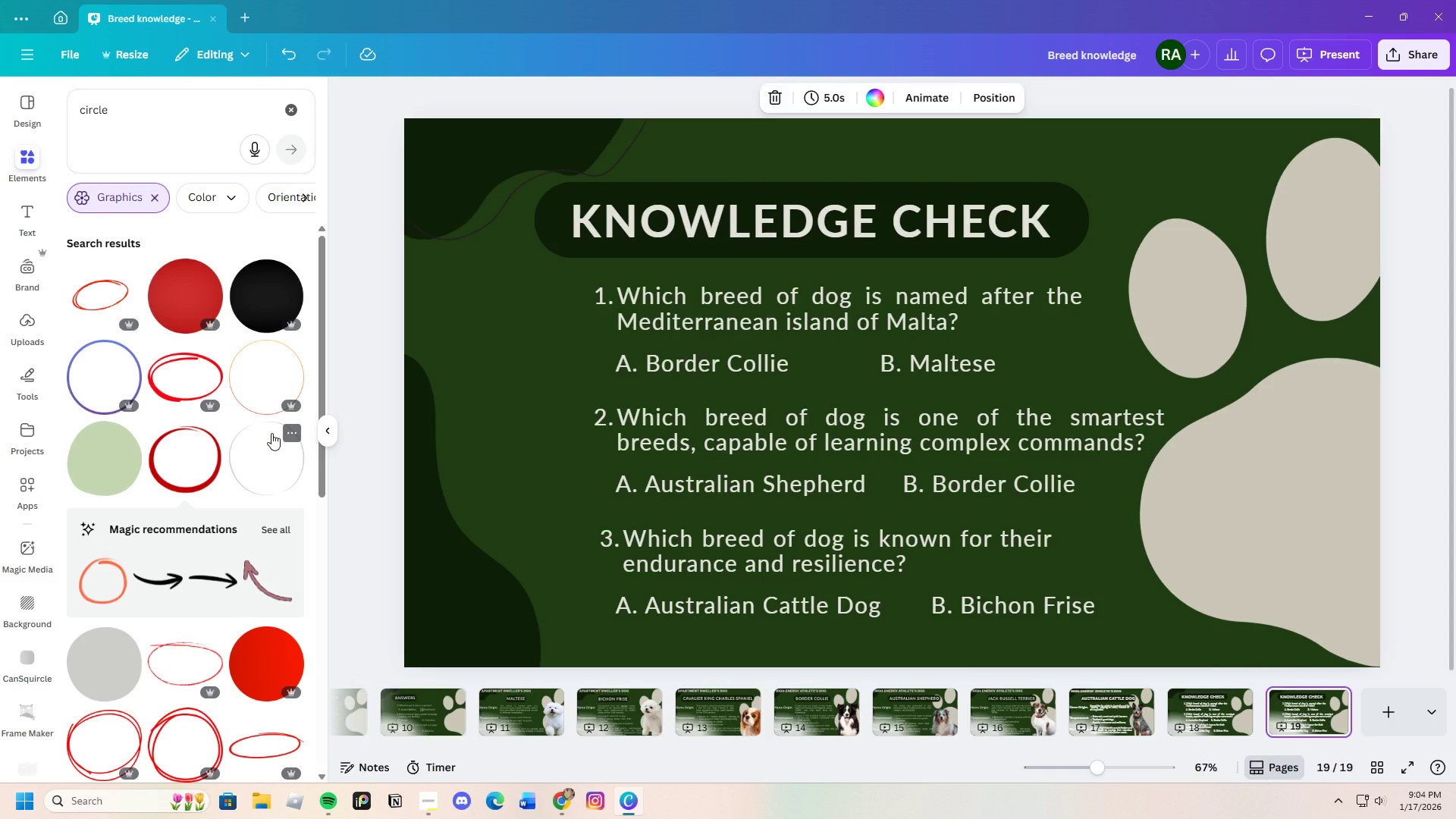 
wait(5.19)
 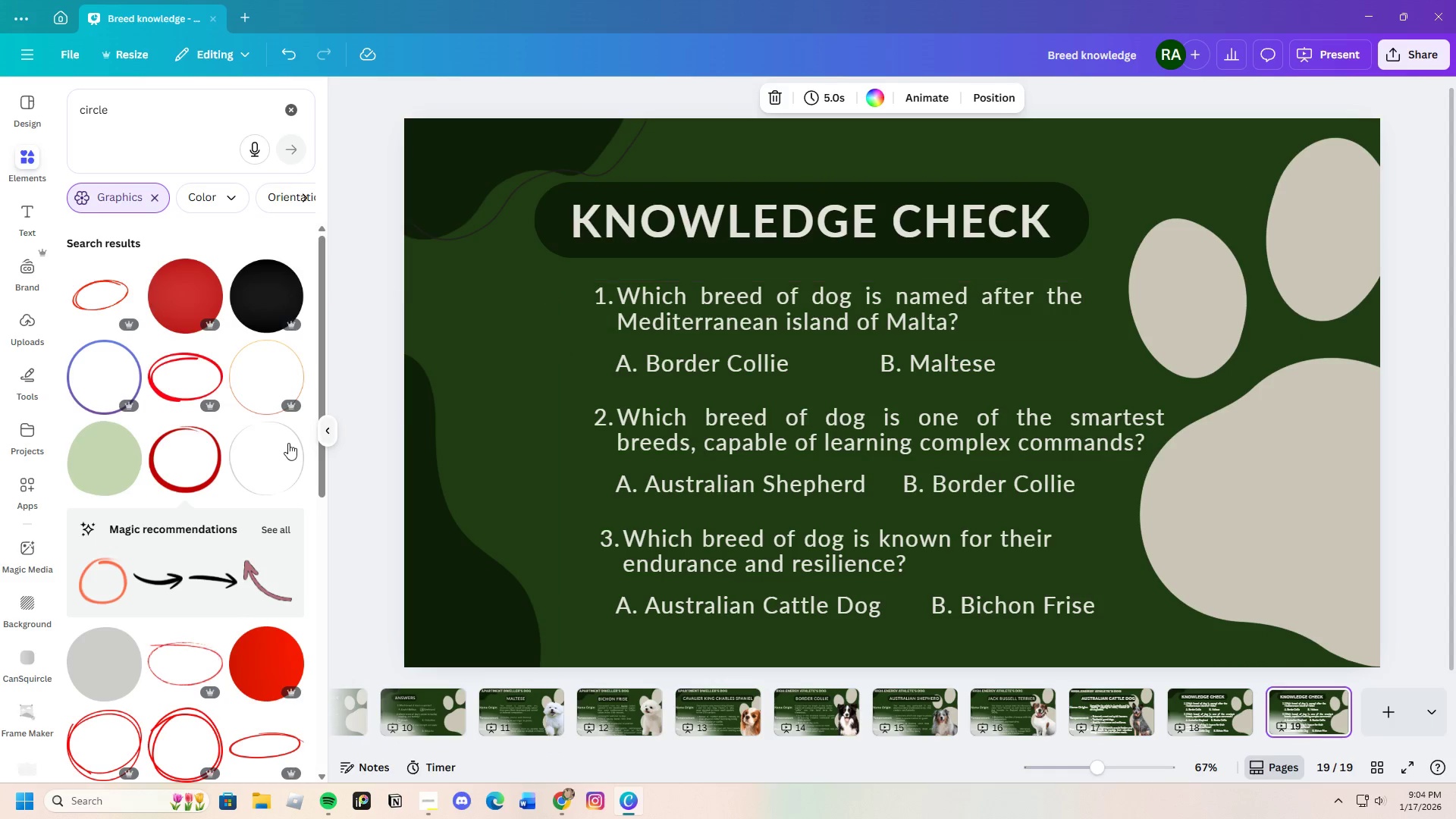 
left_click([874, 204])
 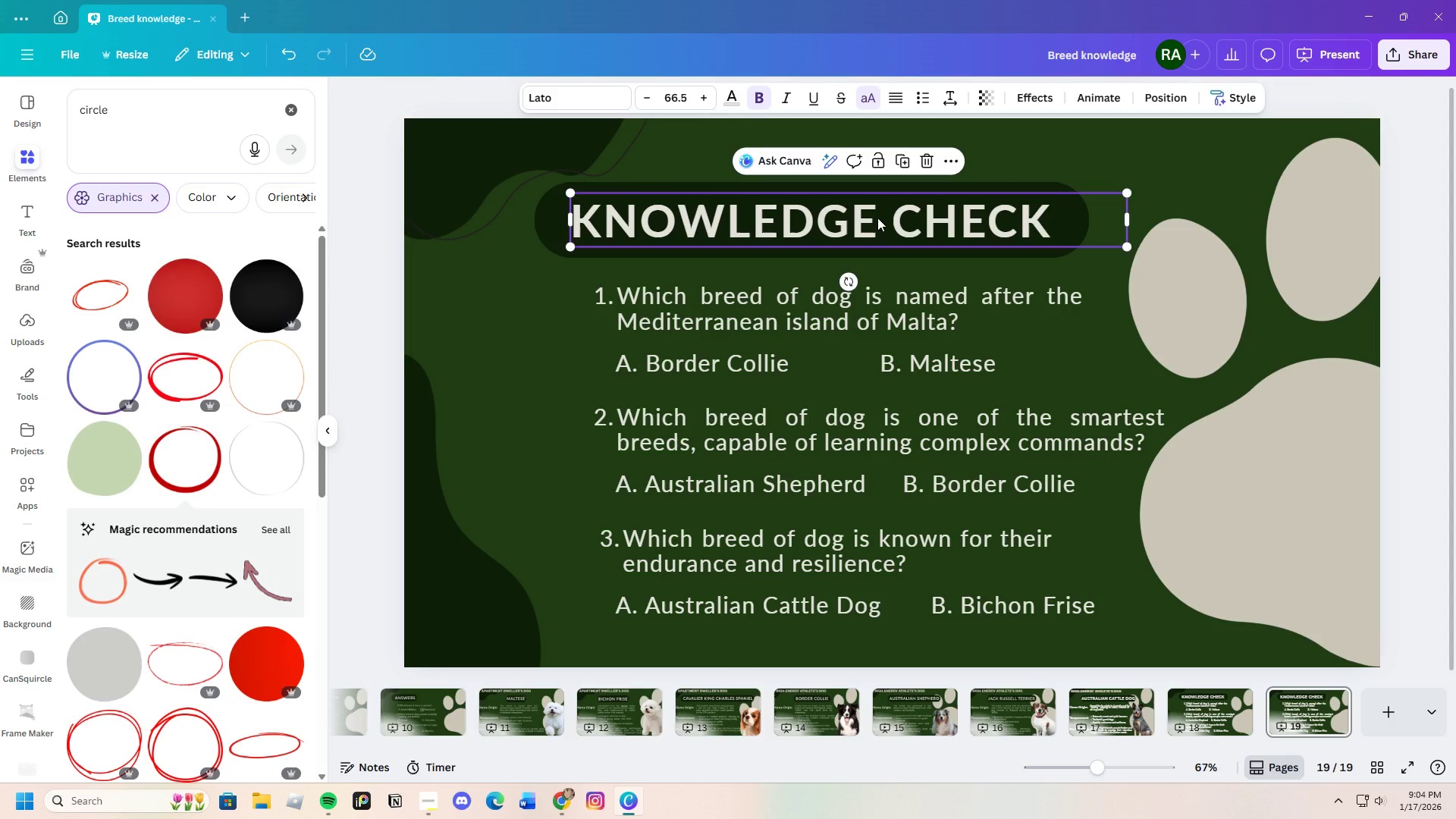 
left_click([877, 218])
 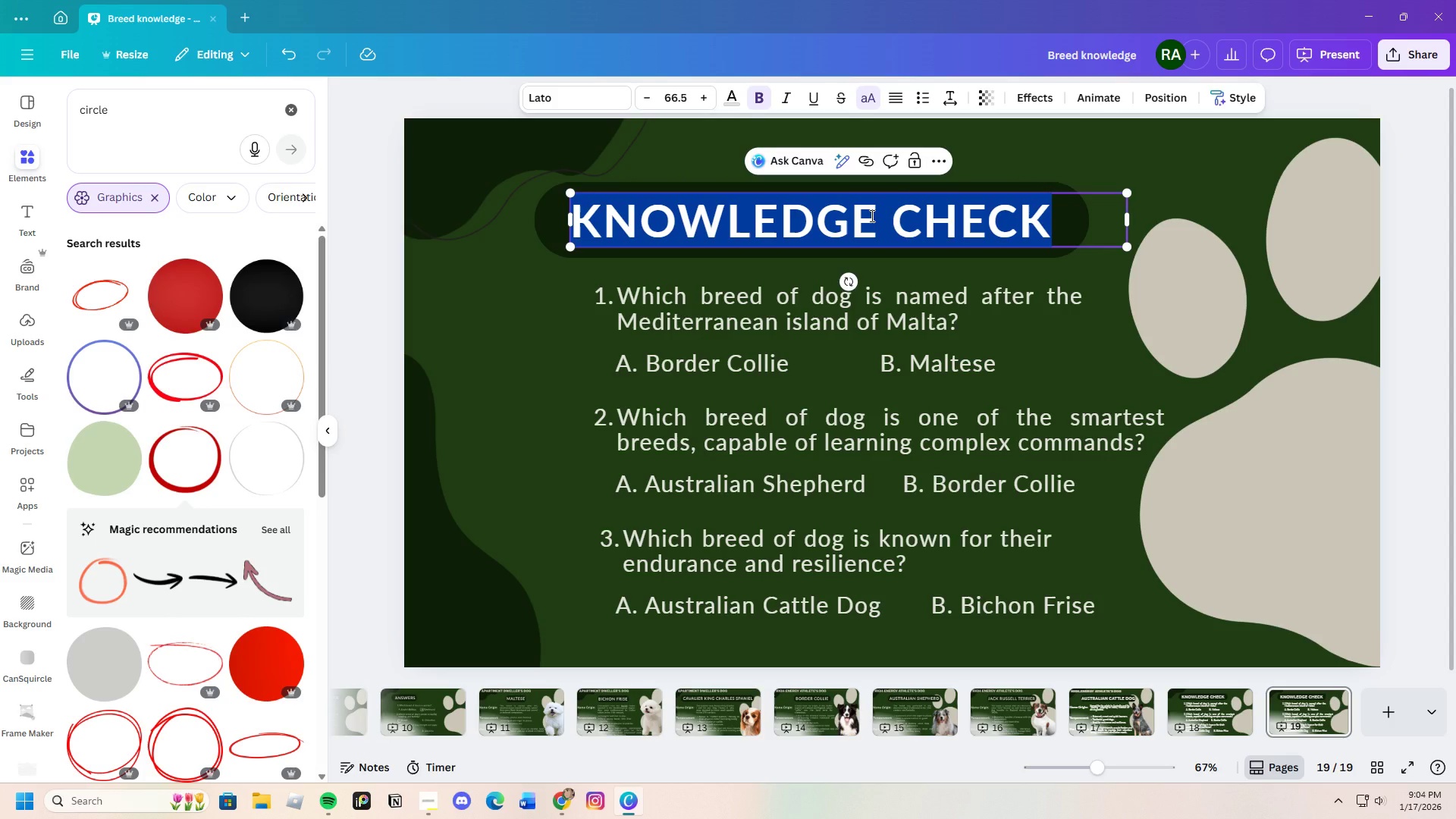 
wait(6.09)
 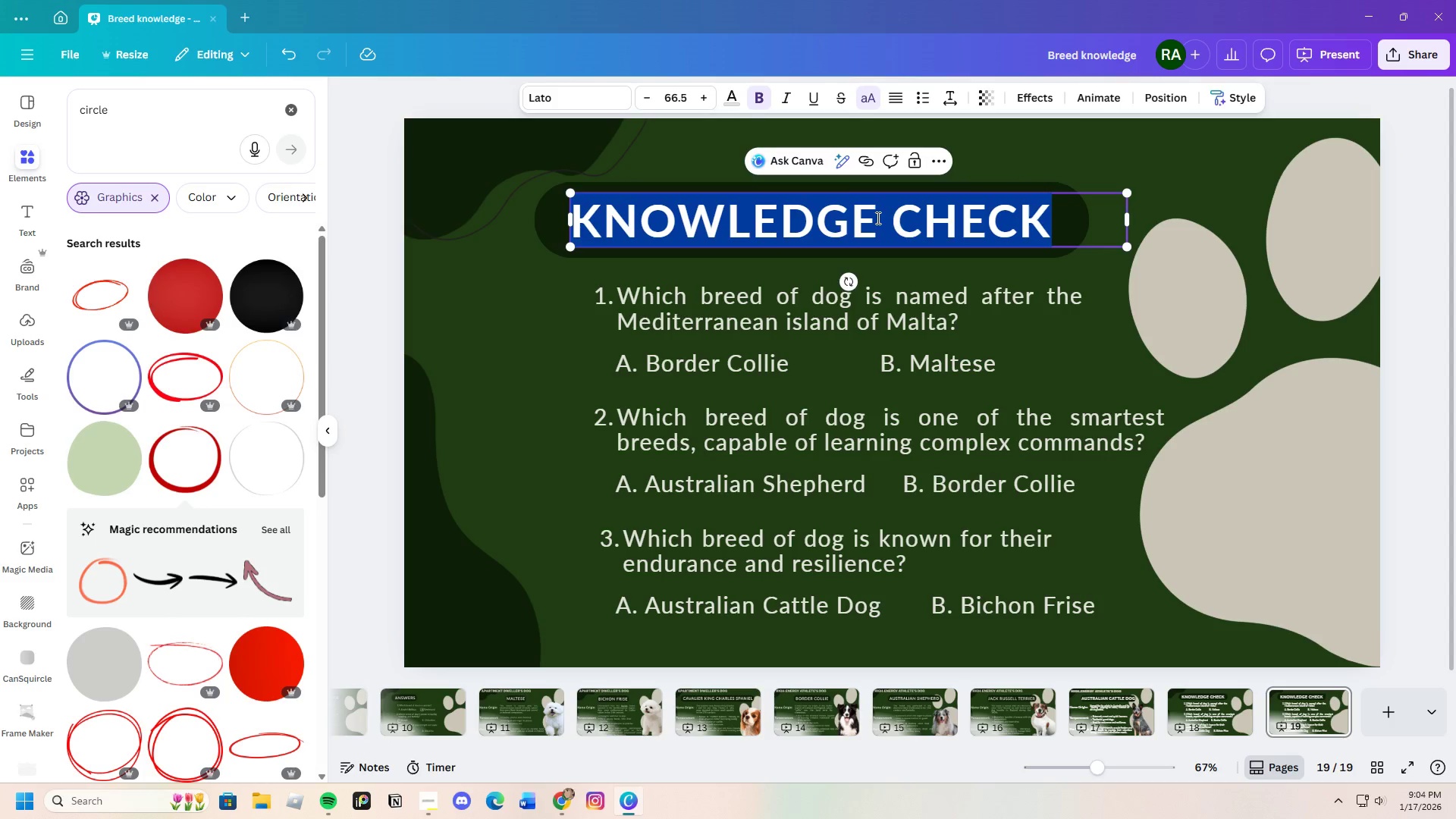 
key(Backspace)
type(answers)
 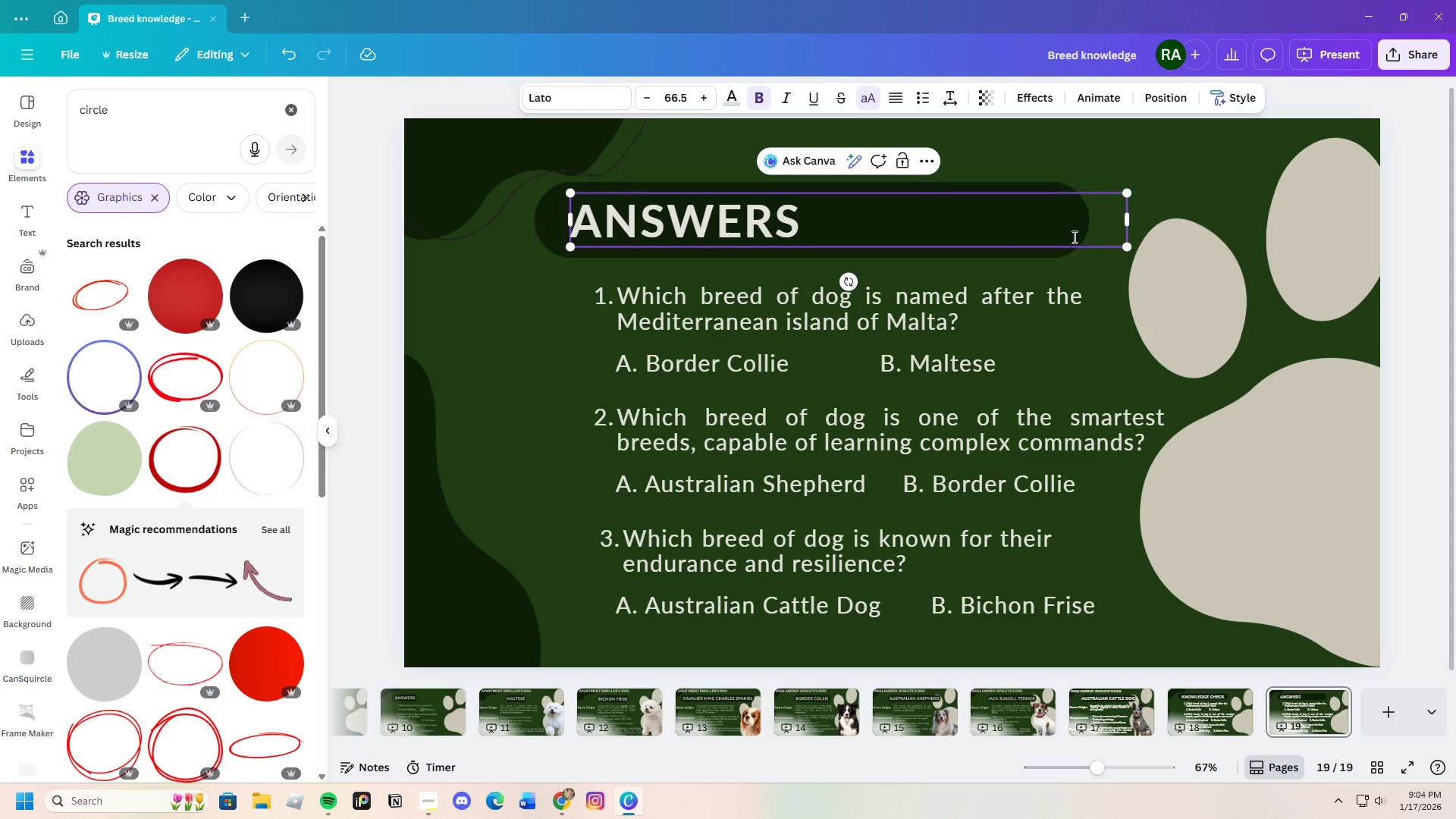 
wait(6.69)
 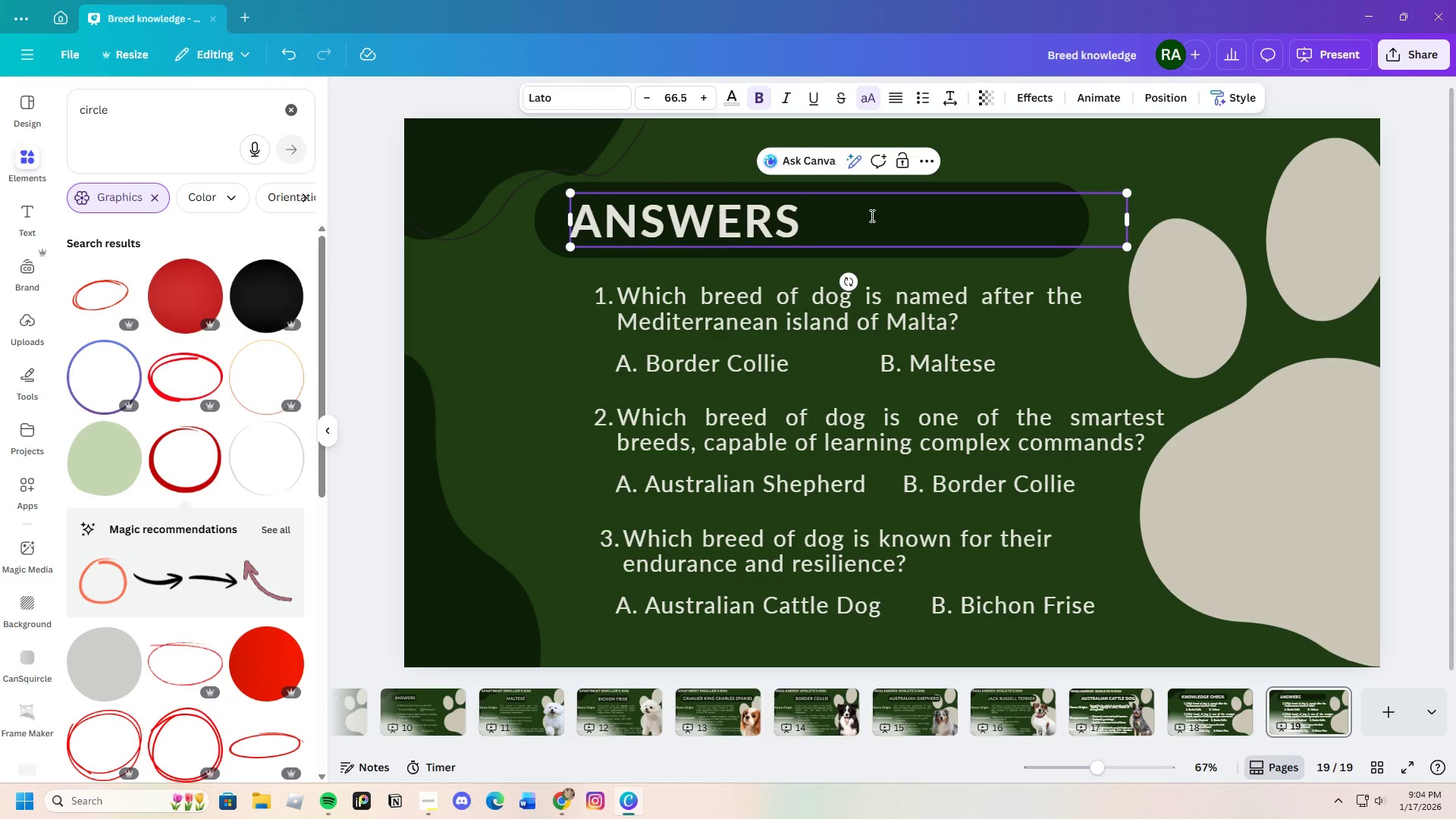 
left_click_drag(start_coordinate=[1128, 218], to_coordinate=[821, 217])
 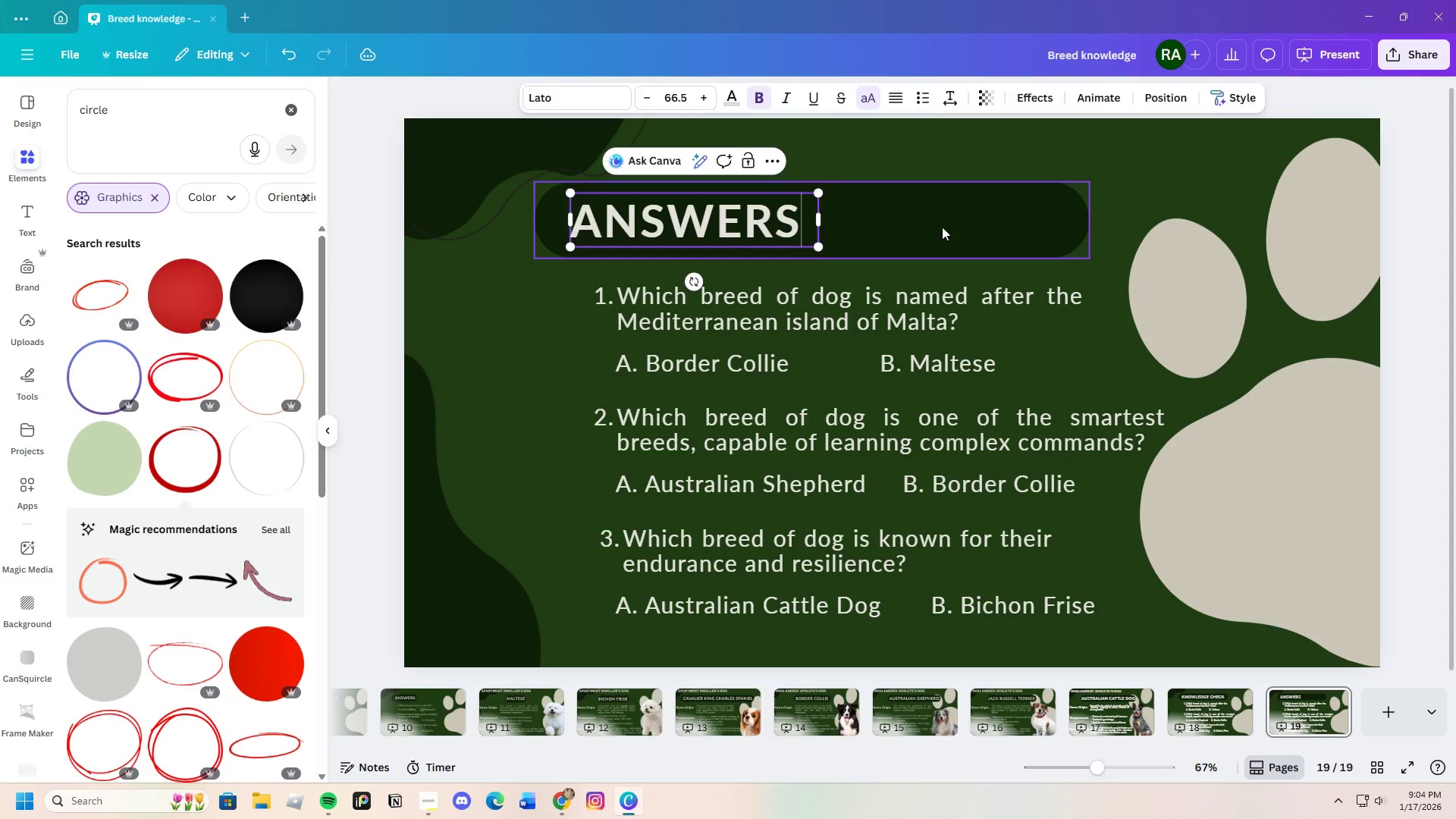 
left_click([942, 227])
 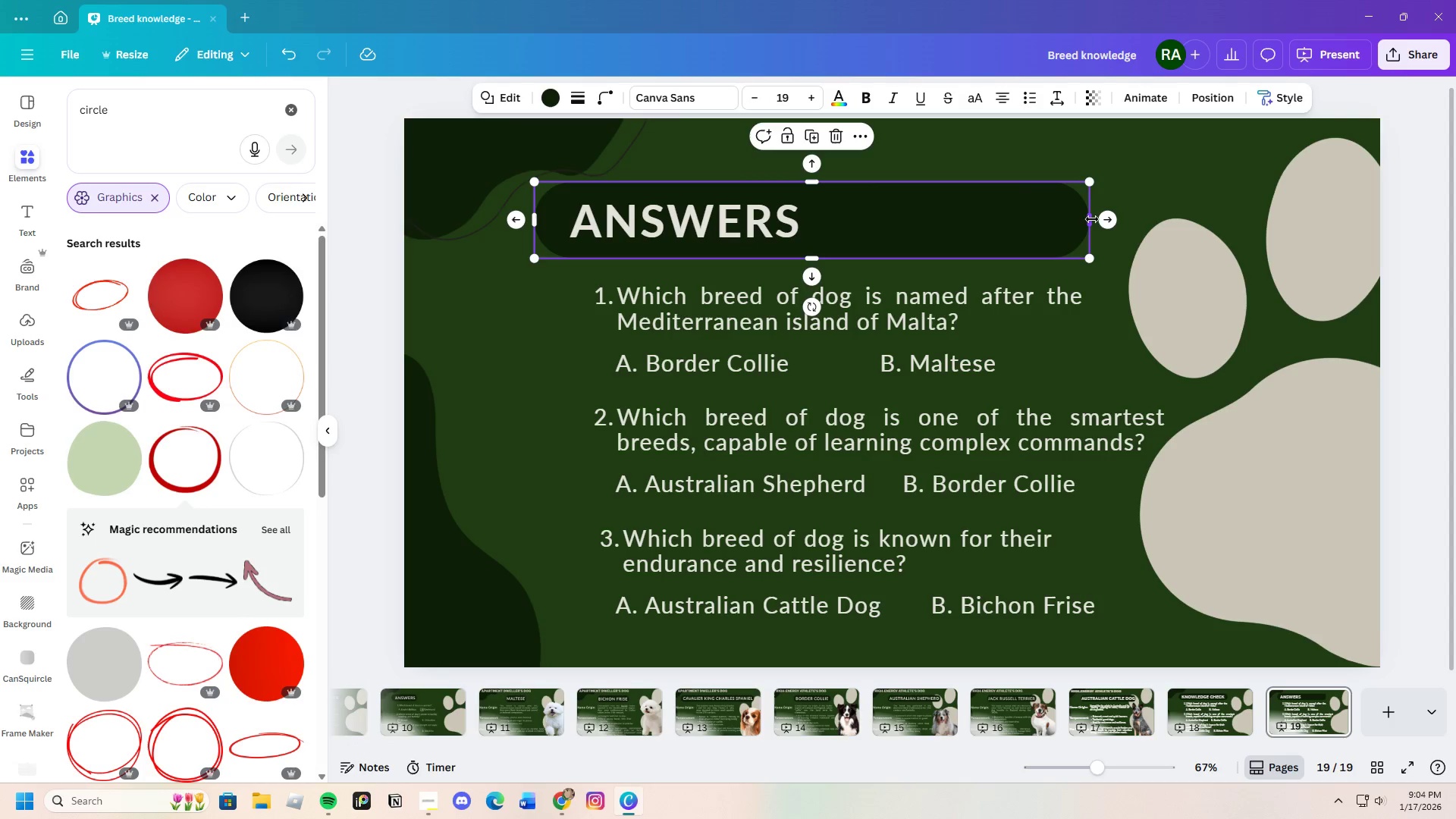 
left_click_drag(start_coordinate=[1092, 219], to_coordinate=[839, 224])
 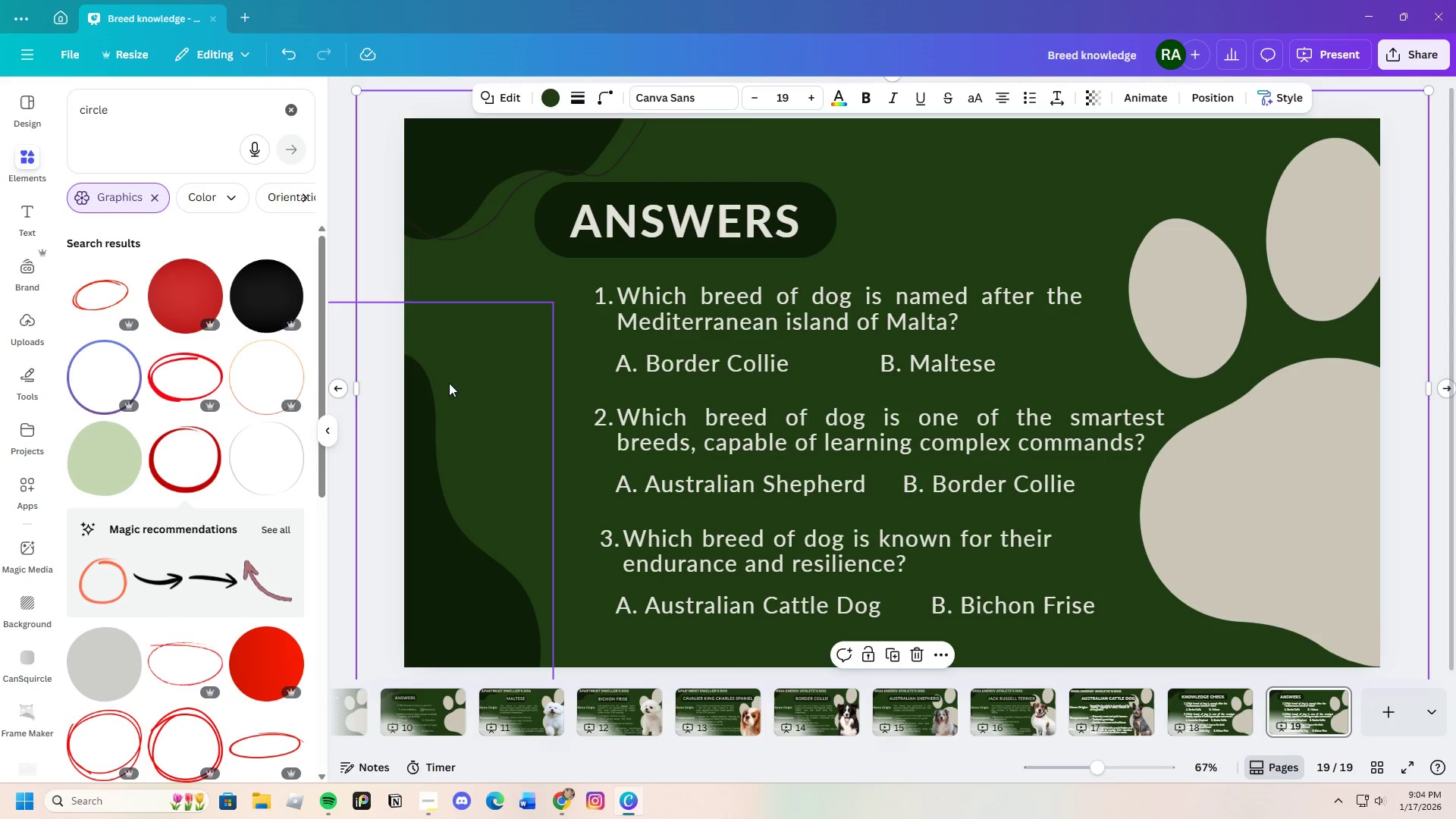 
left_click_drag(start_coordinate=[183, 462], to_coordinate=[179, 462])
 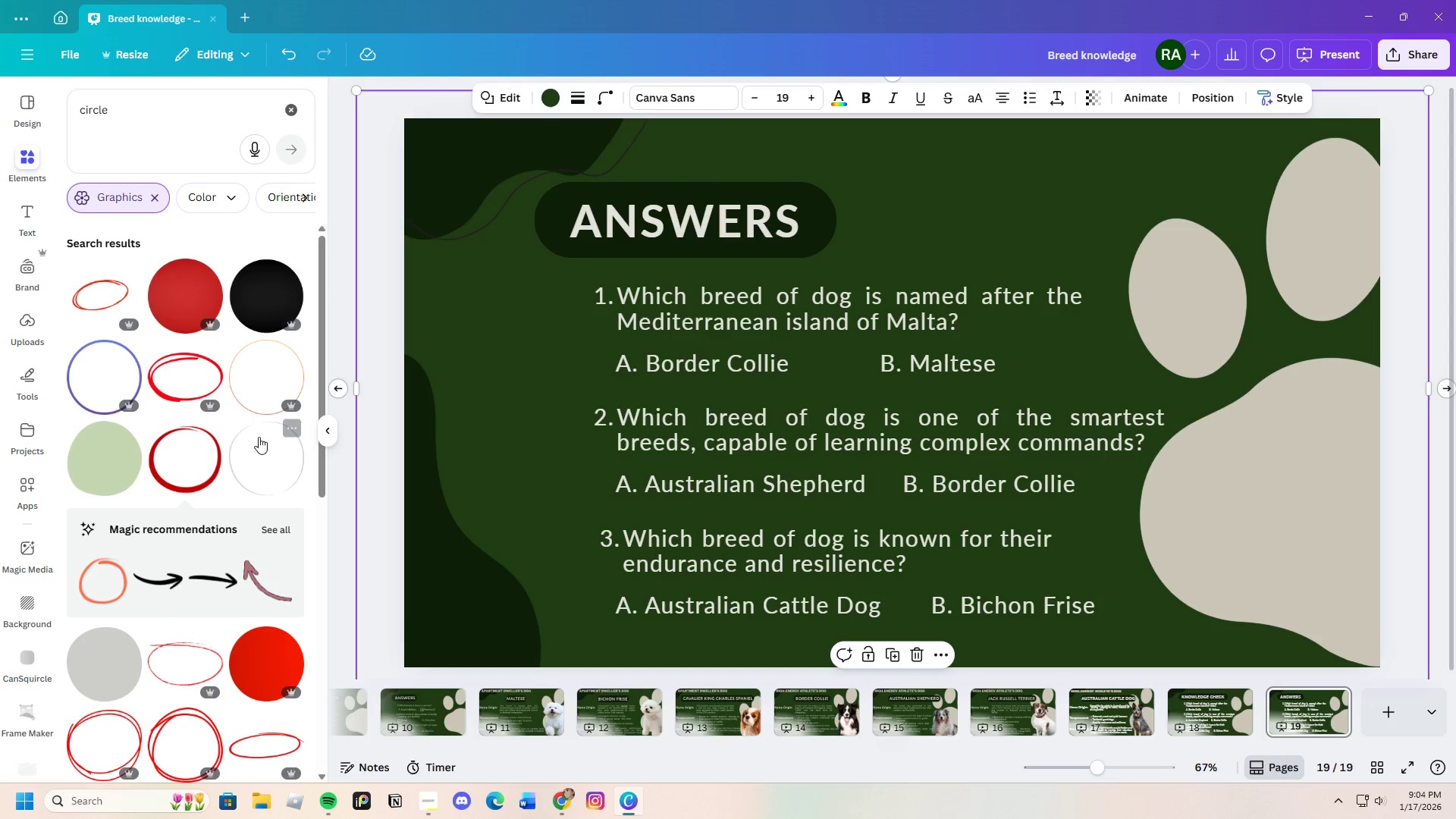 
left_click([194, 462])
 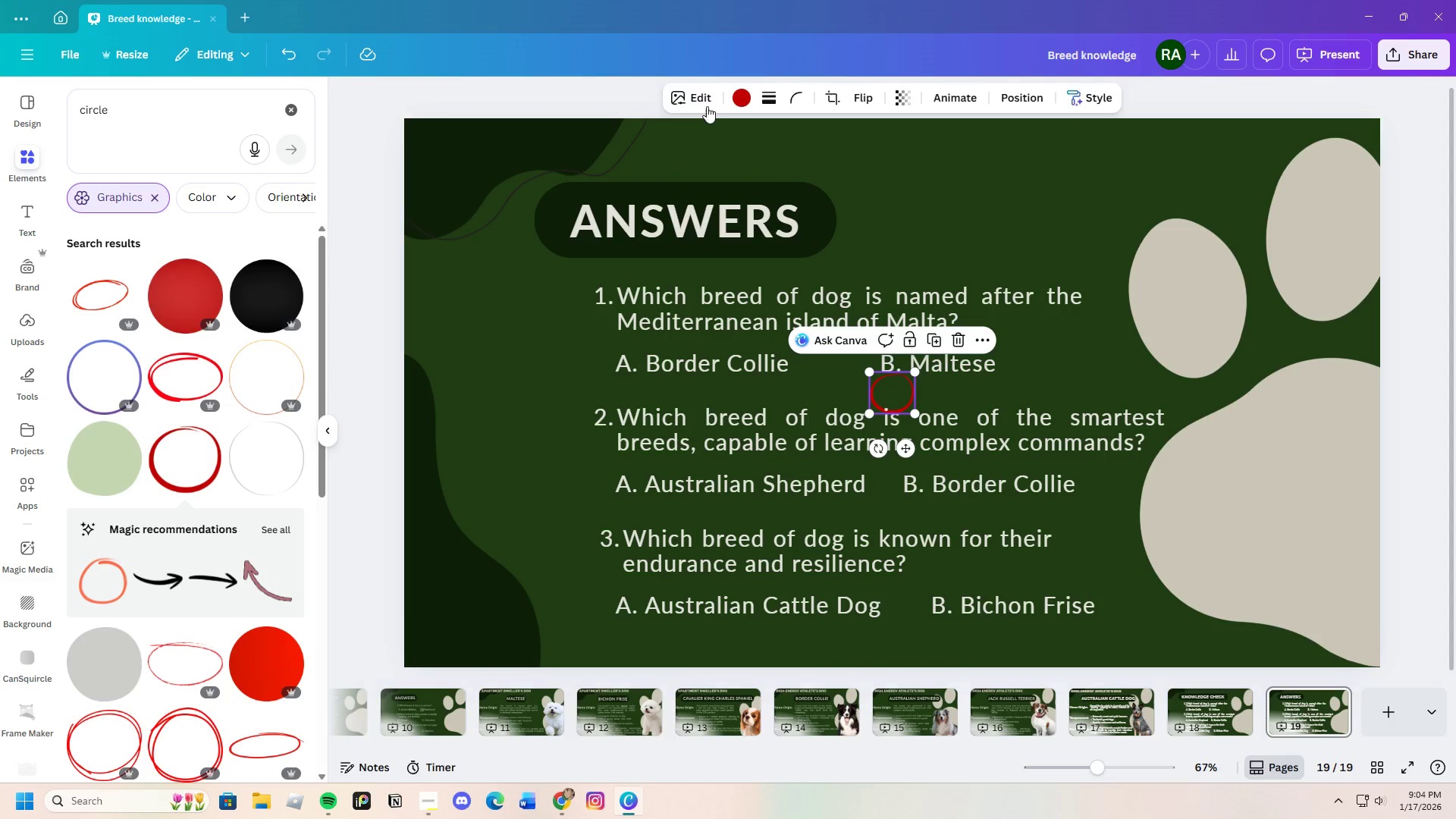 
left_click([734, 93])
 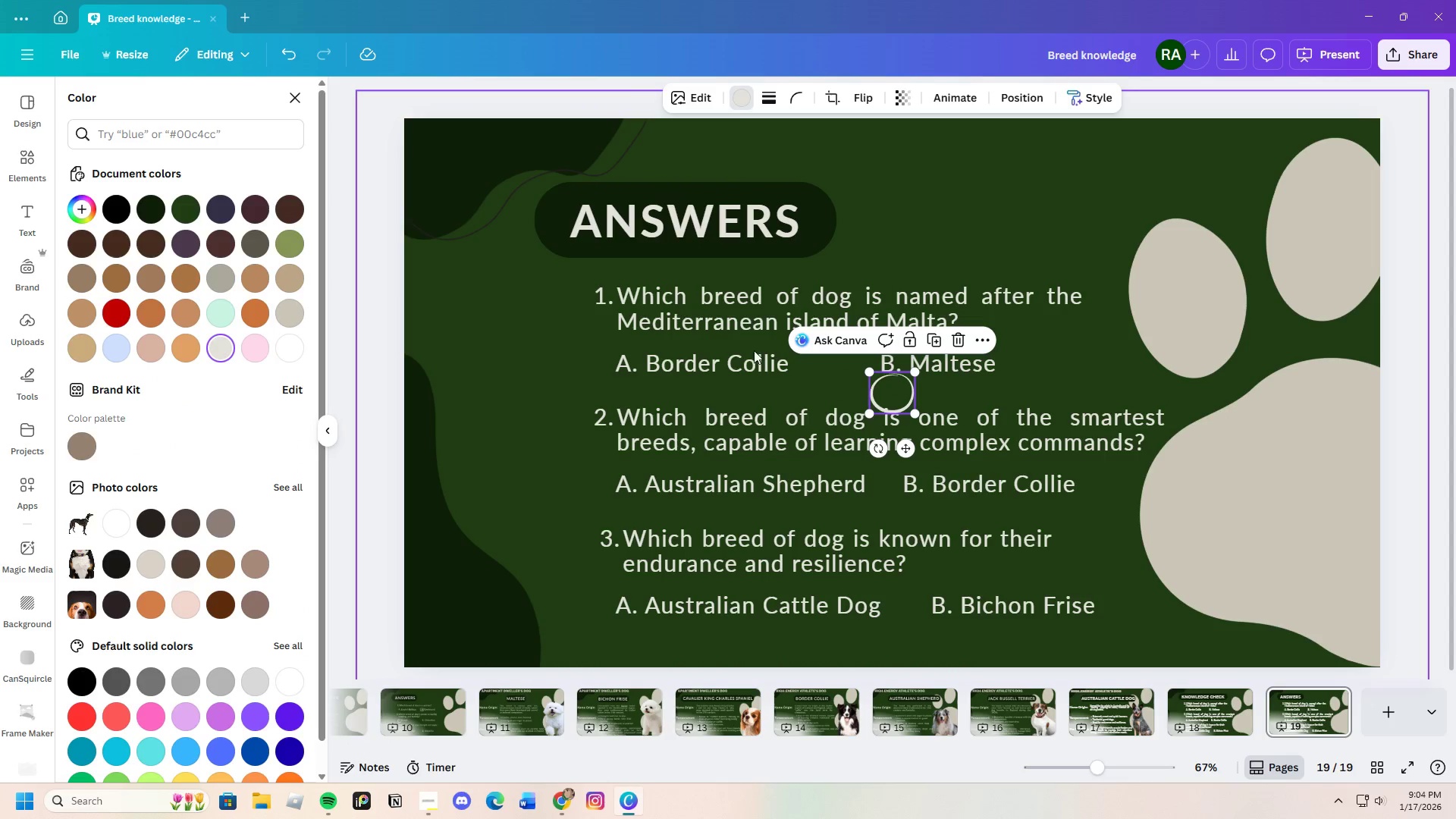 
left_click([1057, 377])
 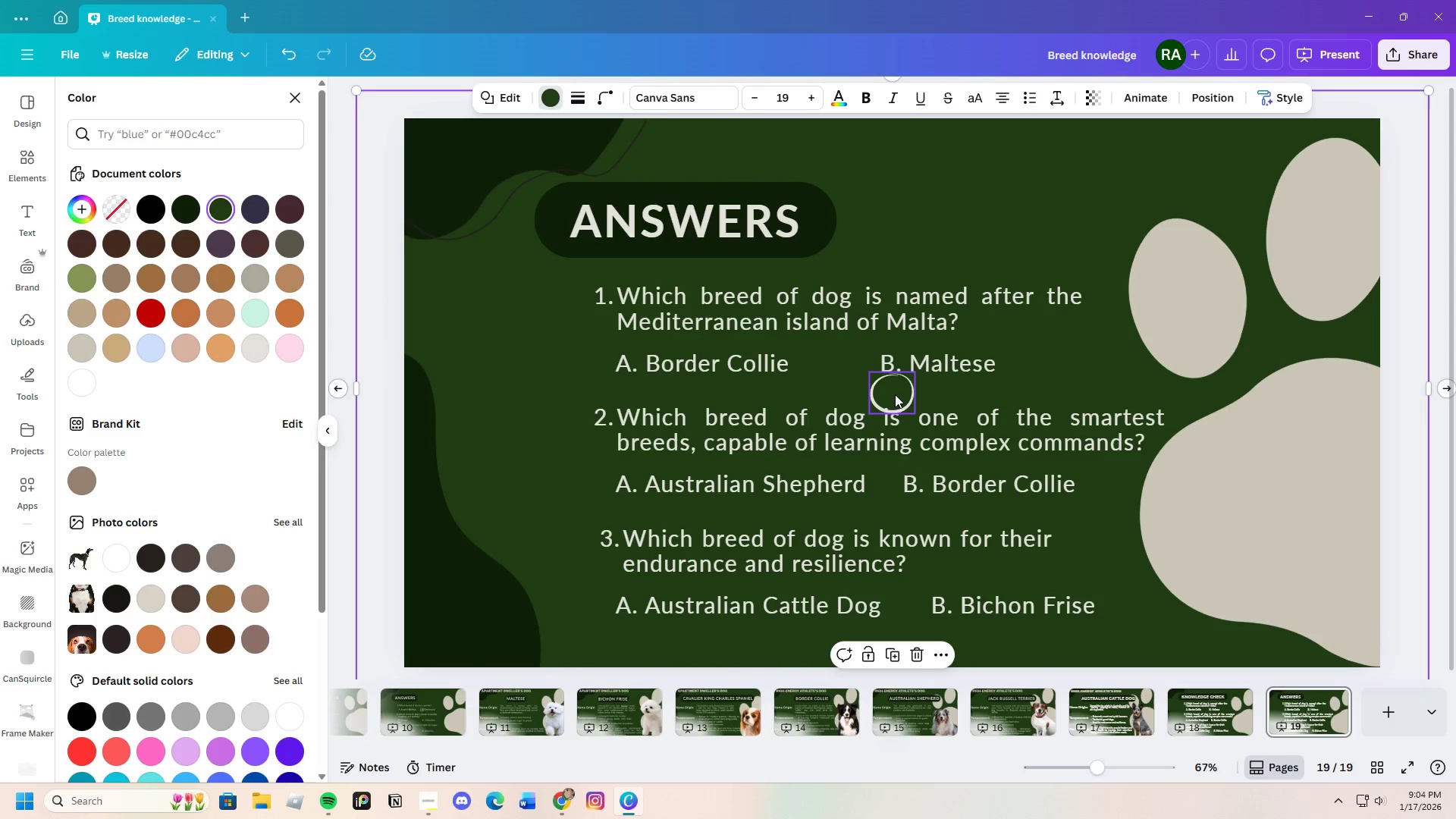 
left_click_drag(start_coordinate=[893, 394], to_coordinate=[890, 366])
 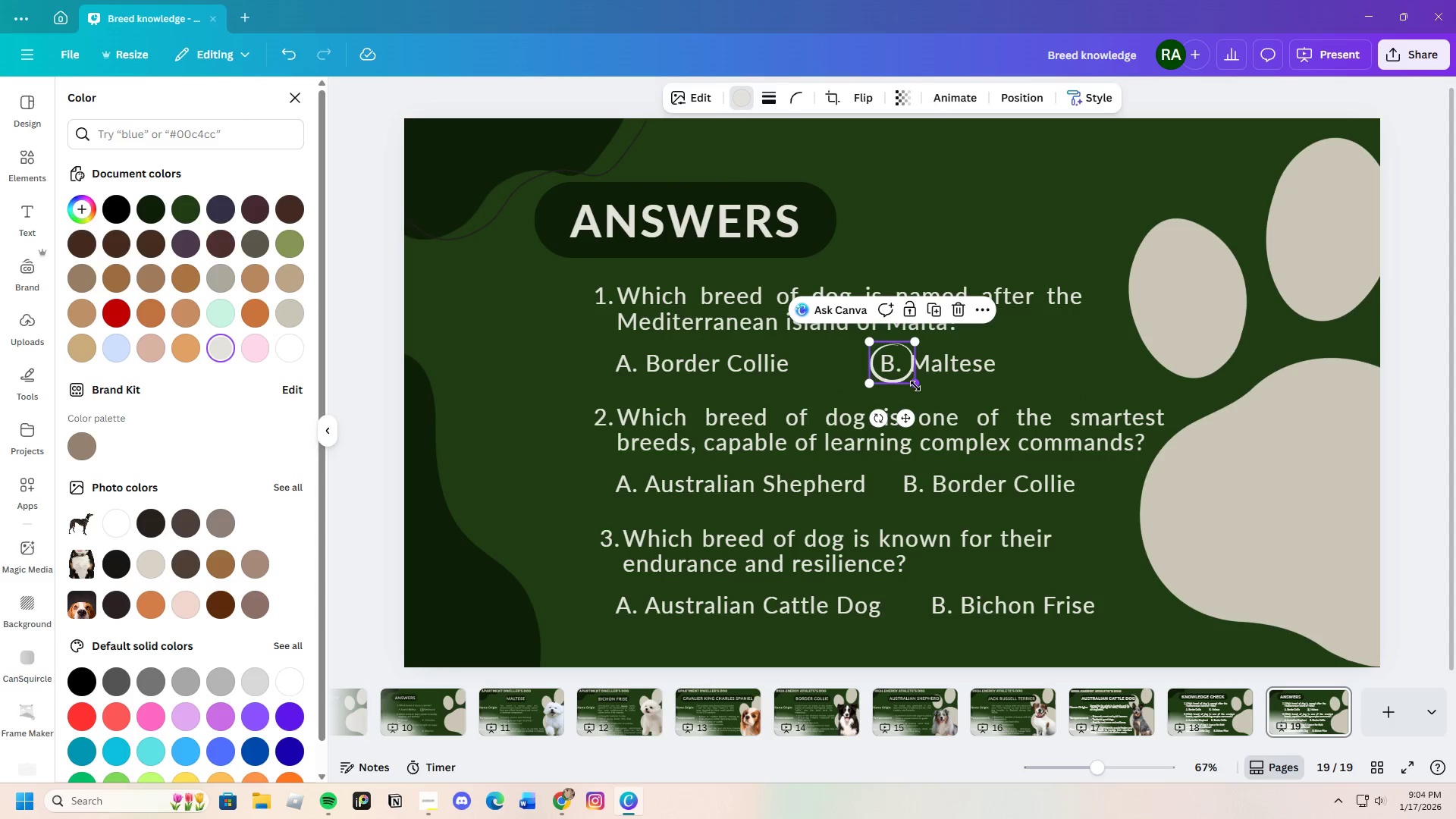 
left_click_drag(start_coordinate=[915, 386], to_coordinate=[906, 383])
 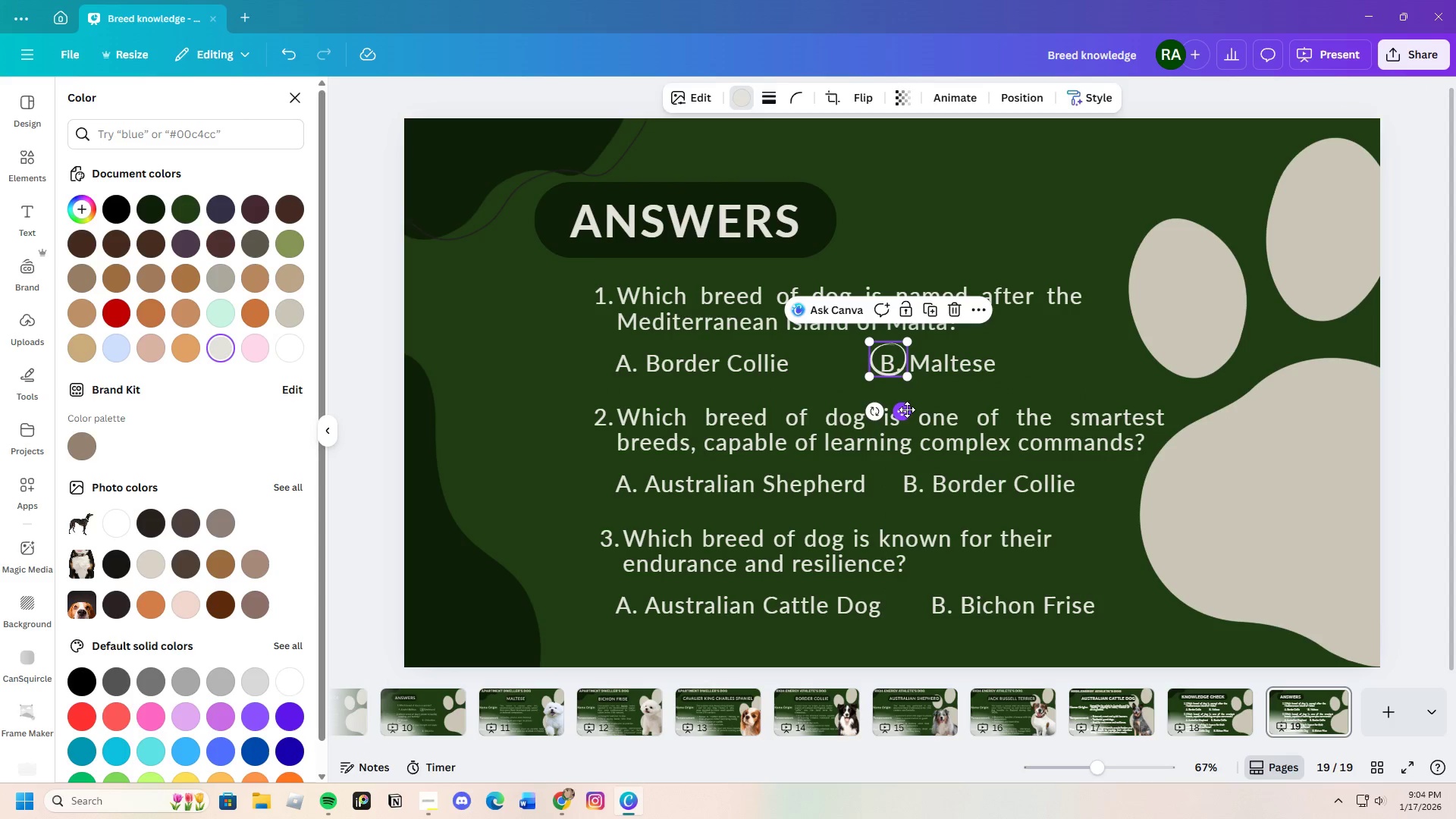 
left_click_drag(start_coordinate=[906, 411], to_coordinate=[906, 415])
 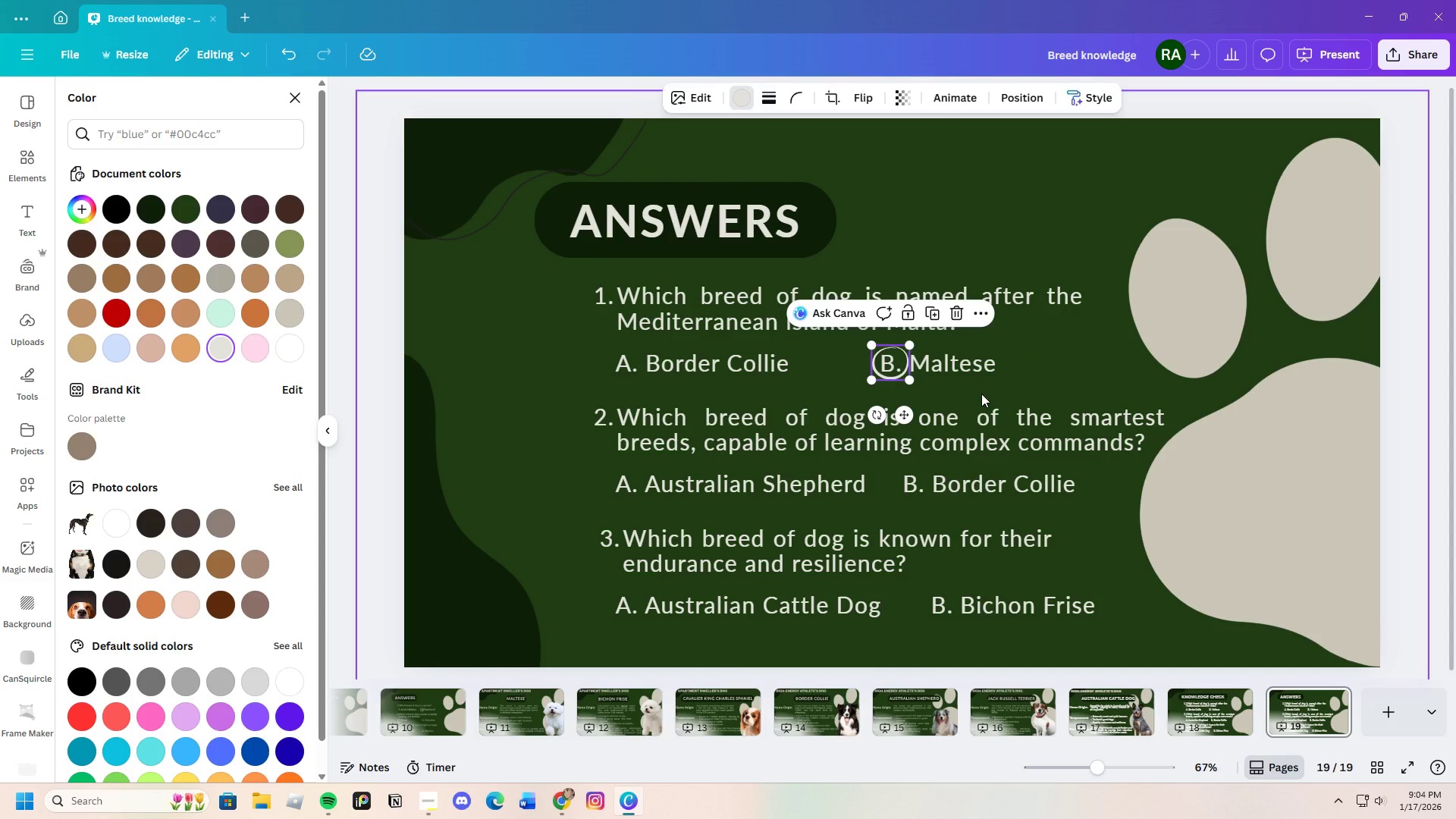 
key(Control+C)
 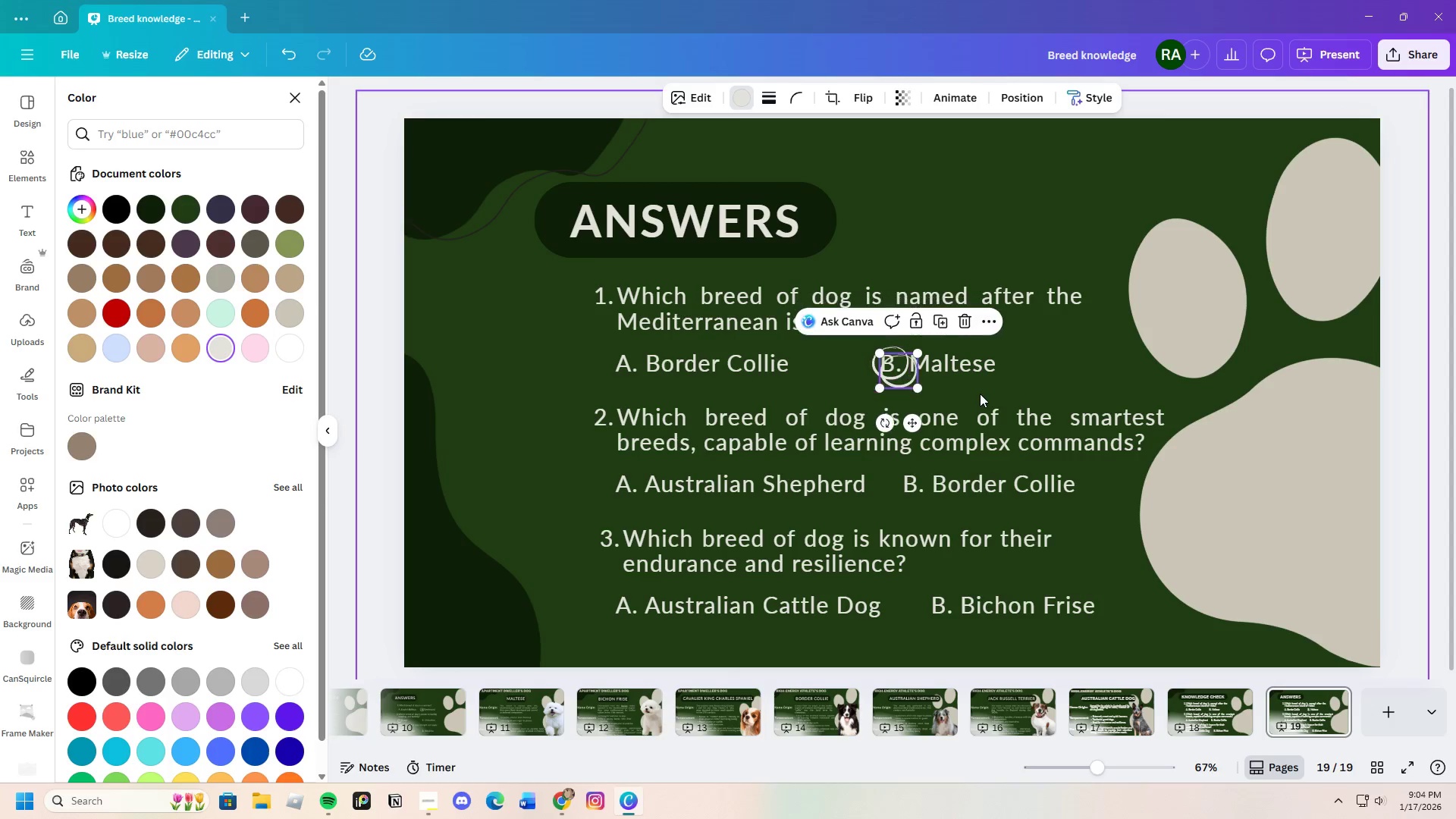 
key(Control+V)
 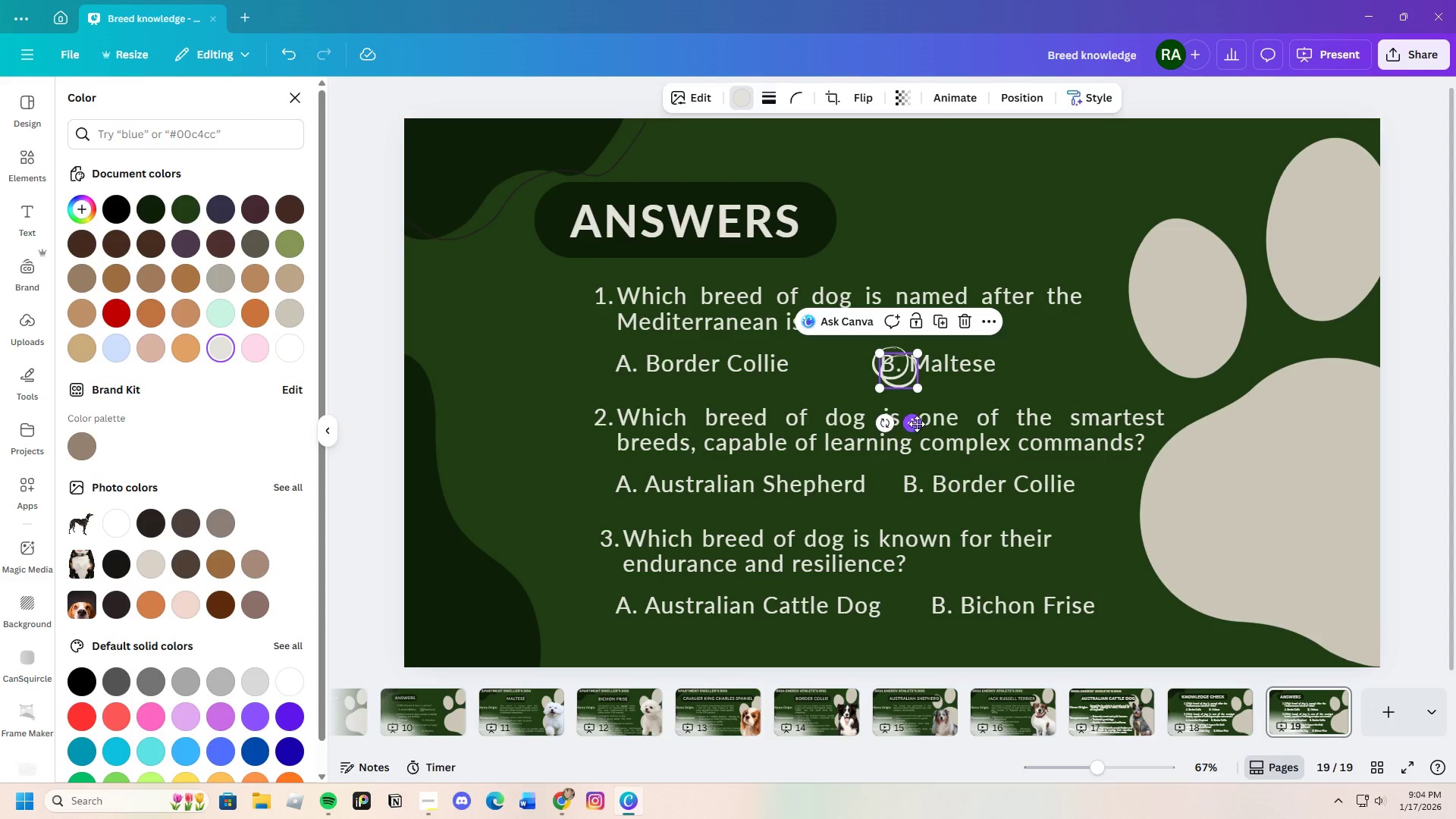 
left_click_drag(start_coordinate=[915, 422], to_coordinate=[928, 537])
 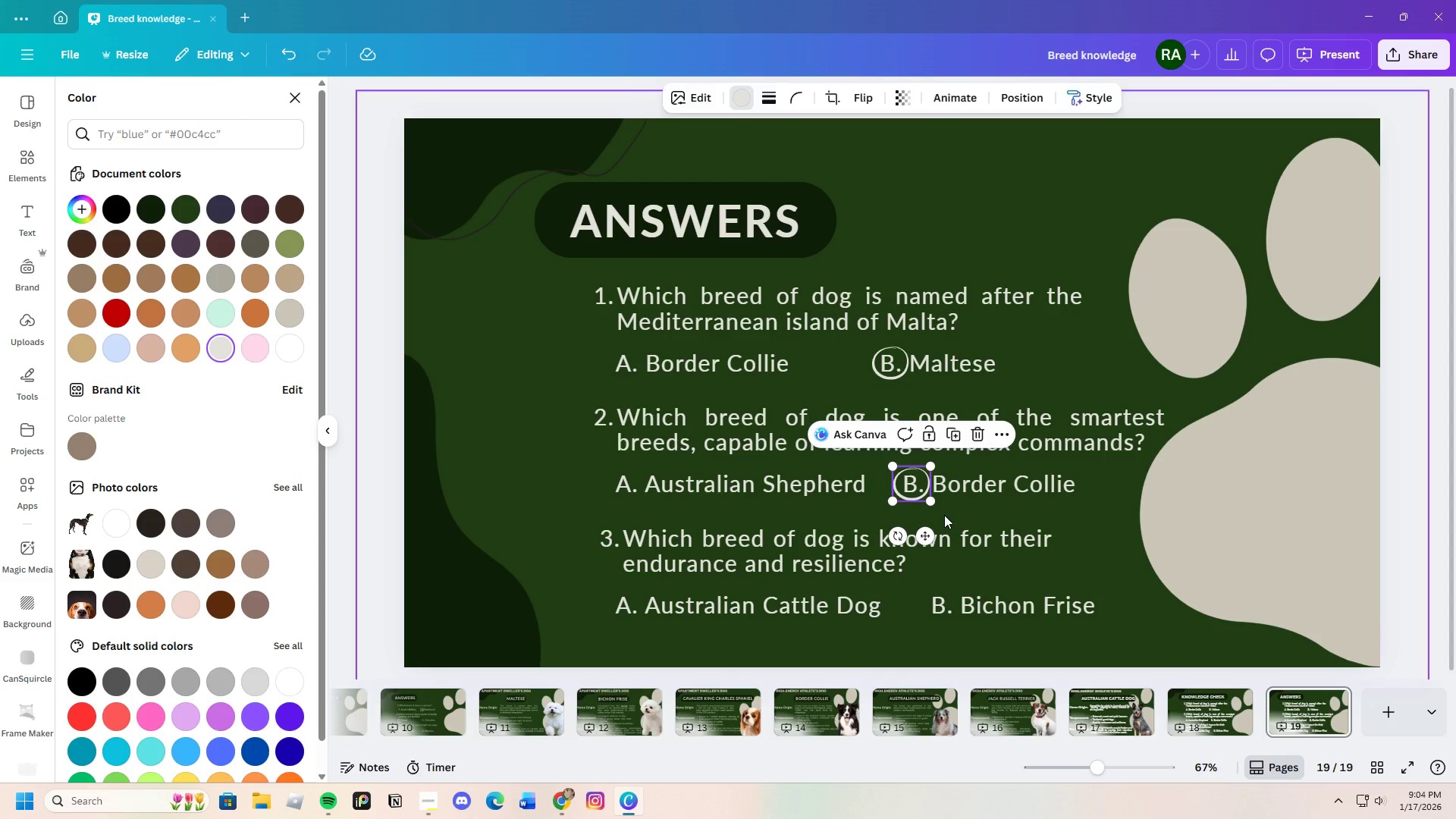 
key(Control+C)
 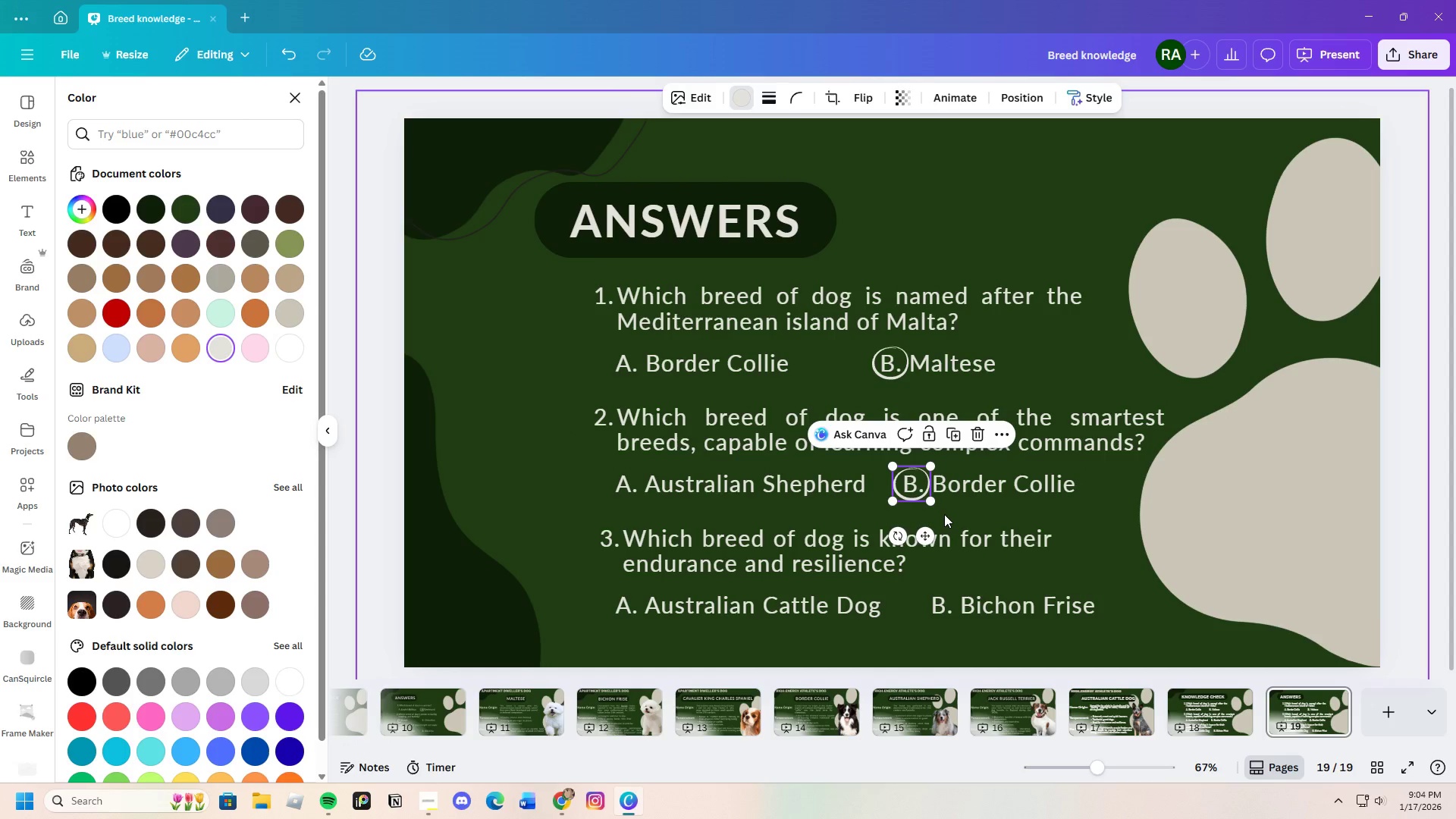 
key(Control+V)
 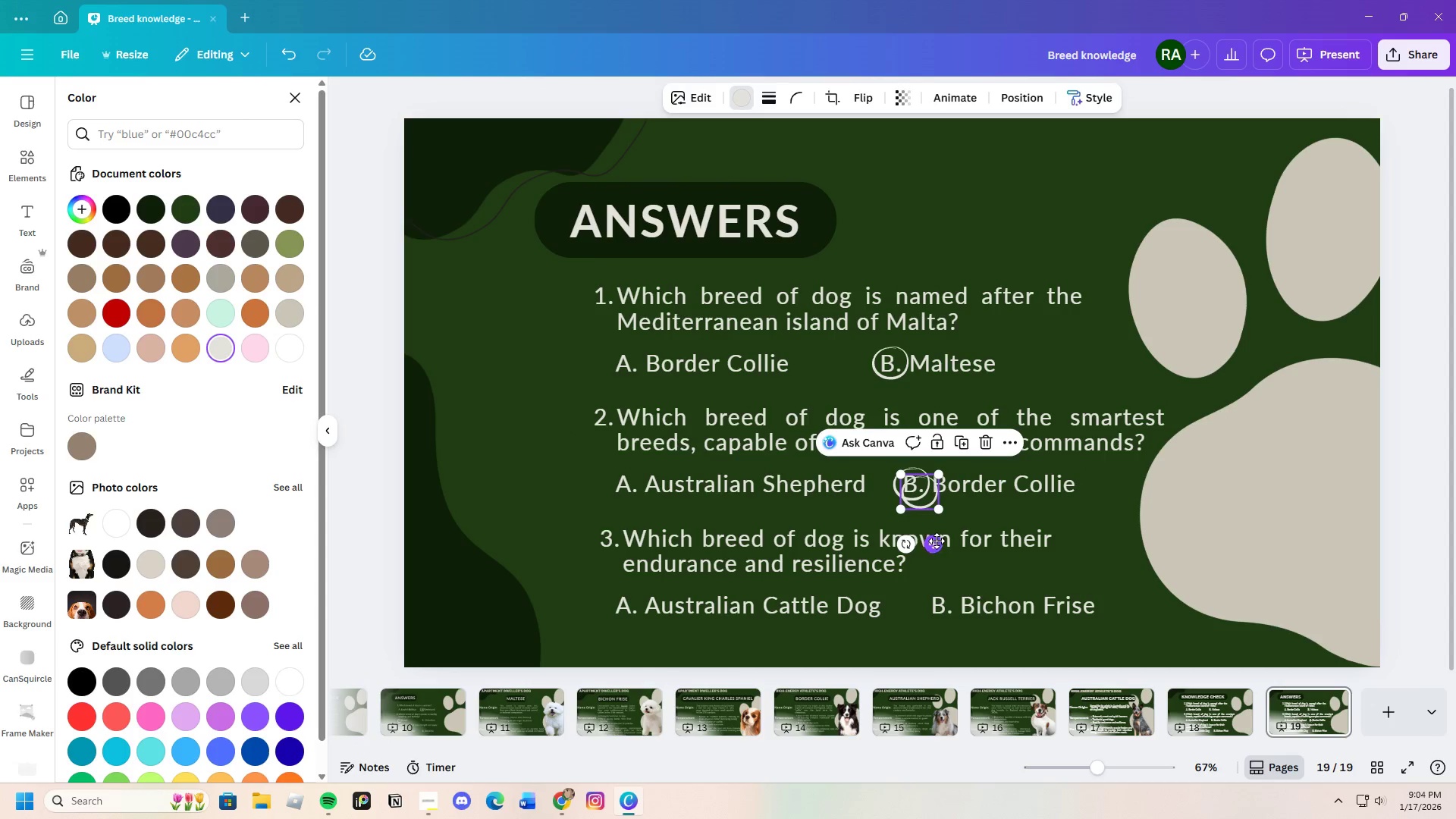 
left_click_drag(start_coordinate=[937, 542], to_coordinate=[641, 658])
 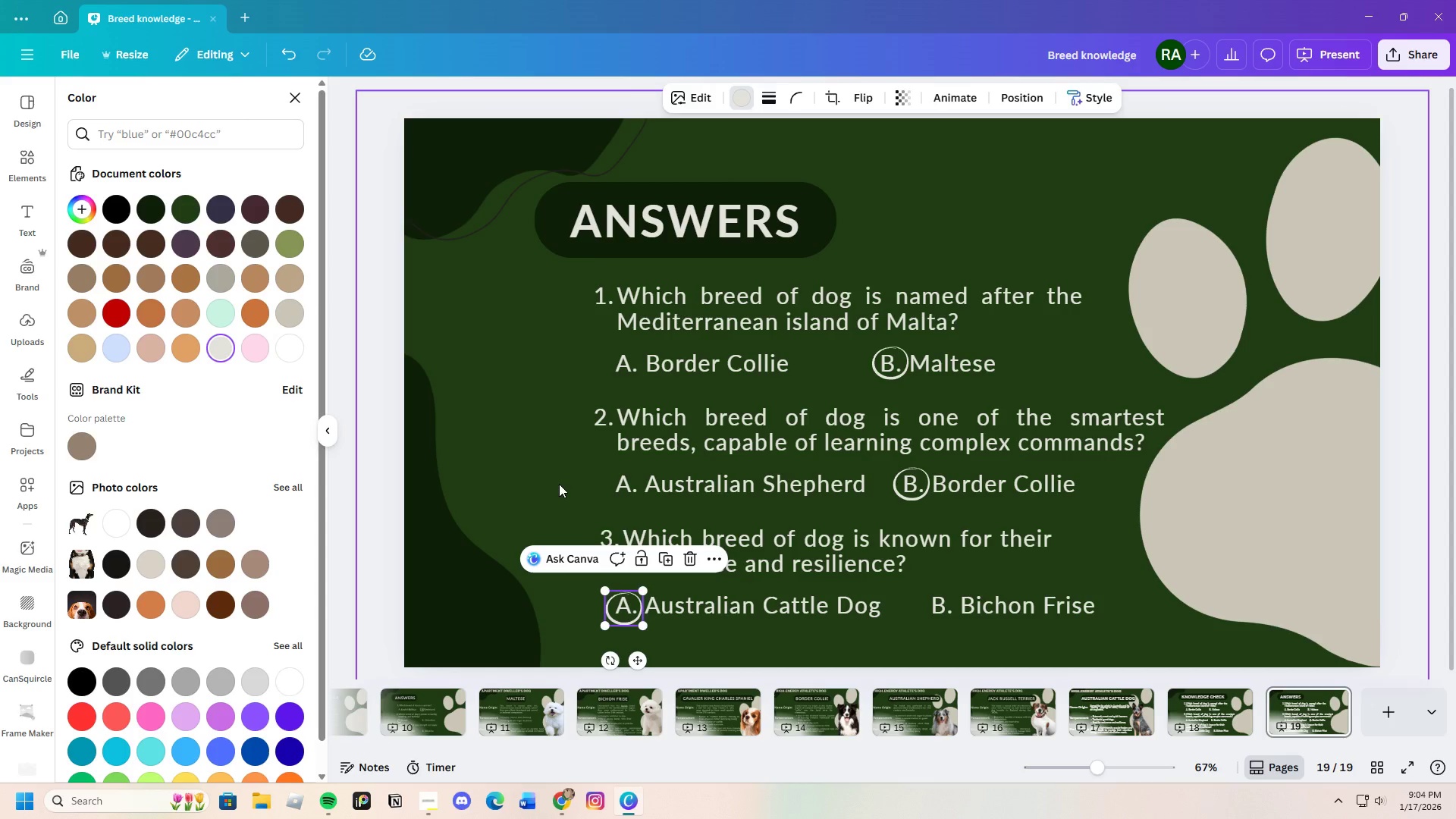 
left_click([572, 481])
 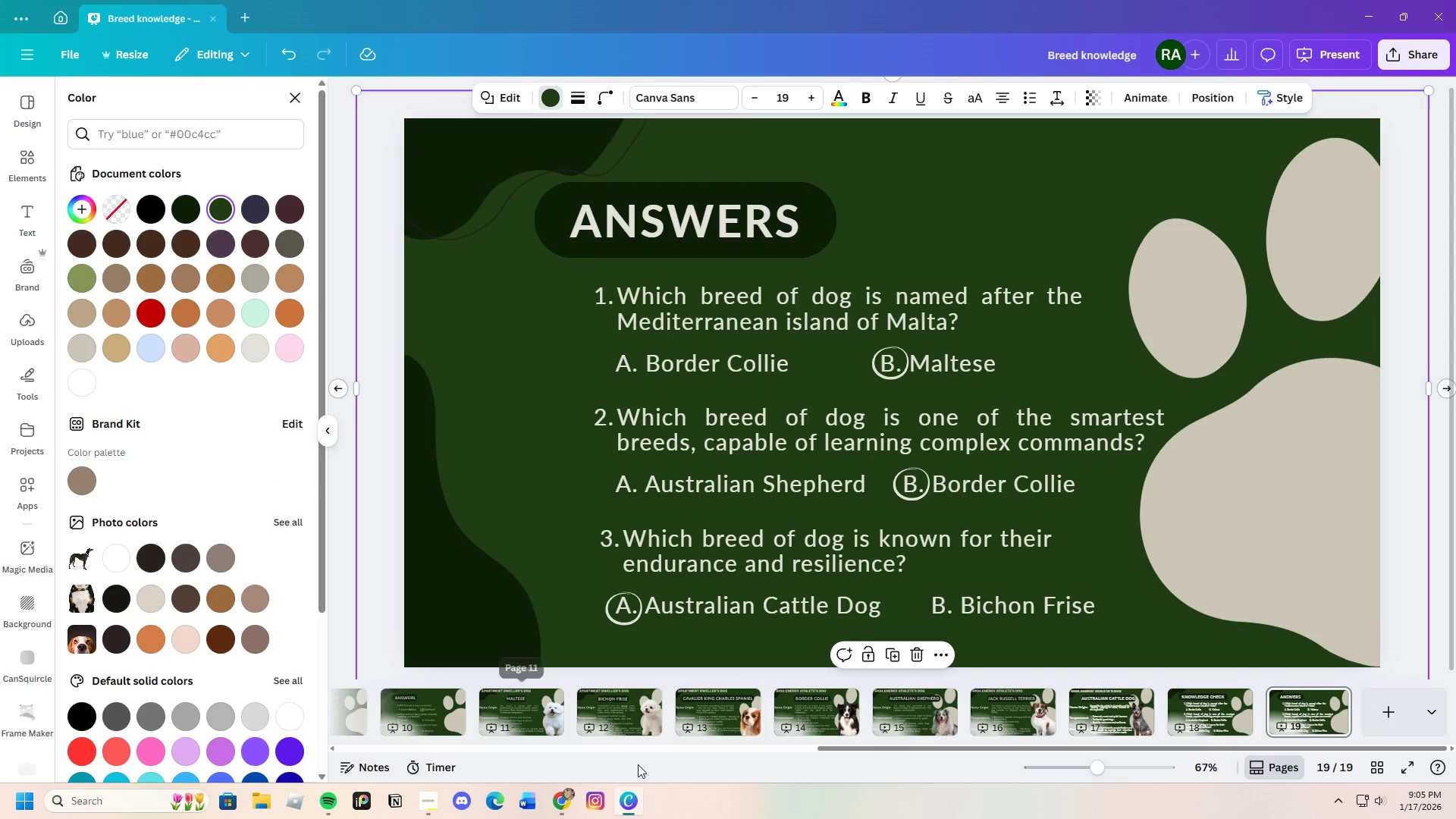 
wait(6.53)
 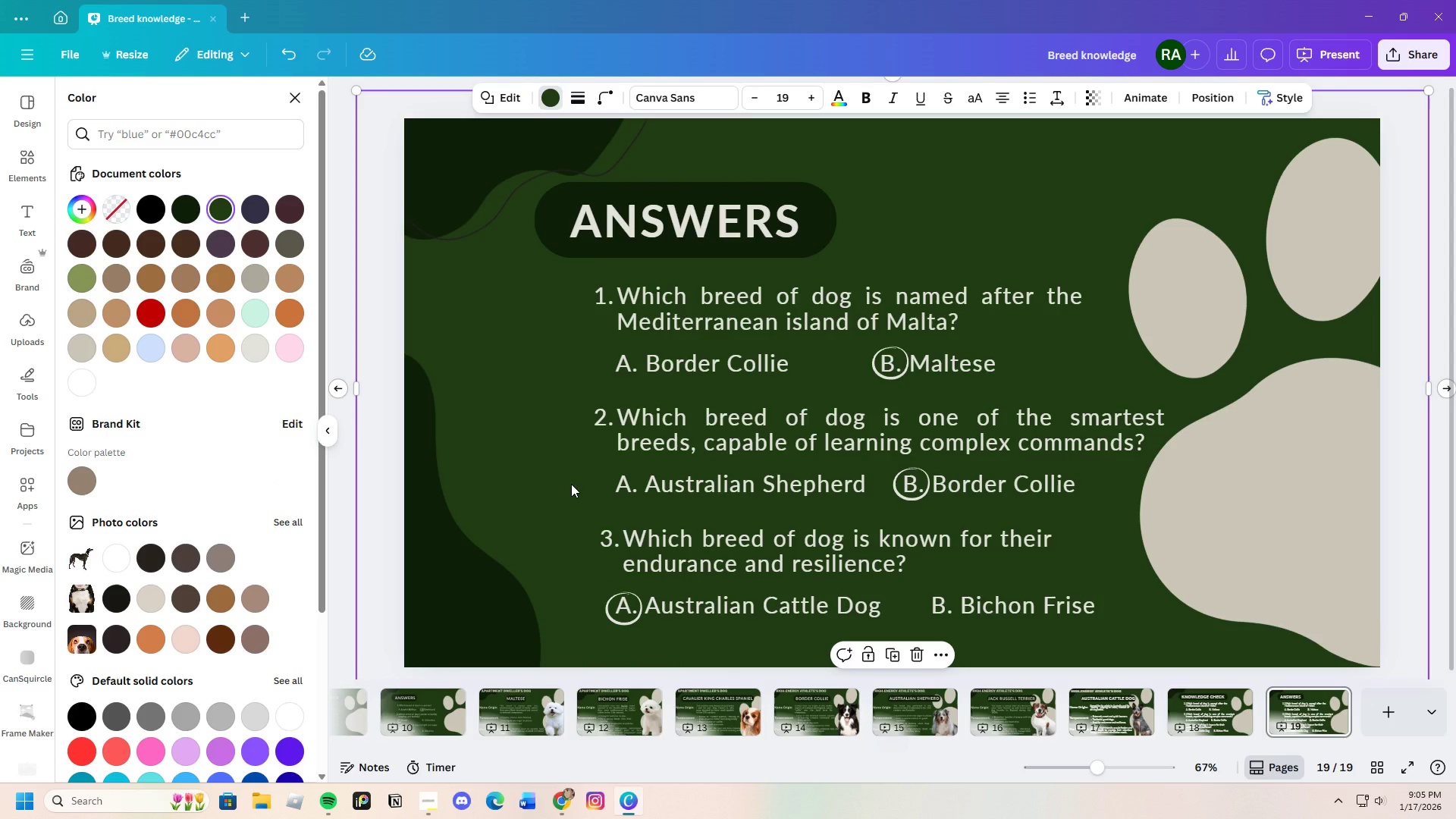 
left_click_drag(start_coordinate=[973, 751], to_coordinate=[769, 779])
 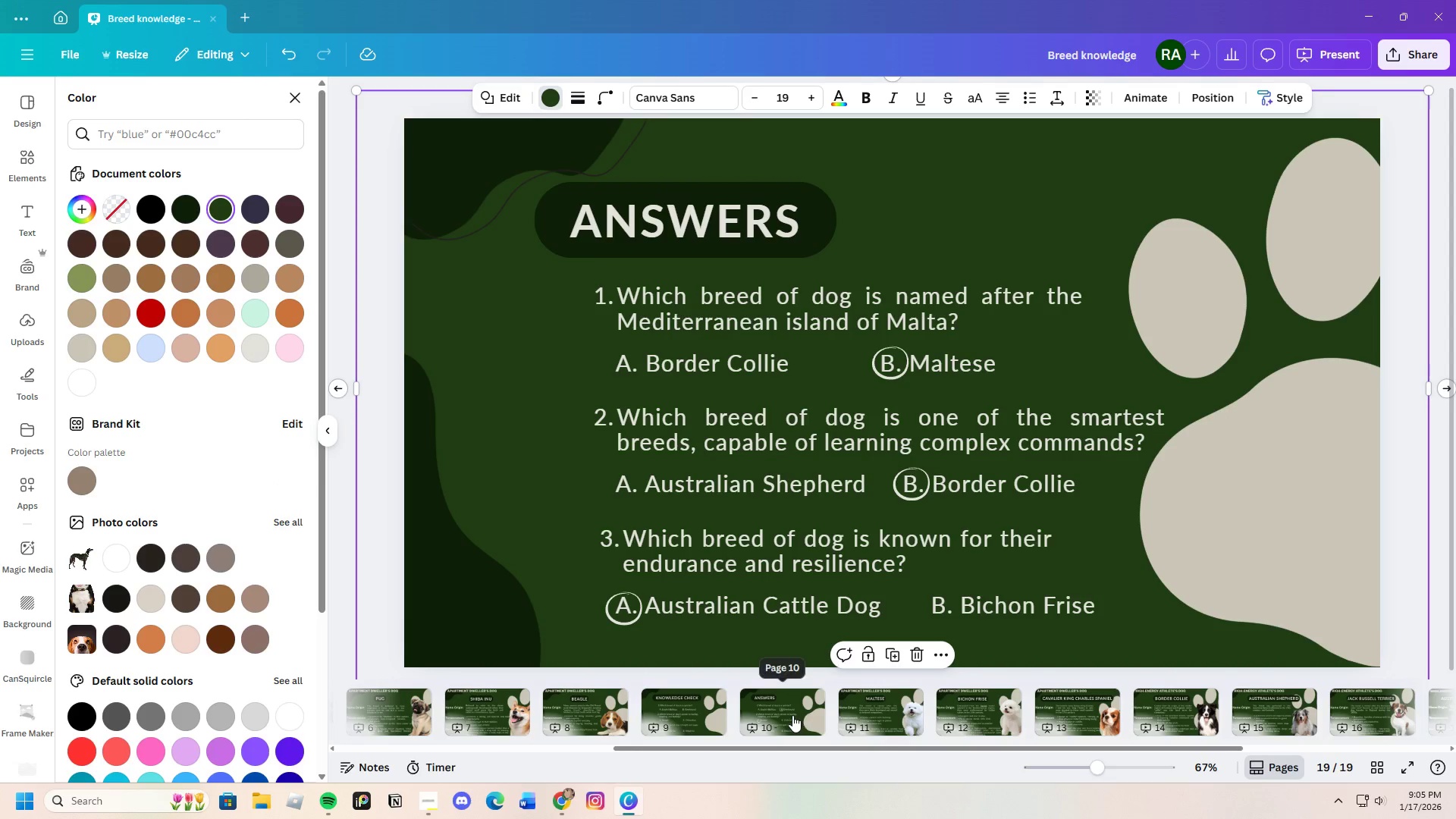 
left_click([792, 715])
 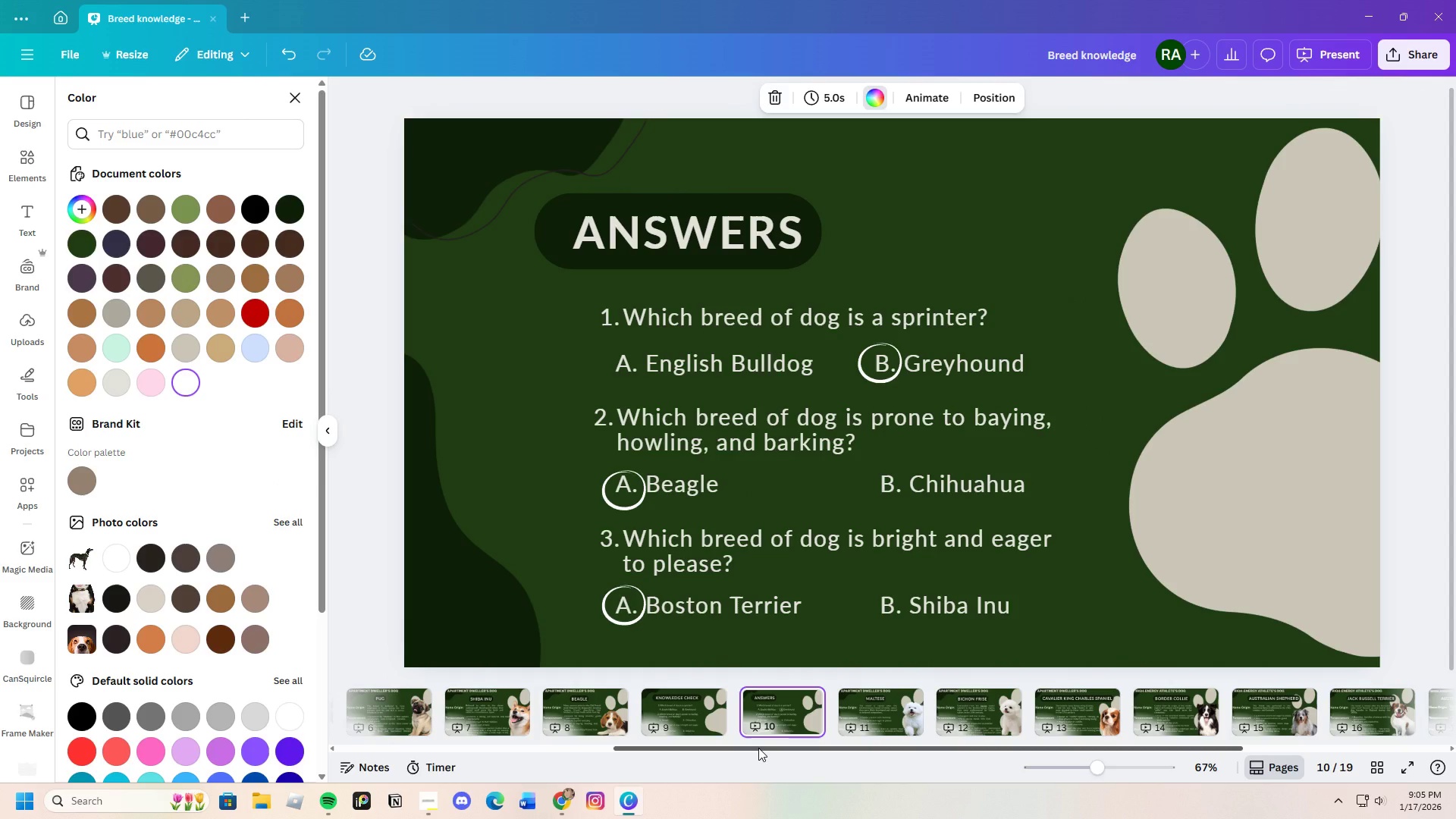 
left_click_drag(start_coordinate=[758, 748], to_coordinate=[1192, 743])
 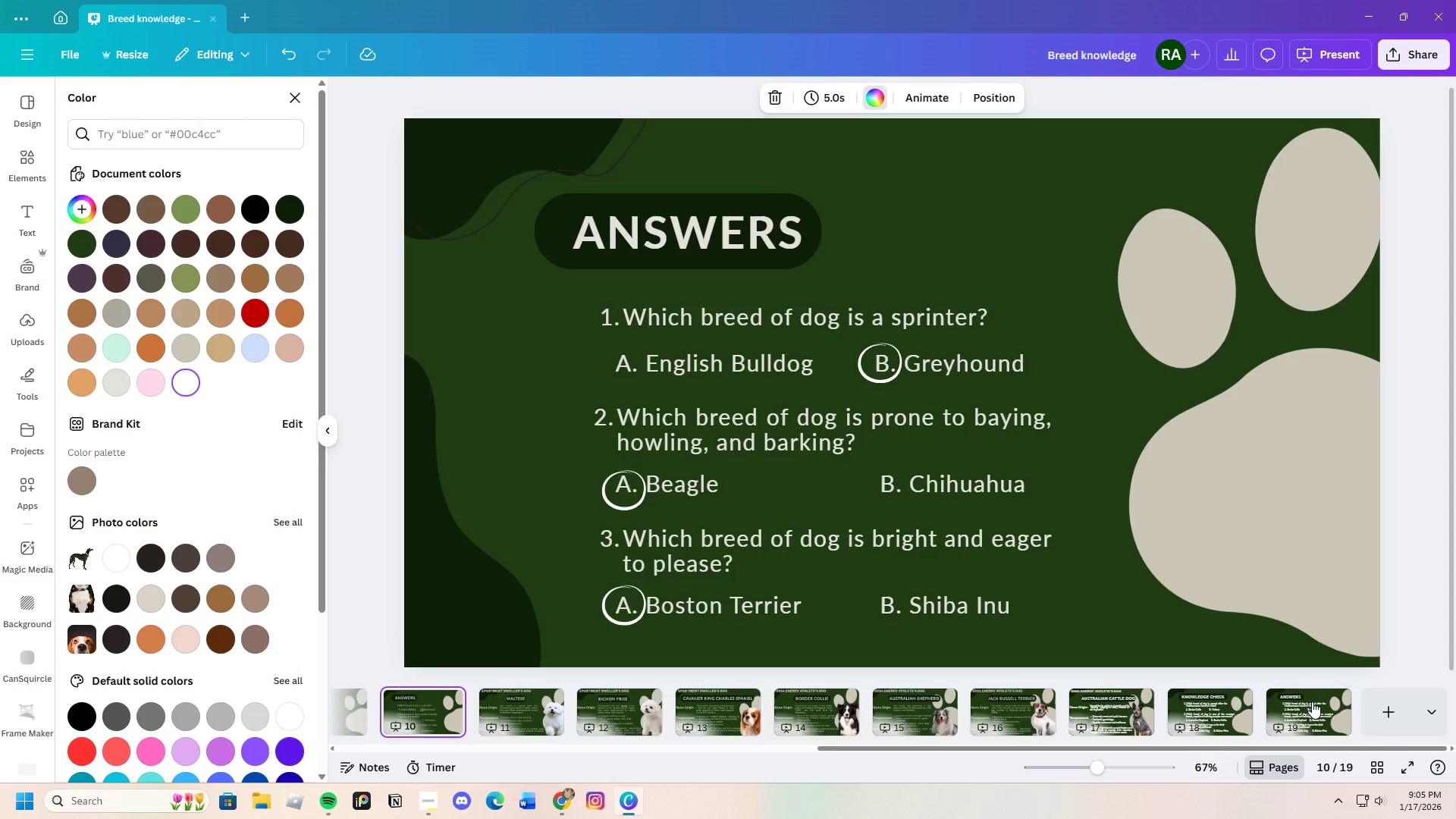 
left_click([1312, 701])
 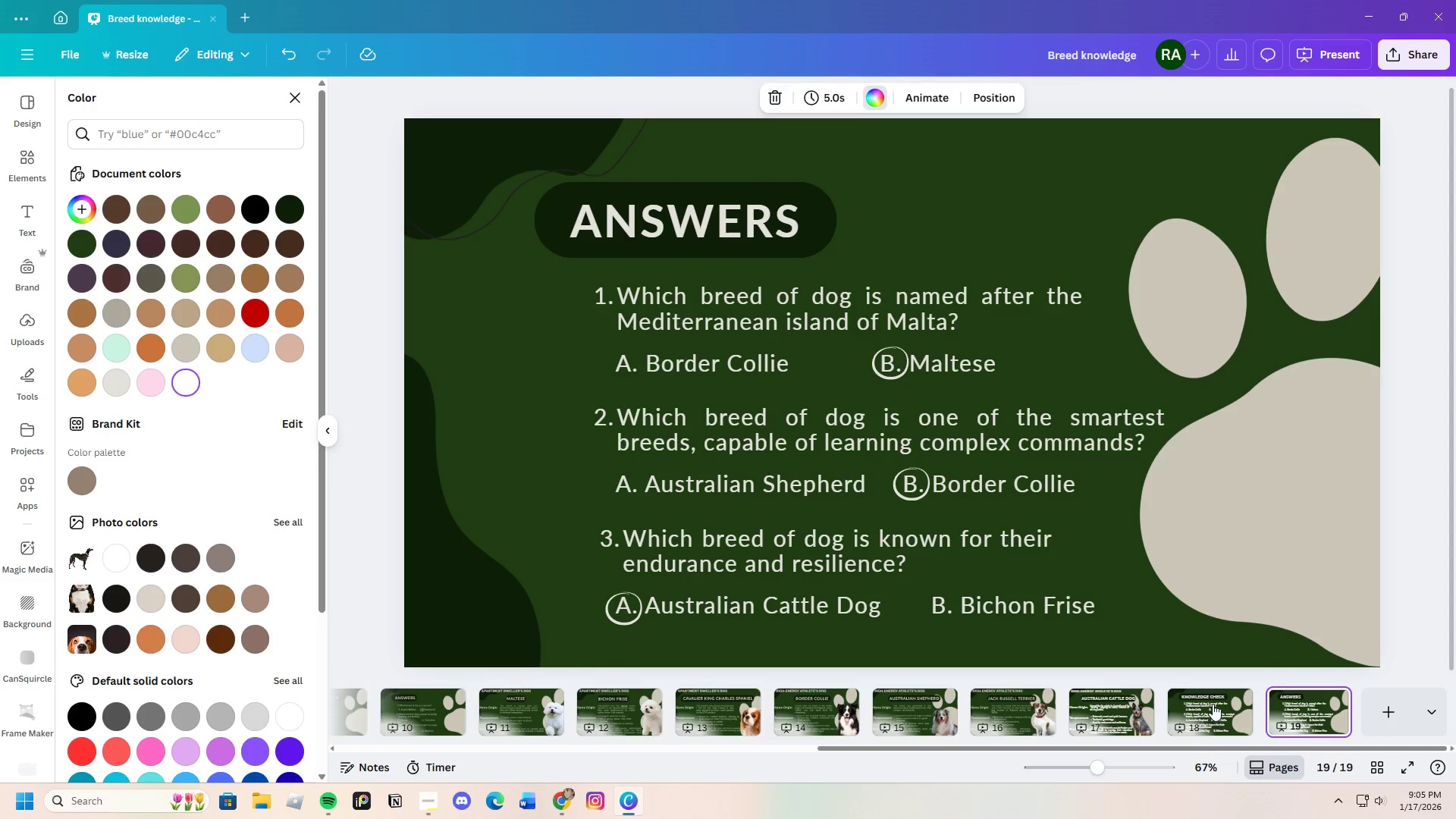 
left_click([1213, 704])
 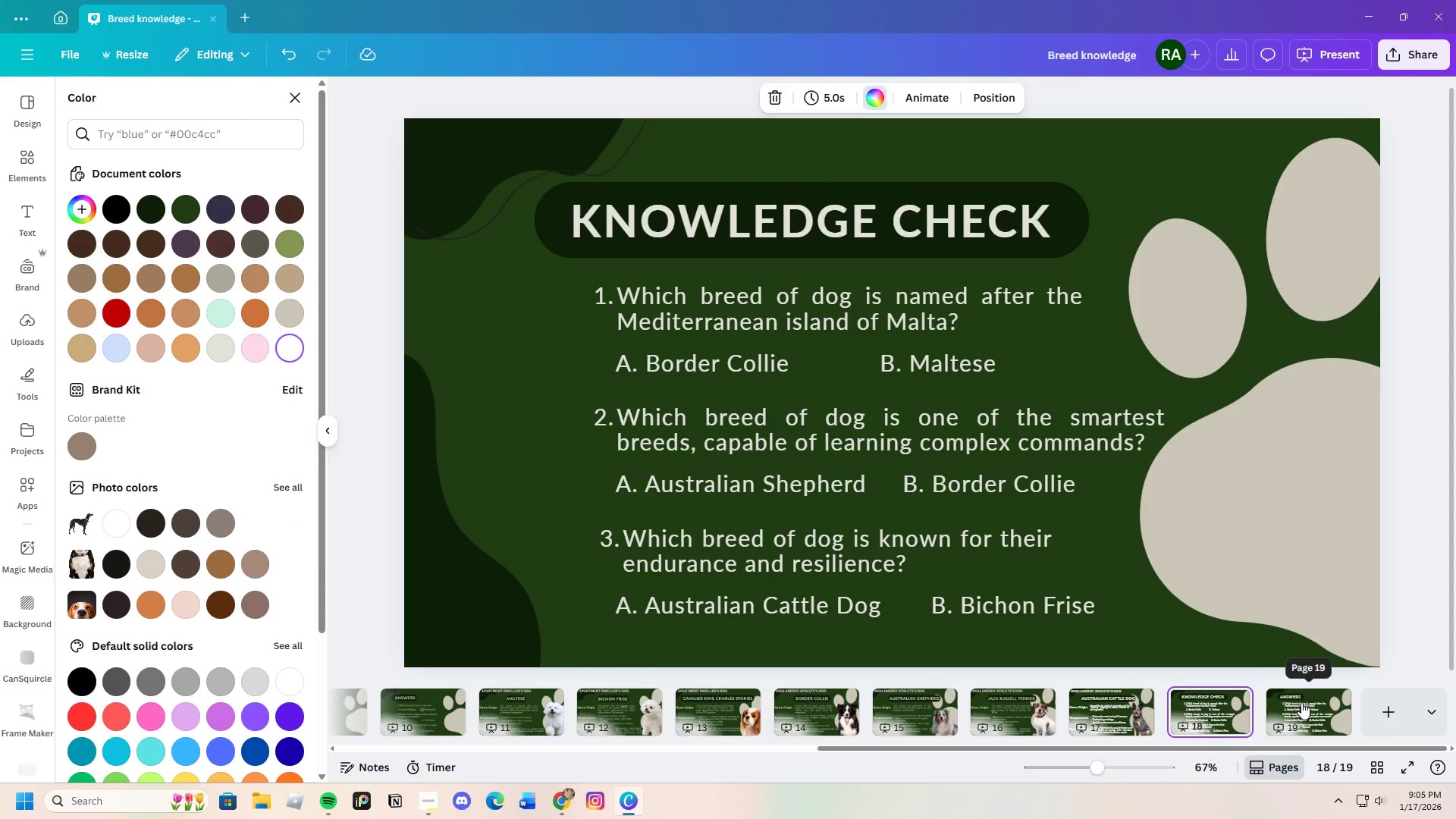 
left_click([1299, 702])
 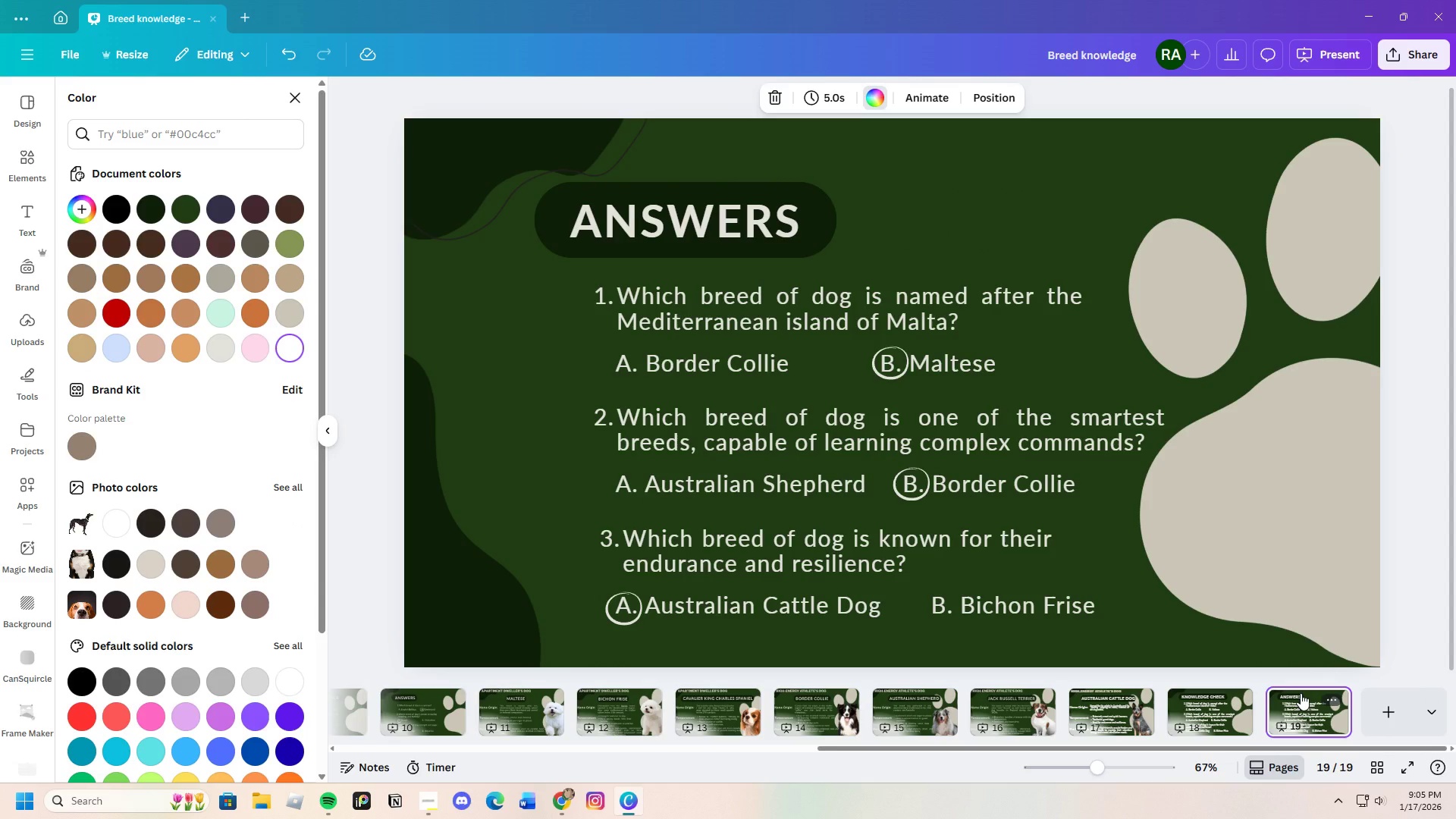 
wait(8.81)
 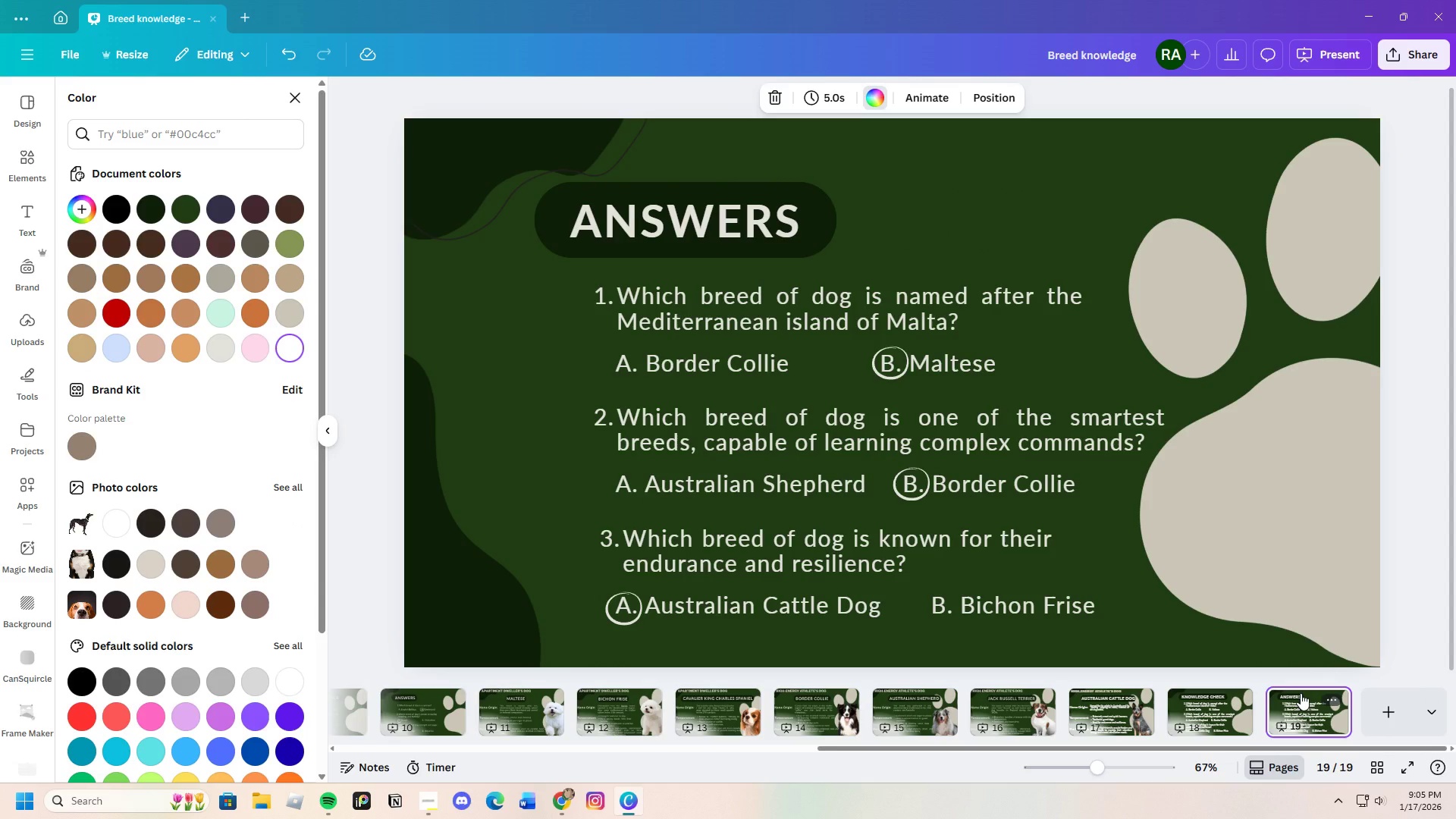 
left_click([1106, 712])
 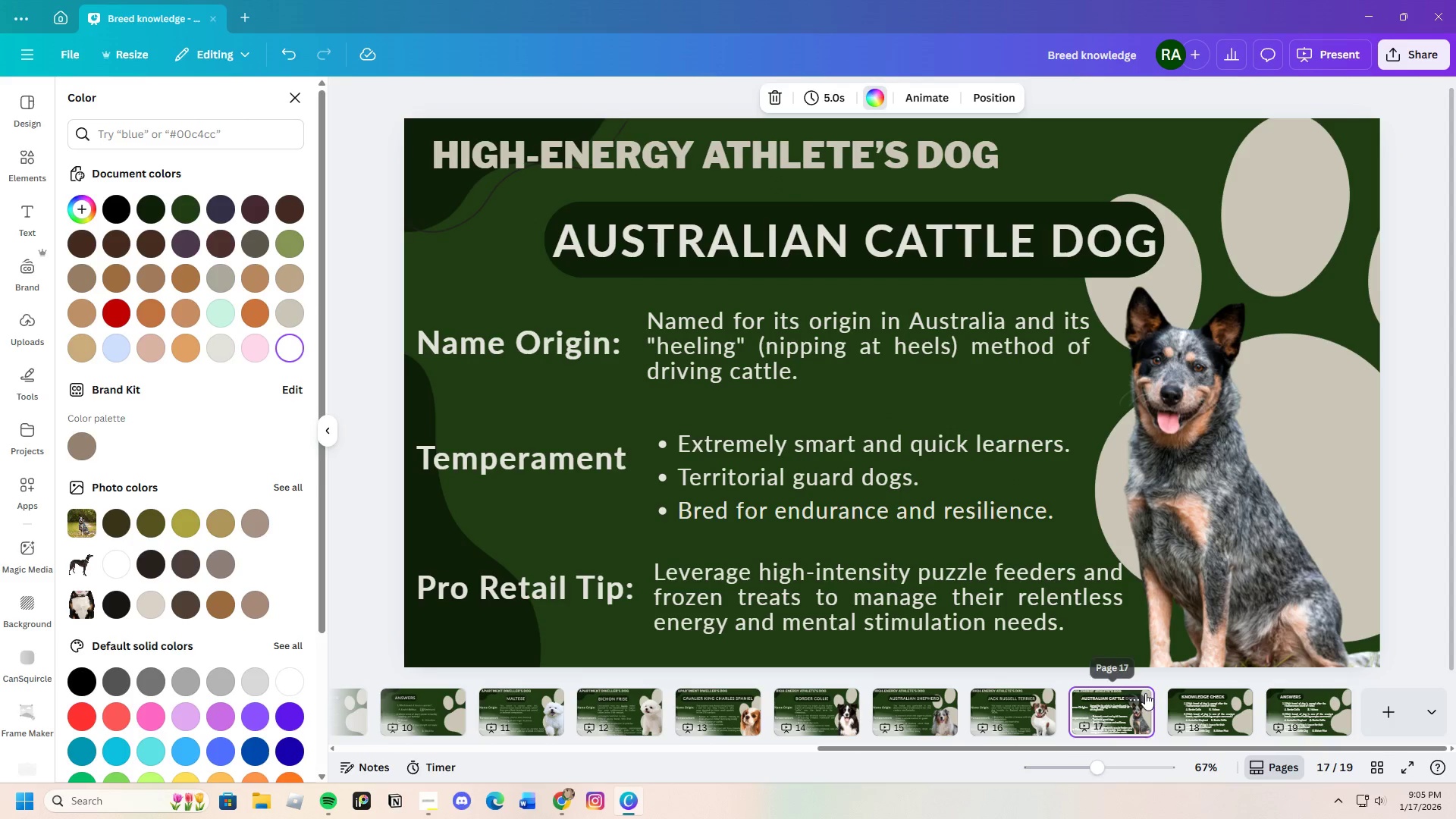 
left_click([1138, 697])
 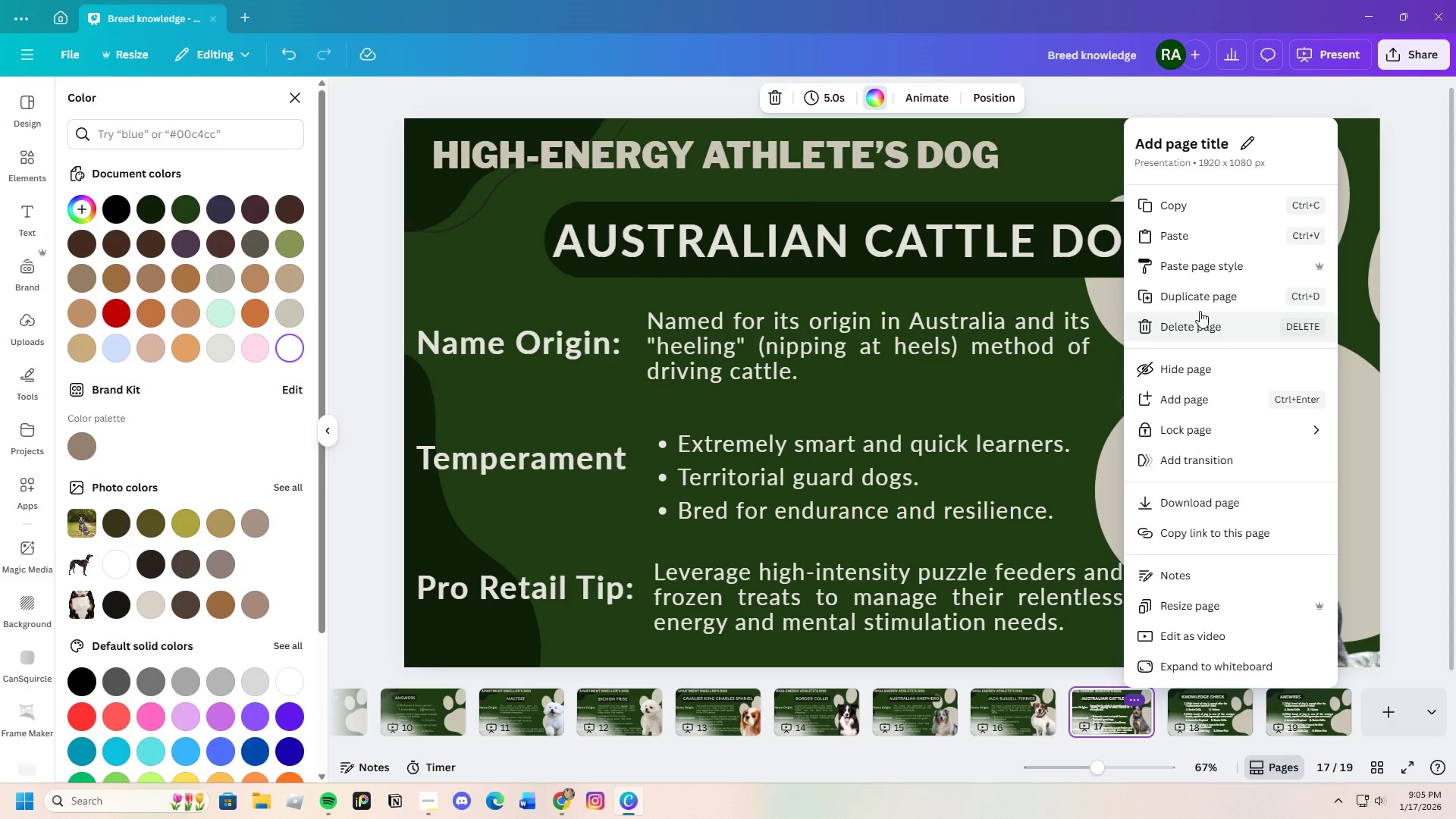 
left_click([1200, 301])
 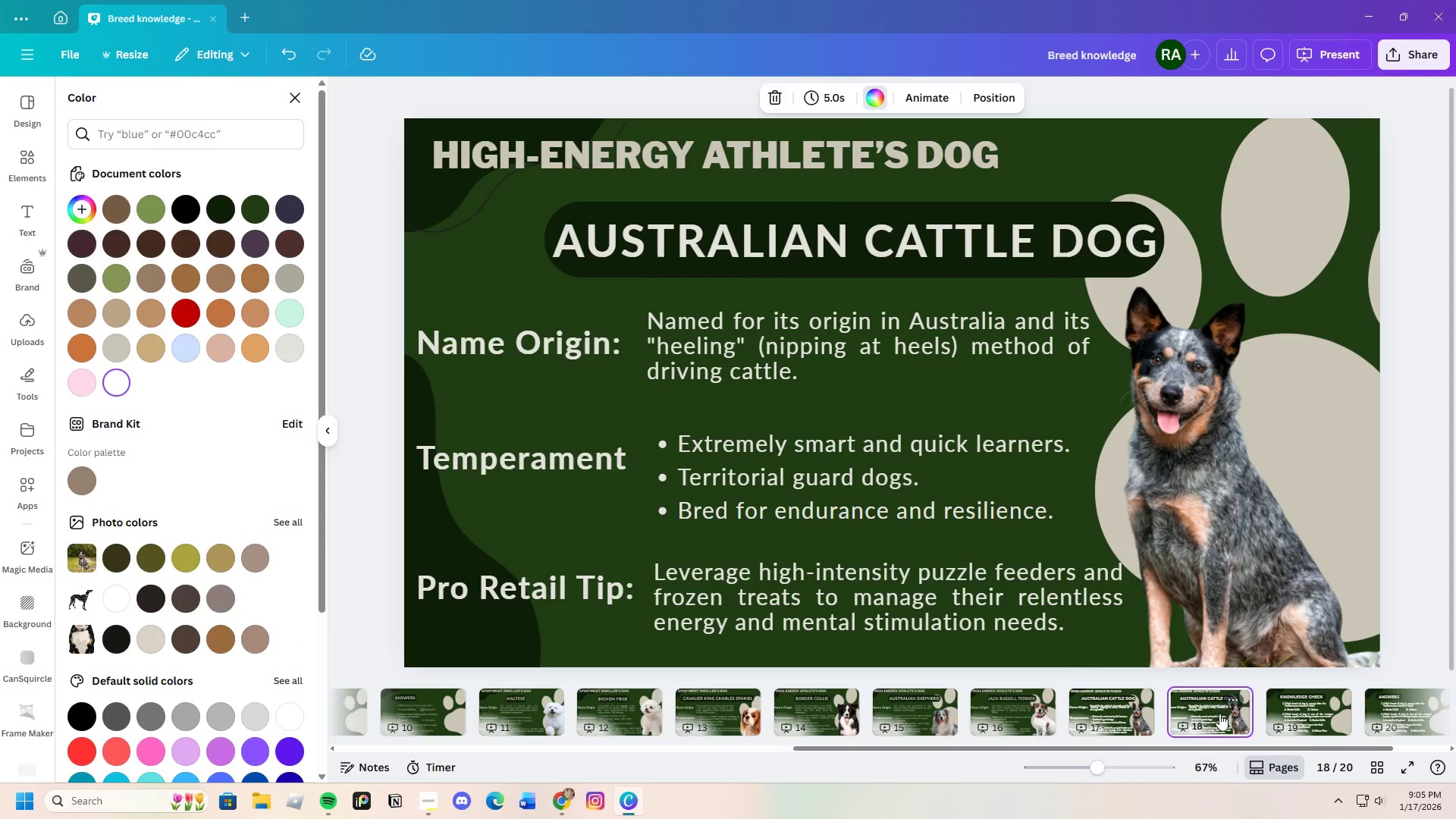 
left_click_drag(start_coordinate=[1216, 715], to_coordinate=[1413, 724])
 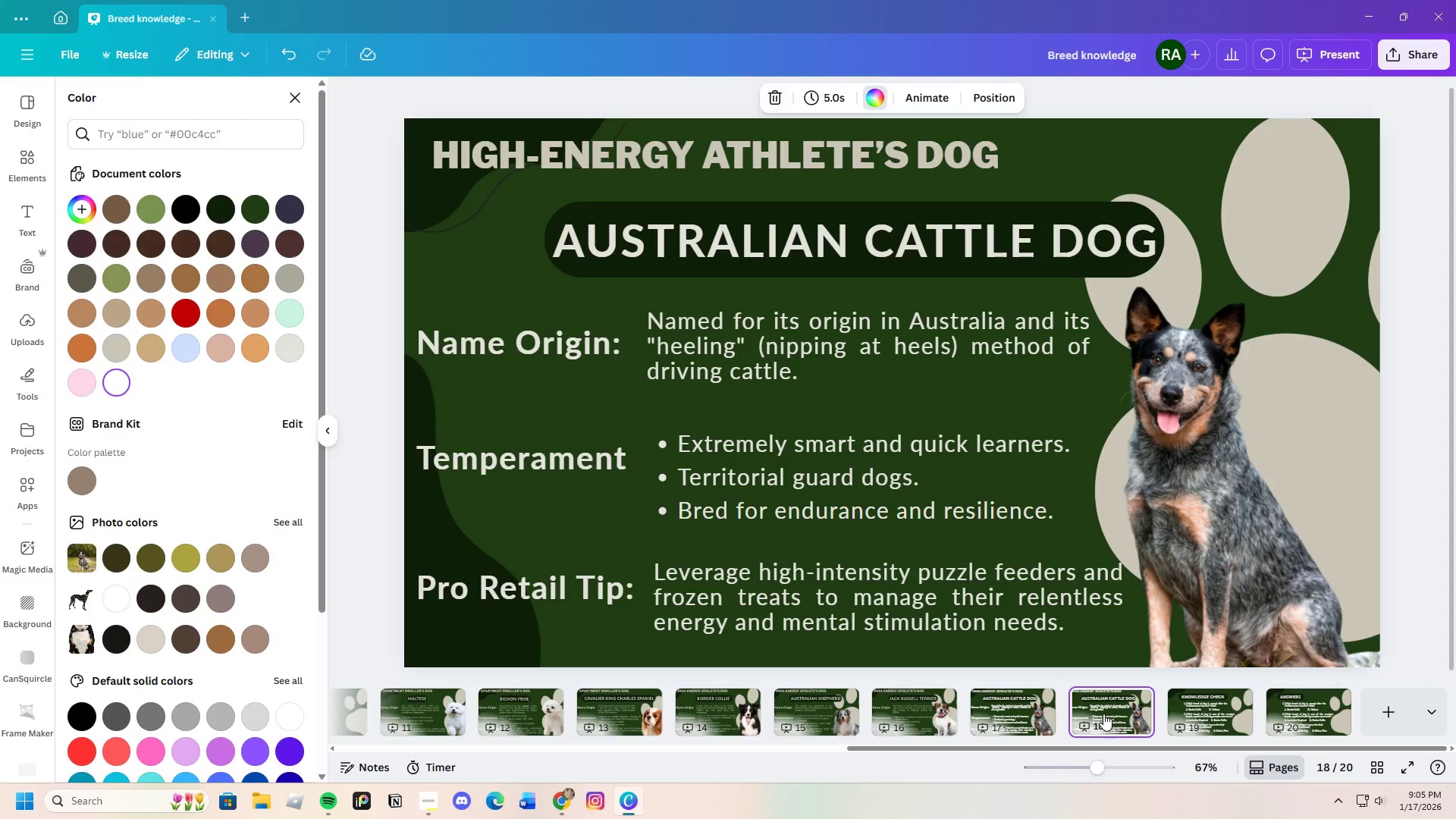 
left_click_drag(start_coordinate=[1111, 710], to_coordinate=[1400, 711])
 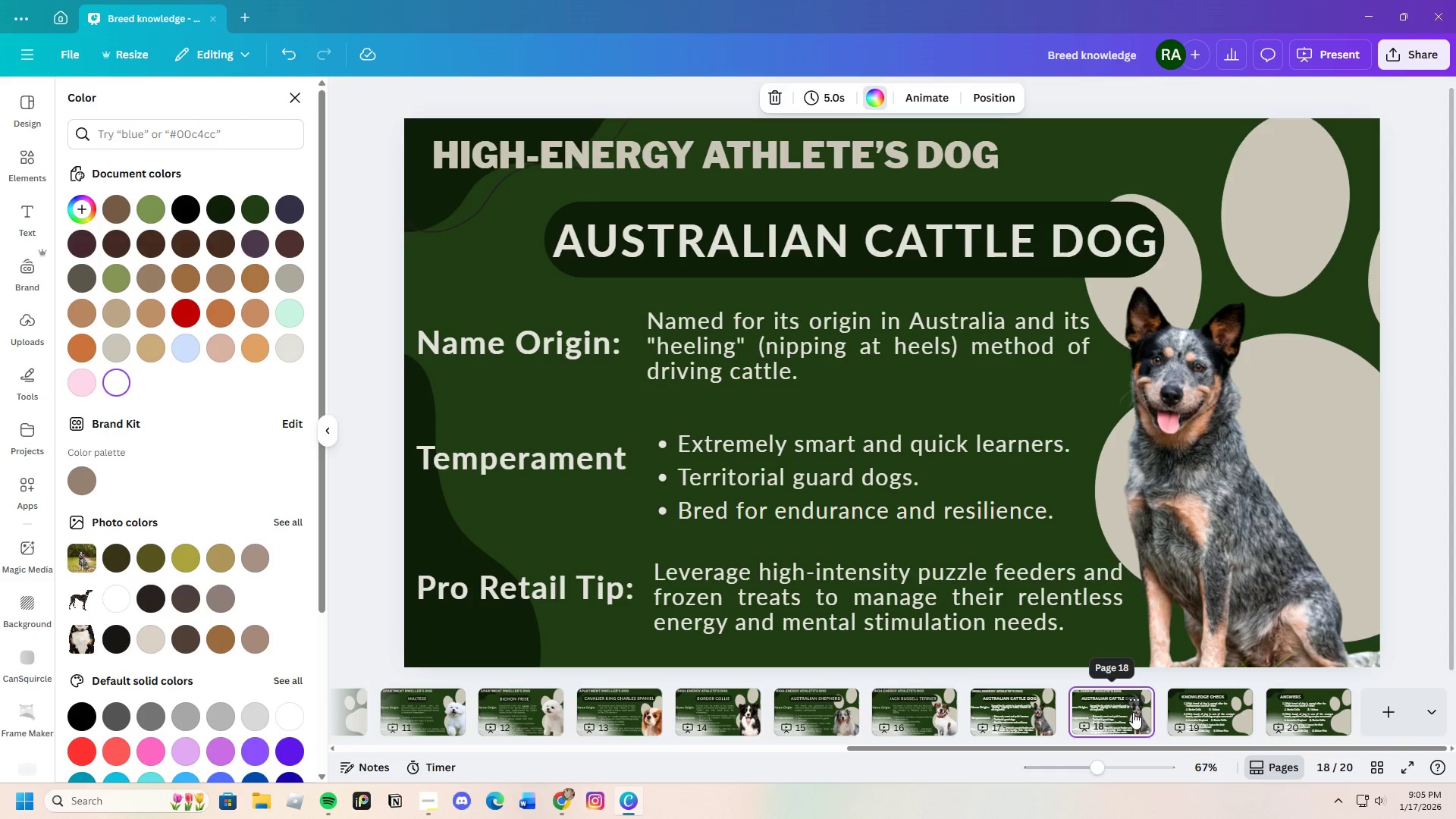 
left_click_drag(start_coordinate=[1133, 712], to_coordinate=[1253, 712])
 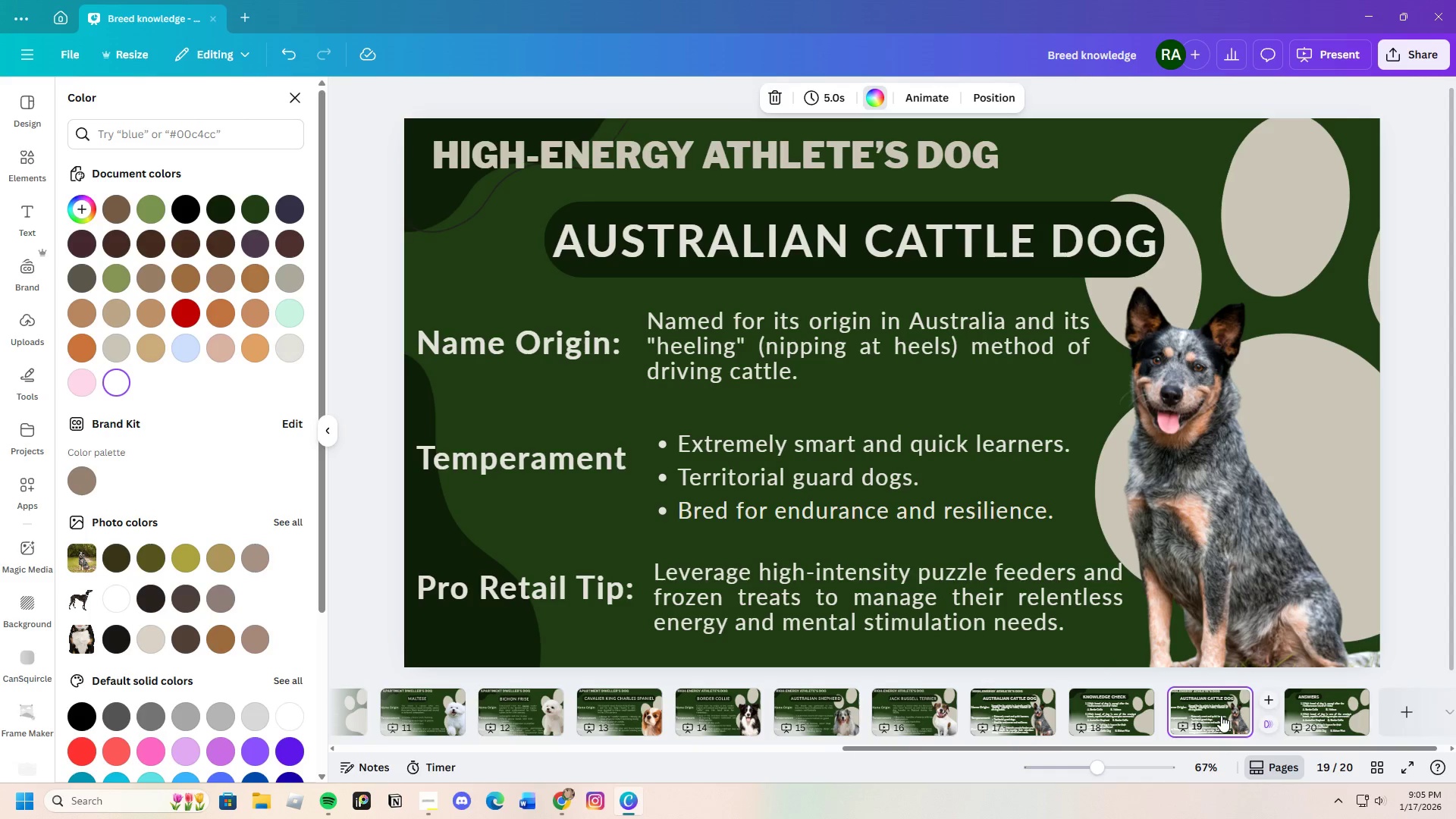 
left_click_drag(start_coordinate=[1220, 714], to_coordinate=[1371, 704])
 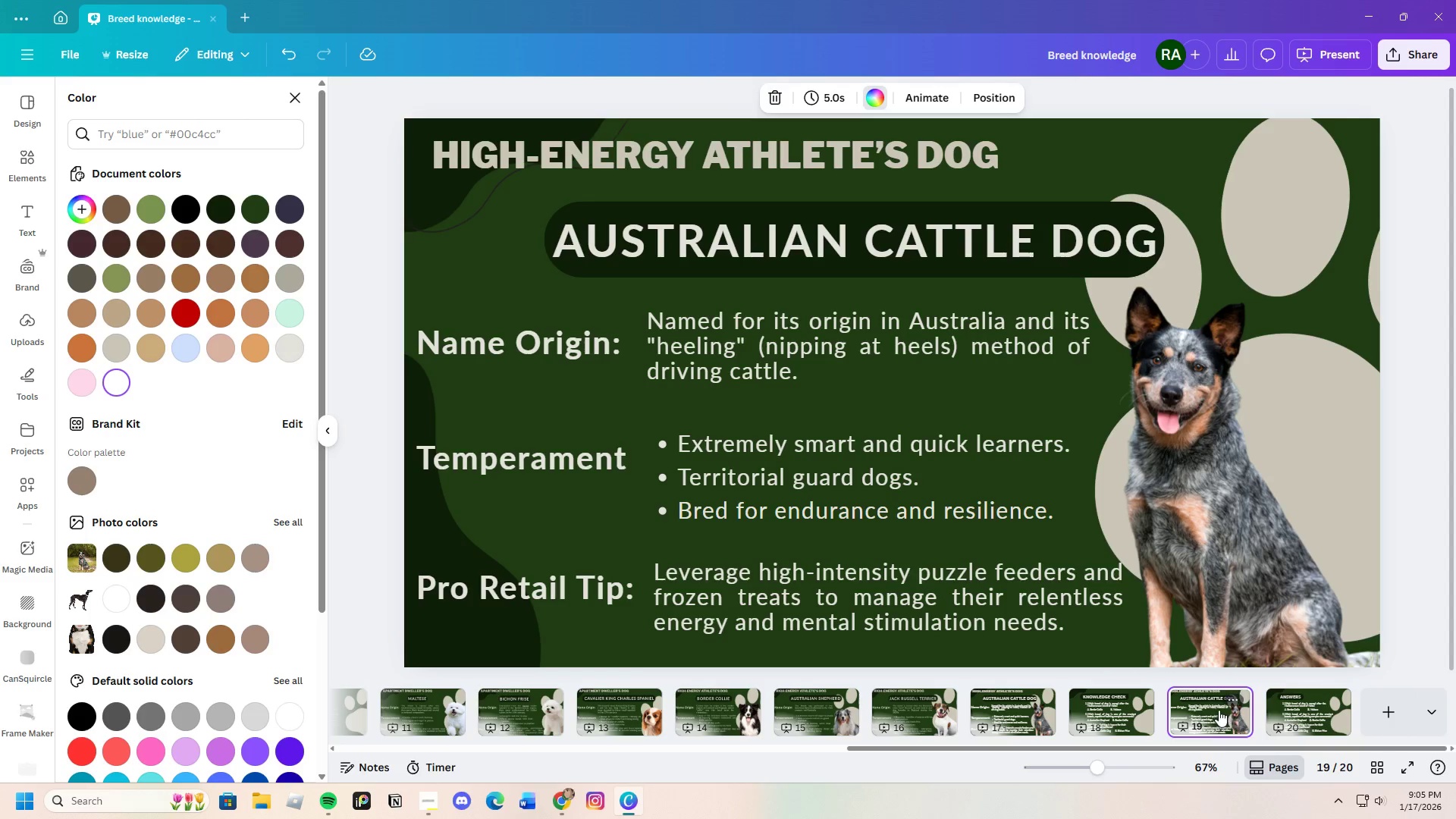 
left_click_drag(start_coordinate=[1219, 709], to_coordinate=[1397, 709])
 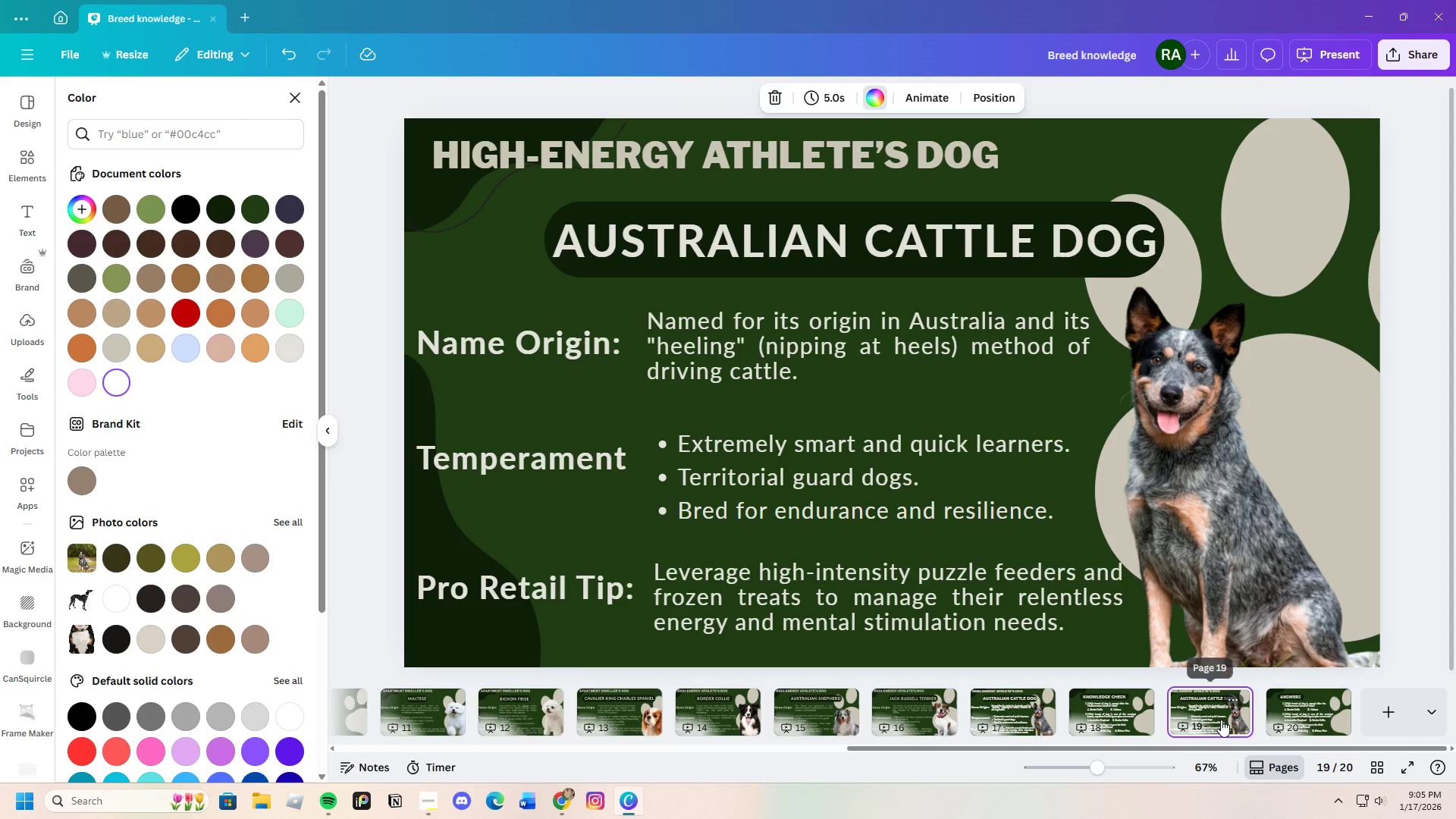 
left_click_drag(start_coordinate=[1222, 719], to_coordinate=[1392, 704])
 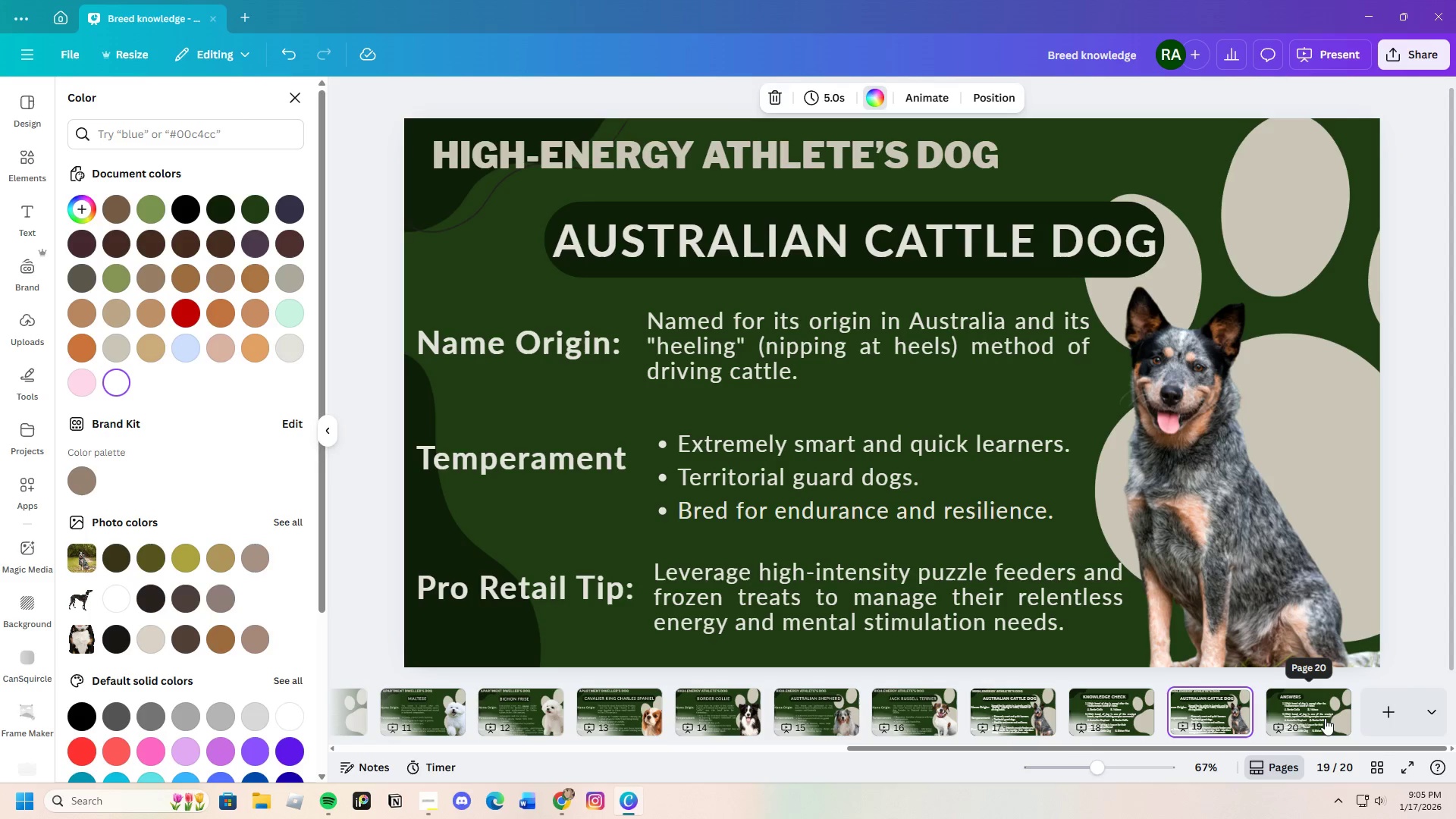 
left_click_drag(start_coordinate=[1325, 718], to_coordinate=[1195, 722])
 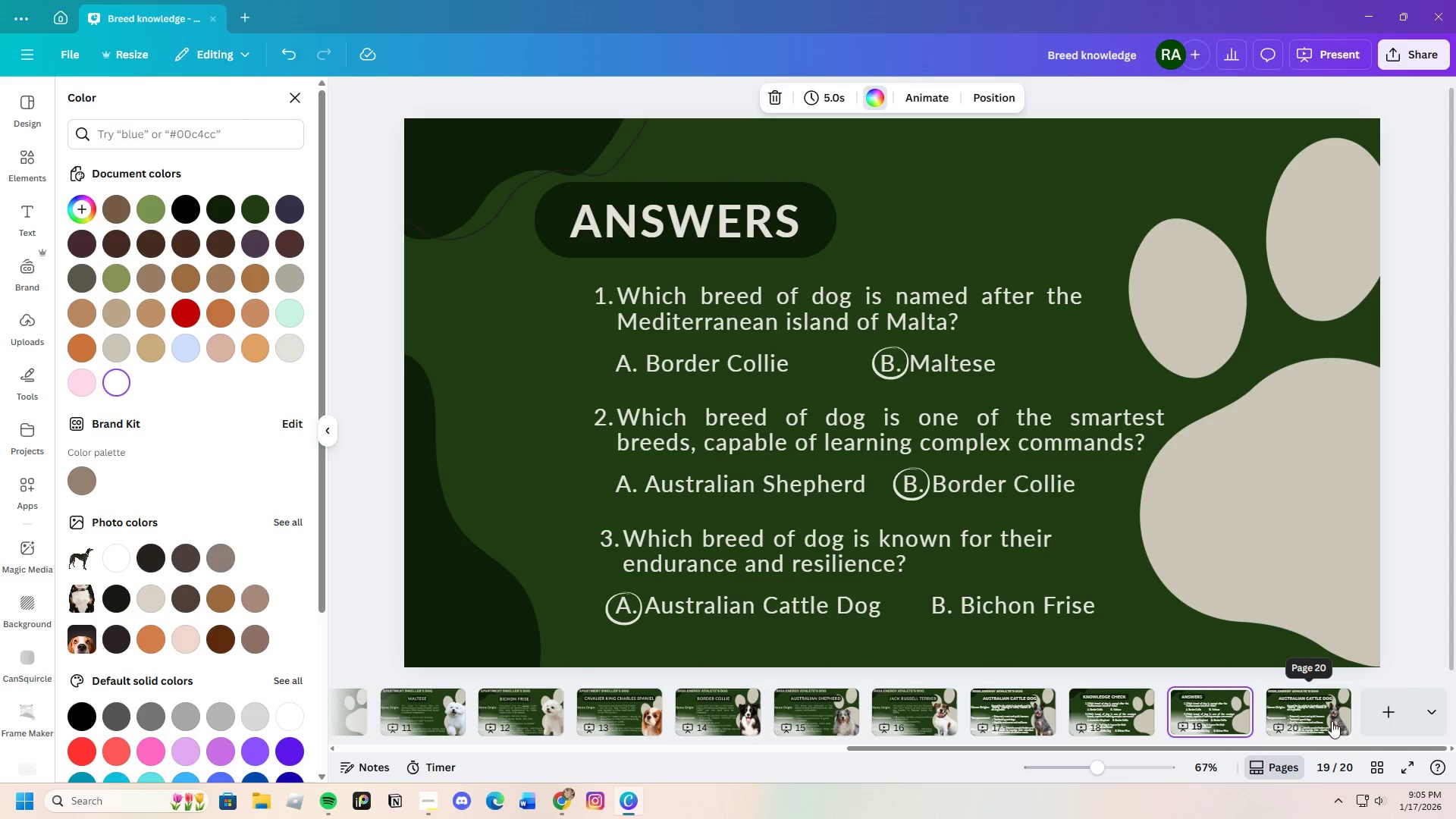 
left_click([1323, 720])
 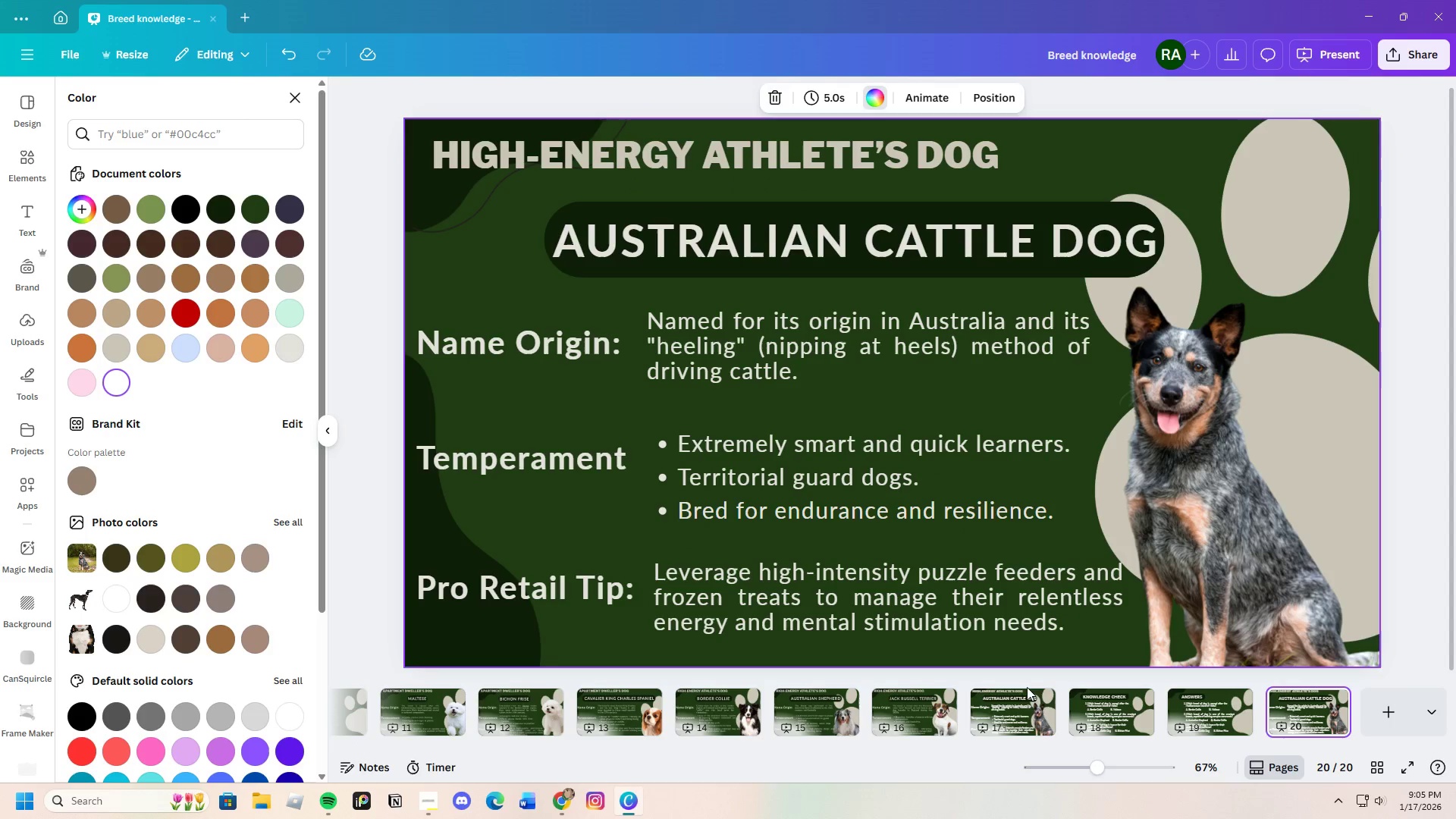 
left_click([1177, 497])
 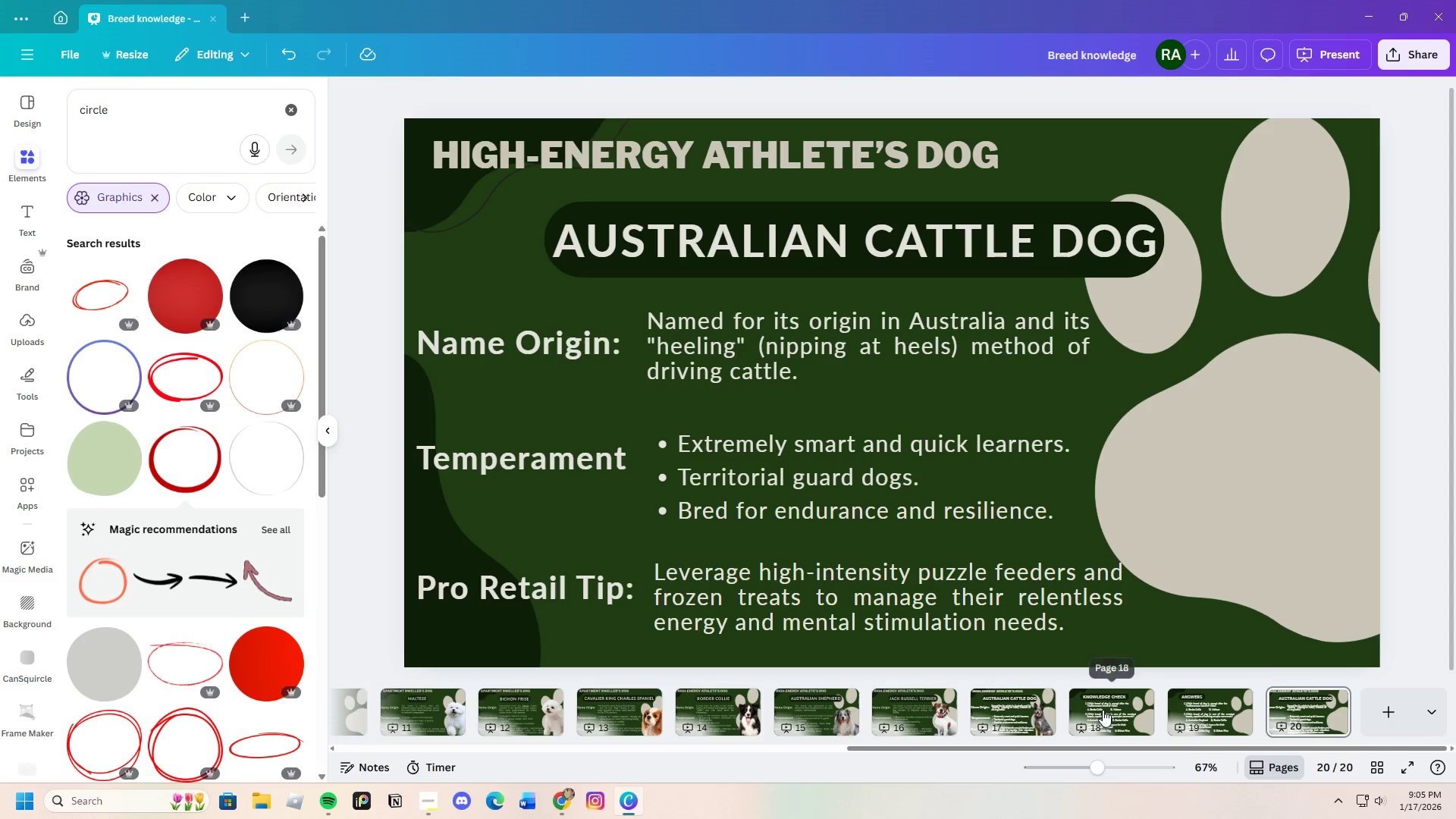 
wait(6.55)
 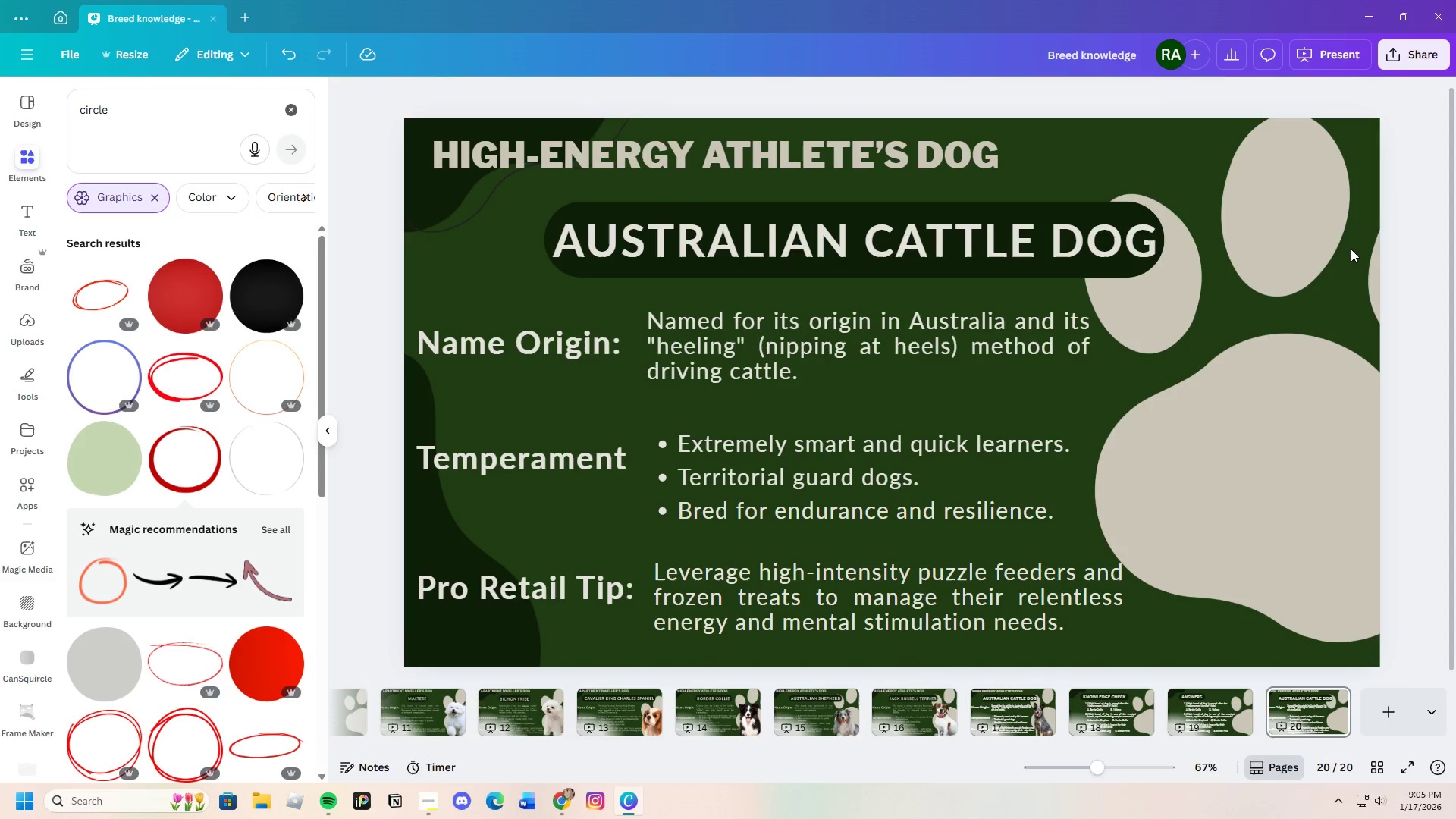 
left_click([564, 802])
 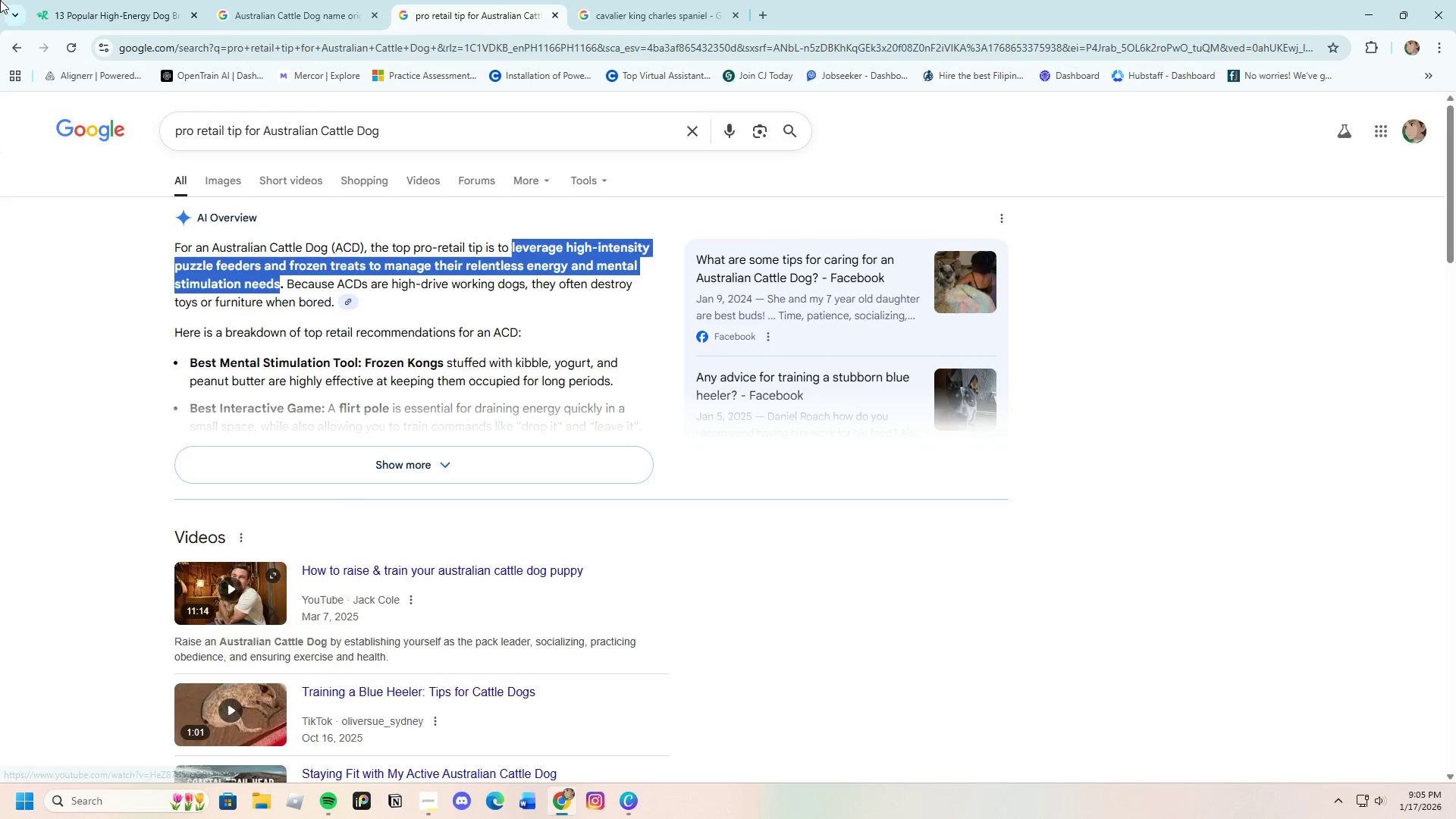 
left_click([86, 0])
 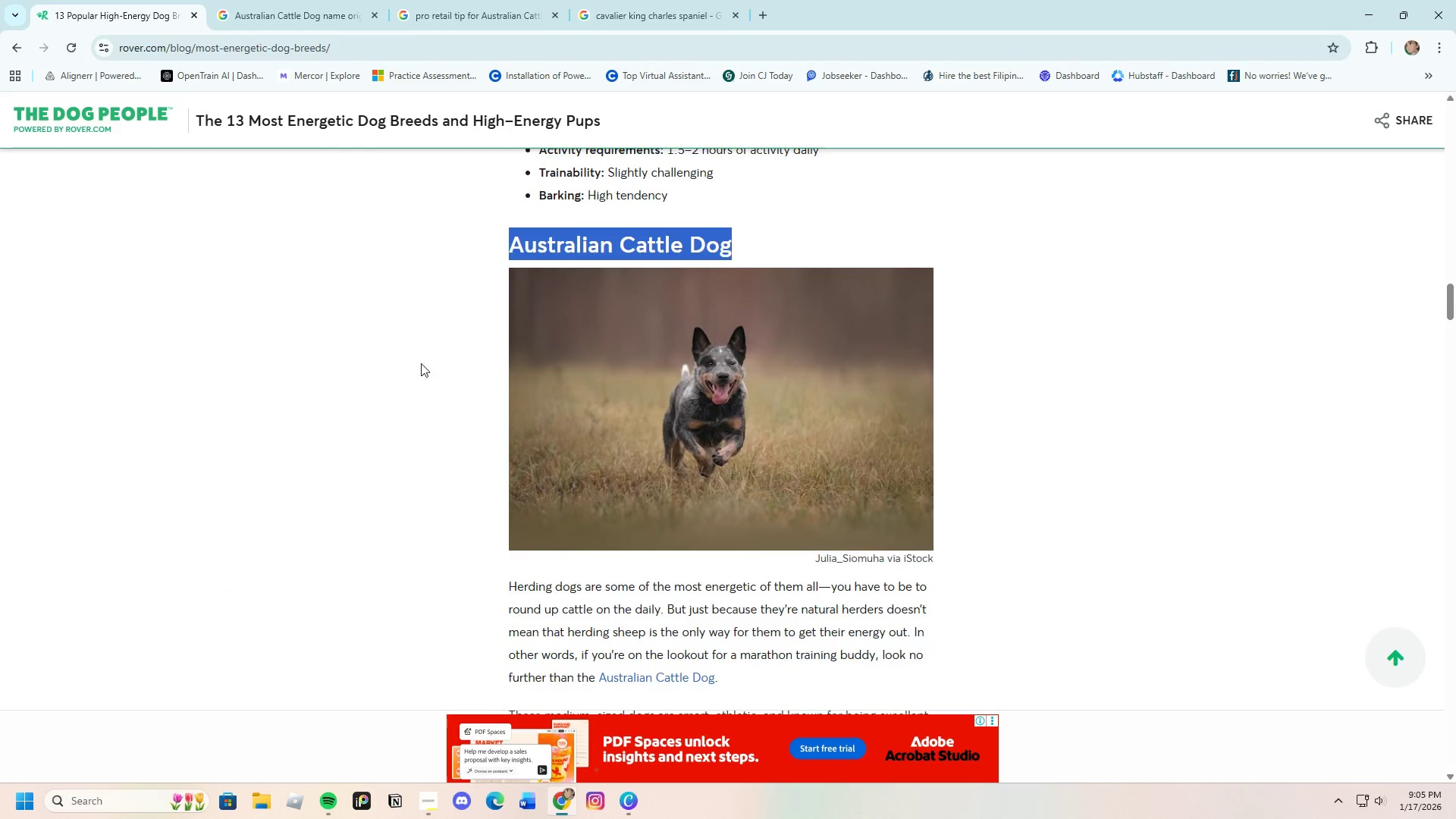 
scroll: coordinate [431, 369], scroll_direction: down, amount: 17.0
 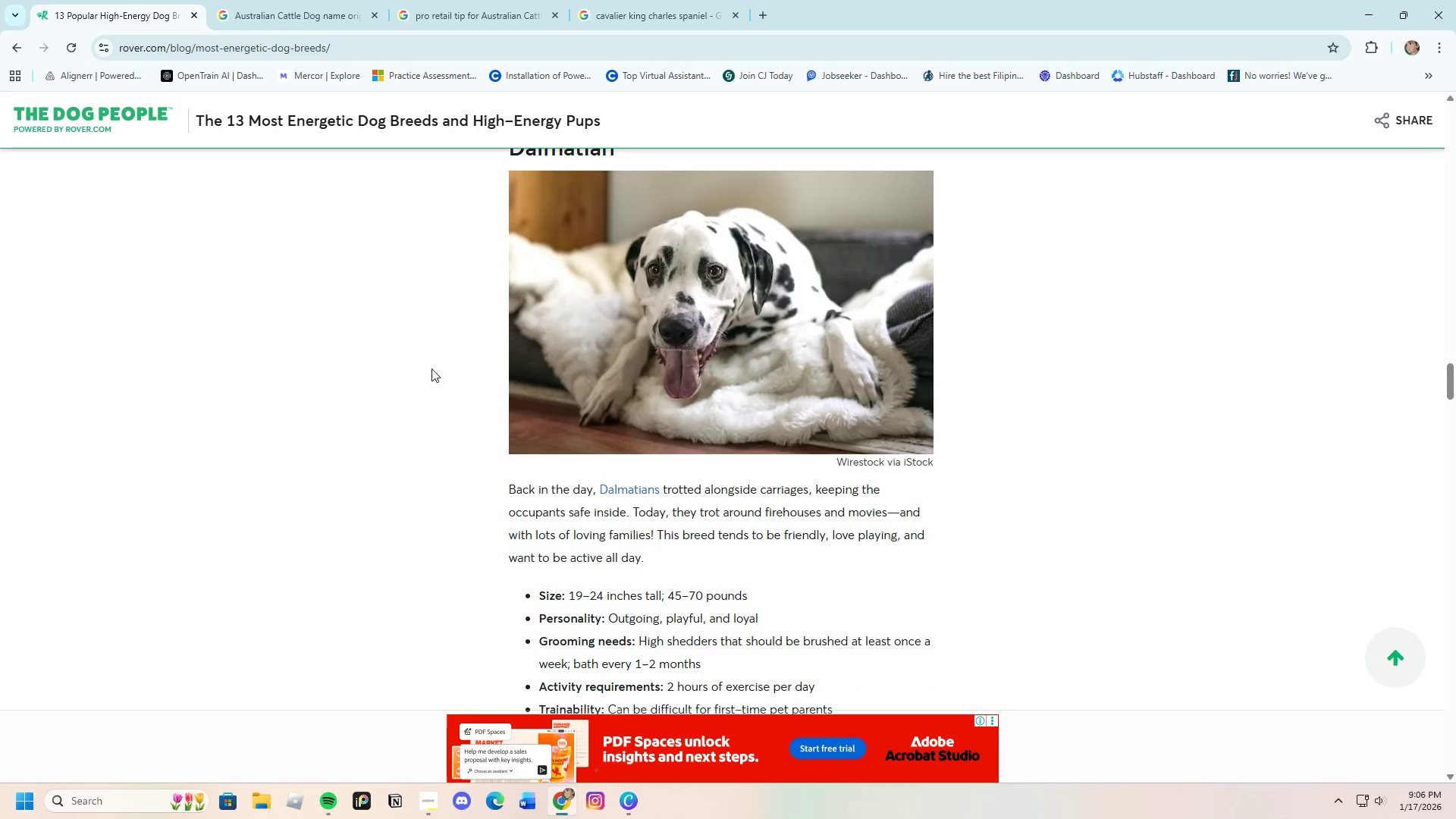 
scroll: coordinate [431, 369], scroll_direction: up, amount: 1.0
 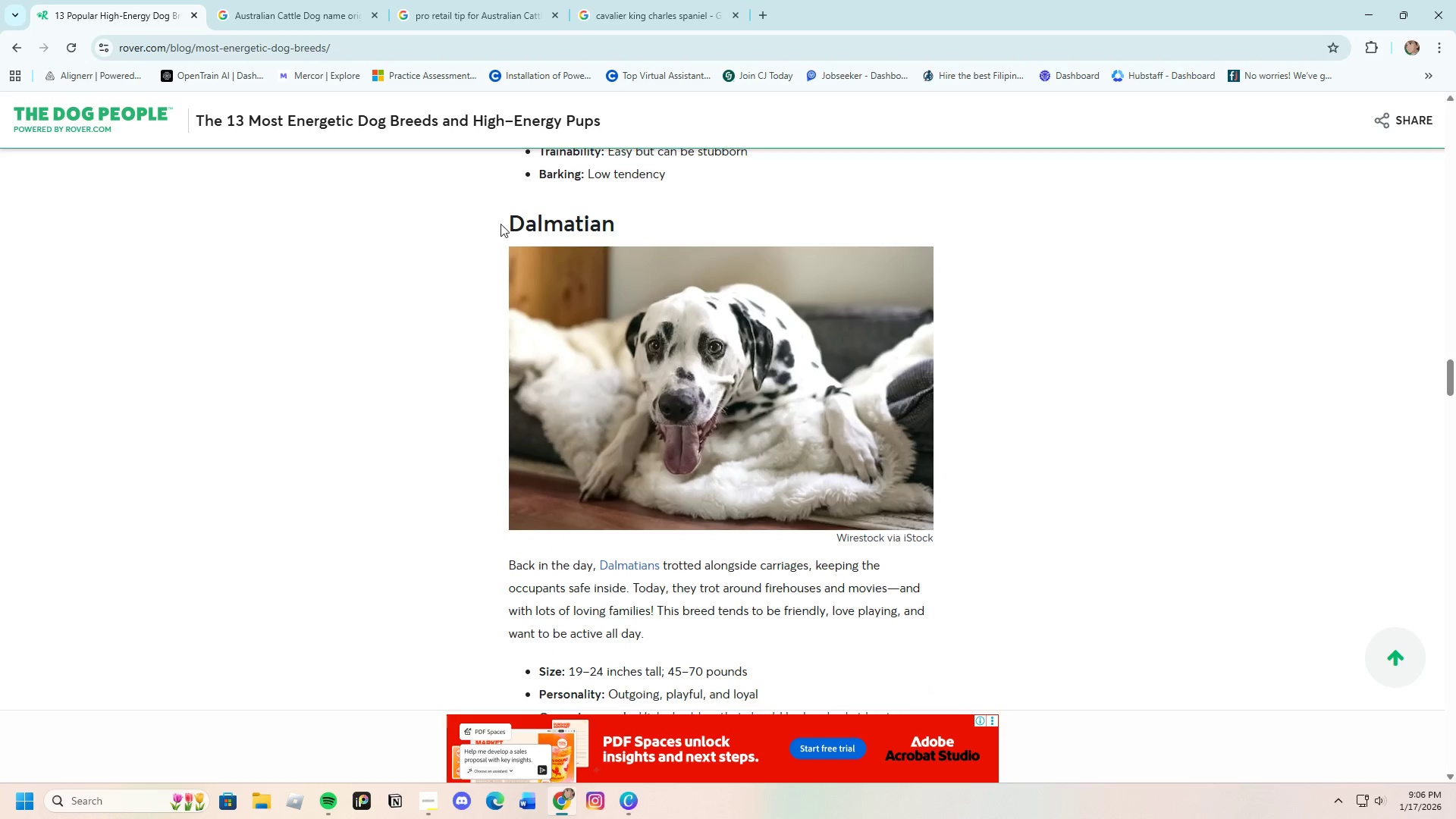 
left_click_drag(start_coordinate=[491, 224], to_coordinate=[661, 228])
 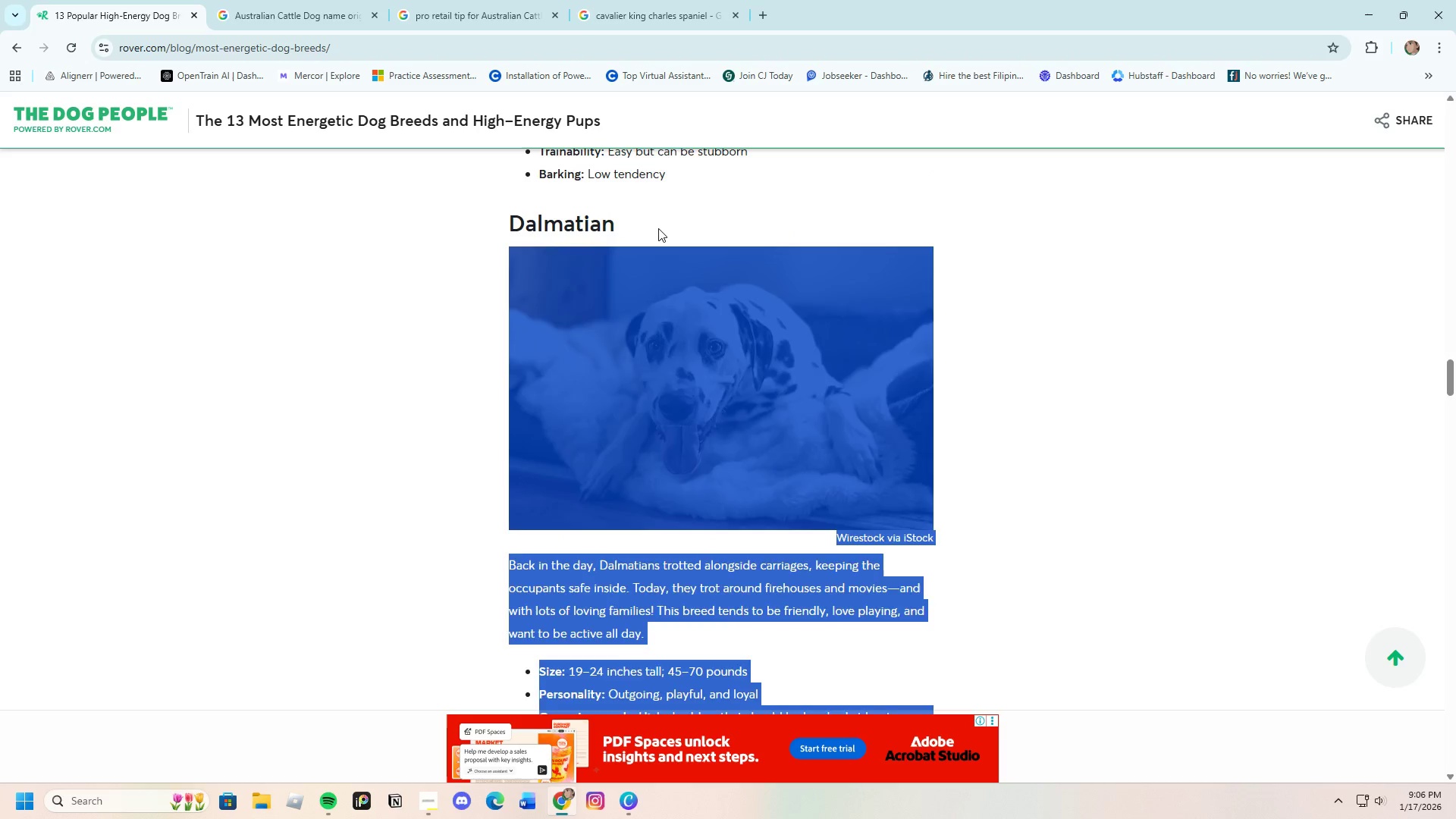 
left_click([658, 228])
 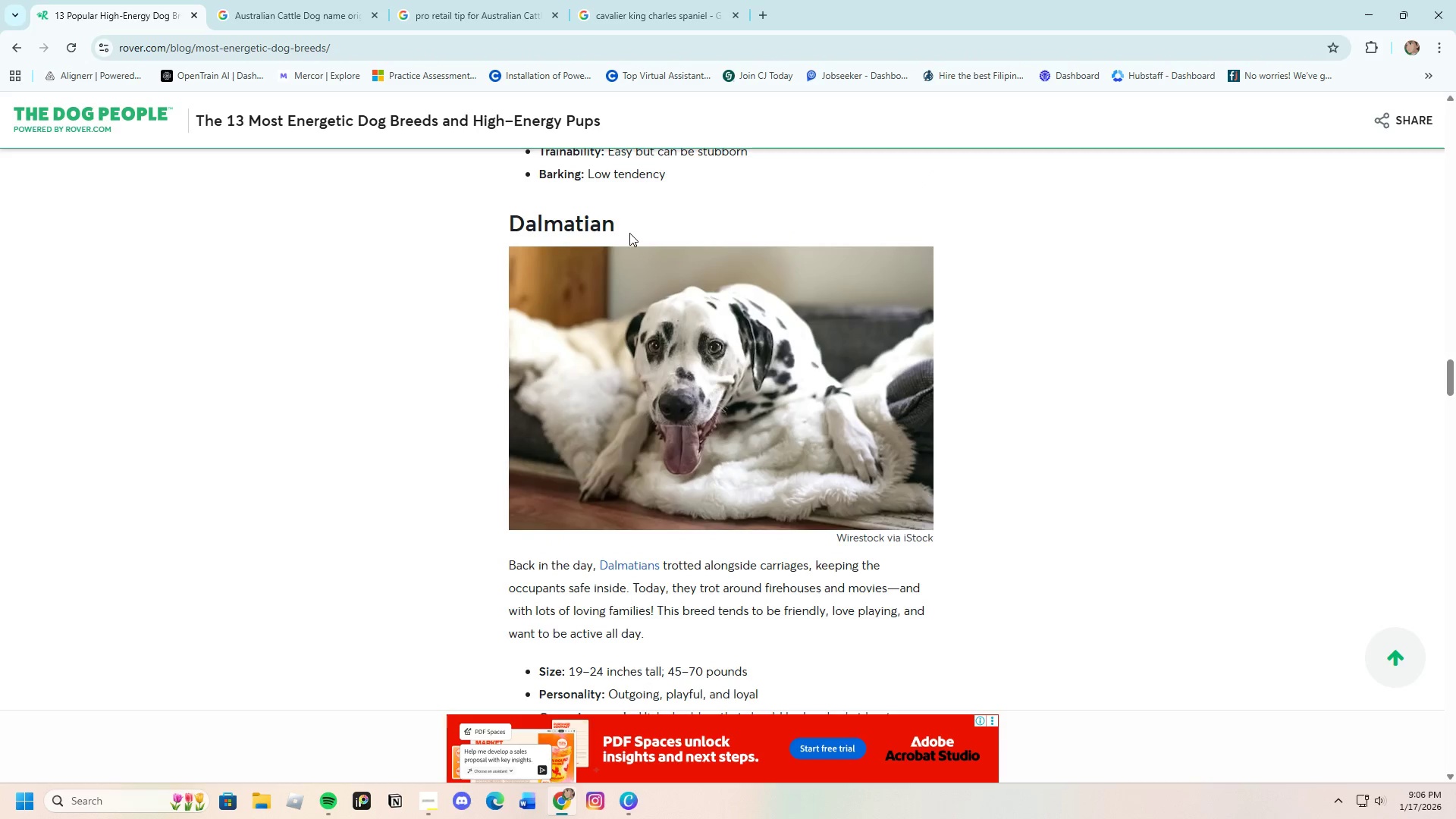 
left_click_drag(start_coordinate=[630, 228], to_coordinate=[513, 226])
 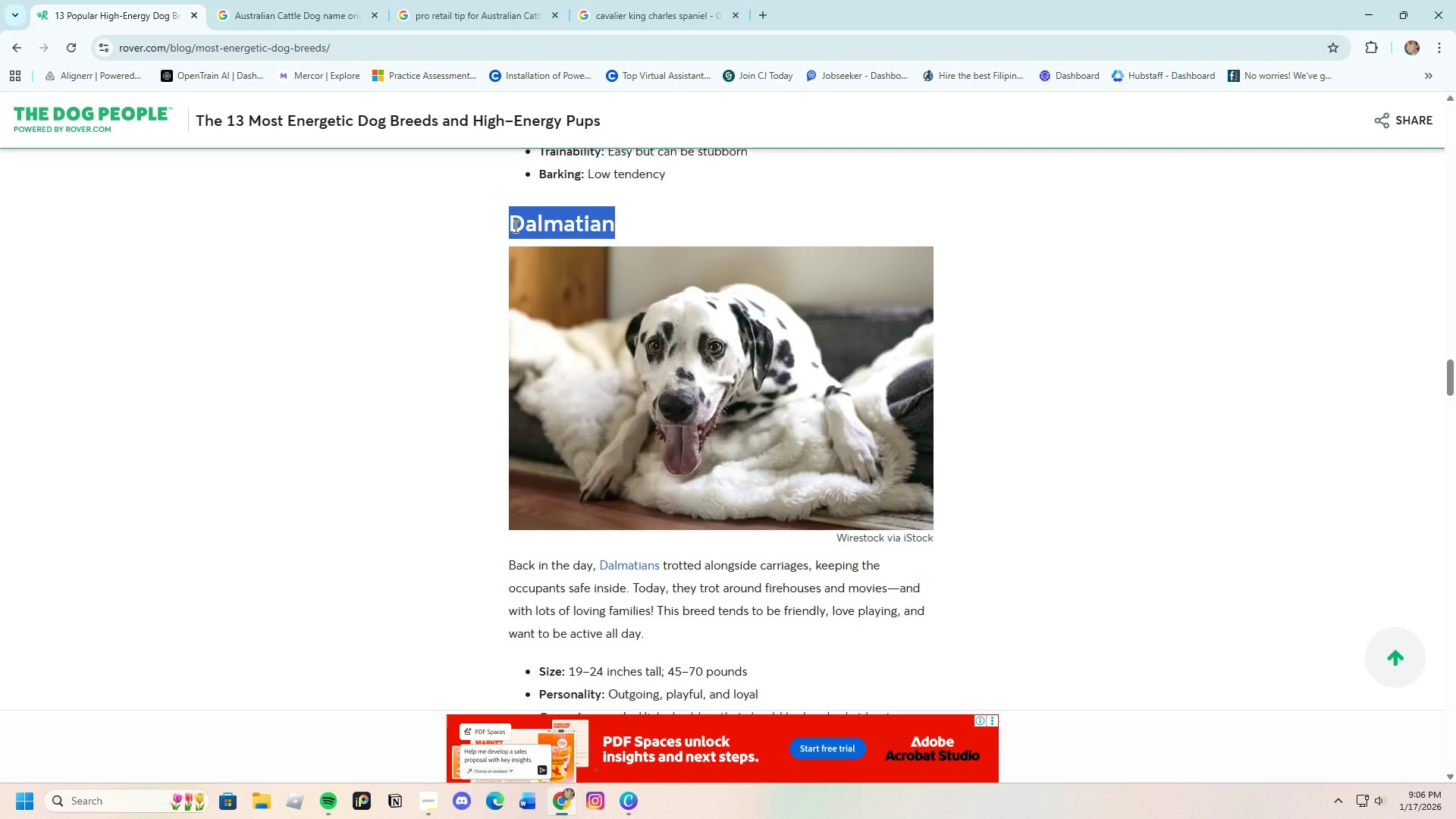 
right_click([514, 226])
 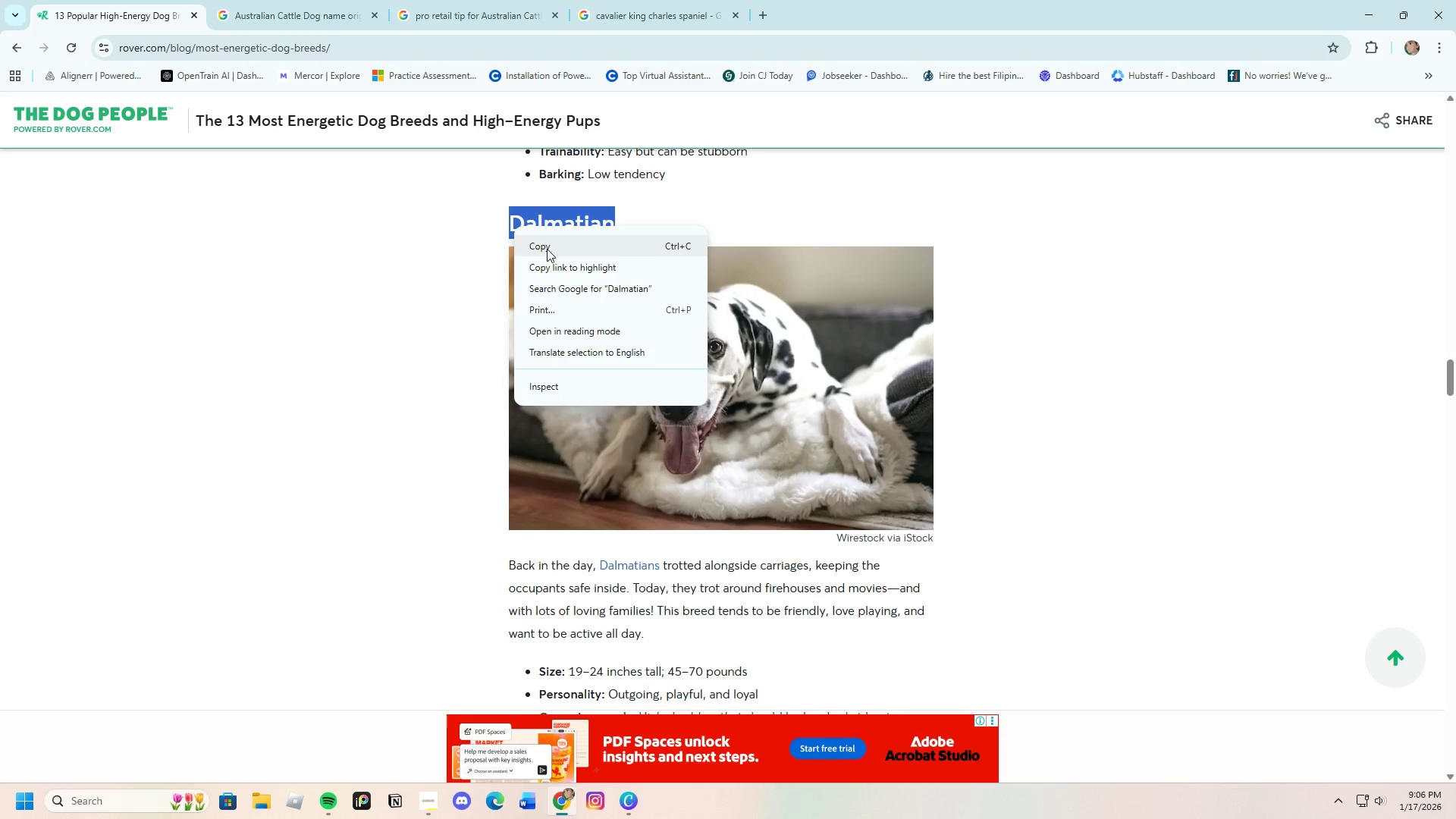 
left_click([544, 244])
 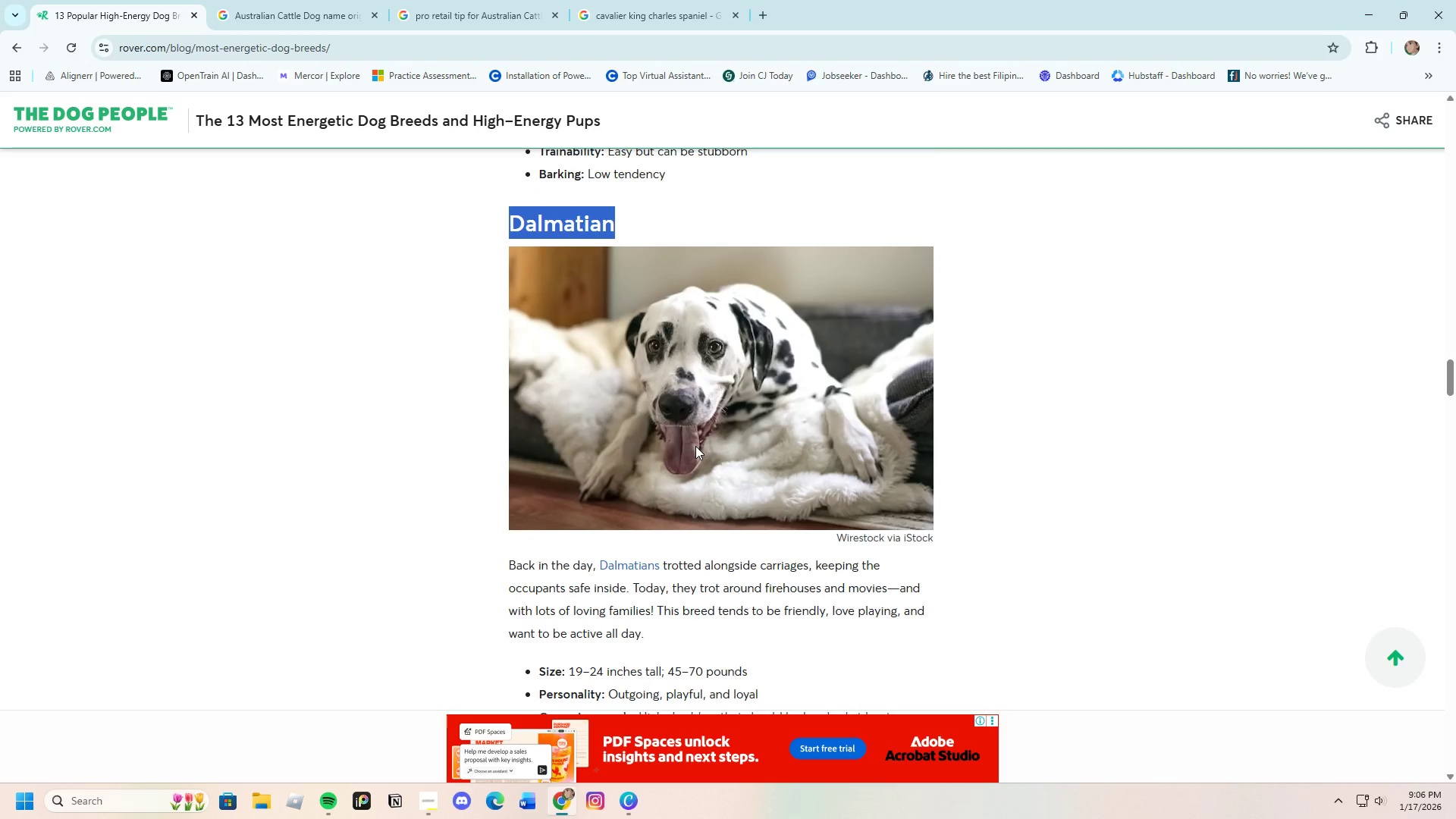 
scroll: coordinate [695, 446], scroll_direction: down, amount: 7.0
 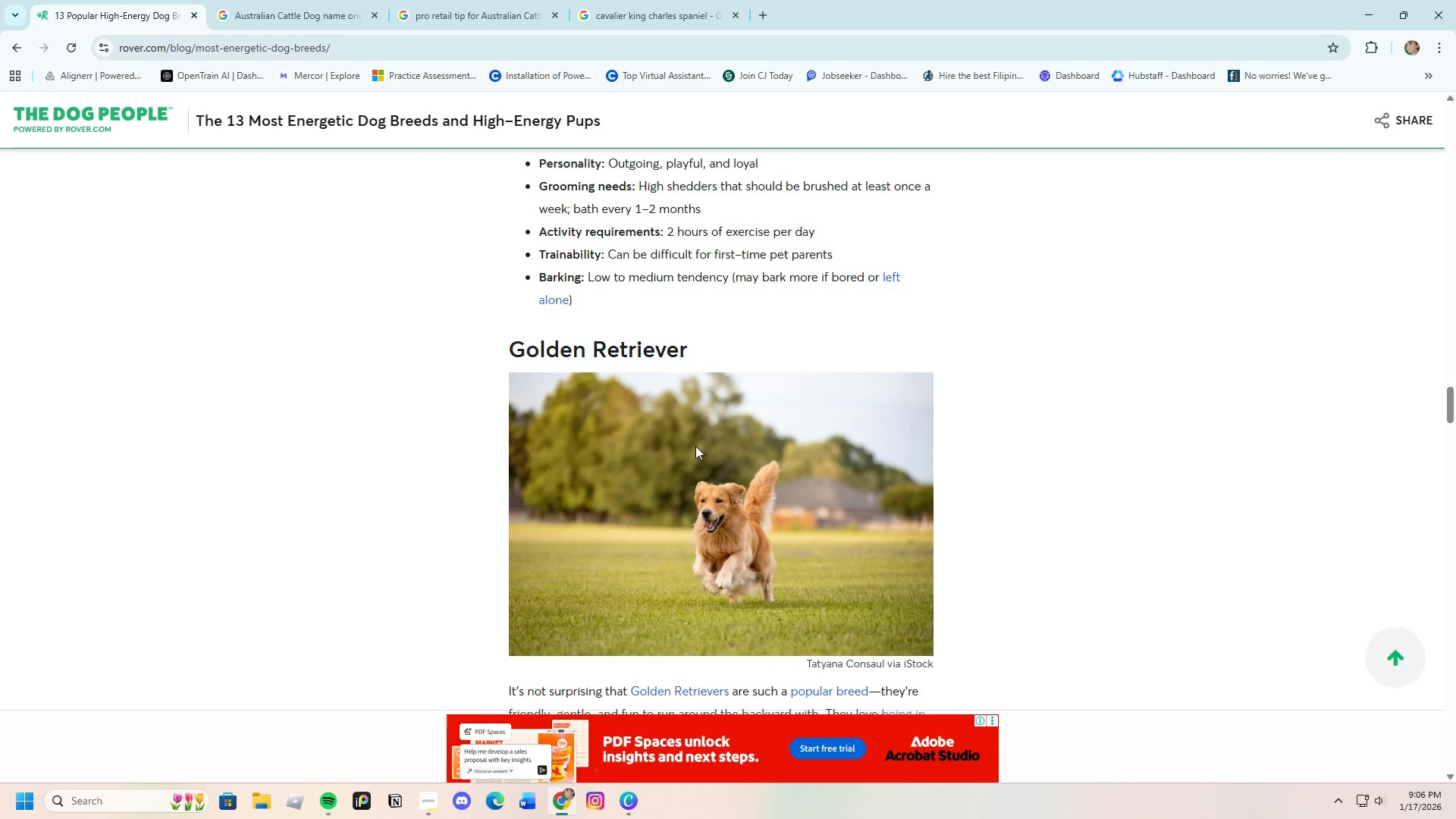 
scroll: coordinate [695, 446], scroll_direction: up, amount: 3.0
 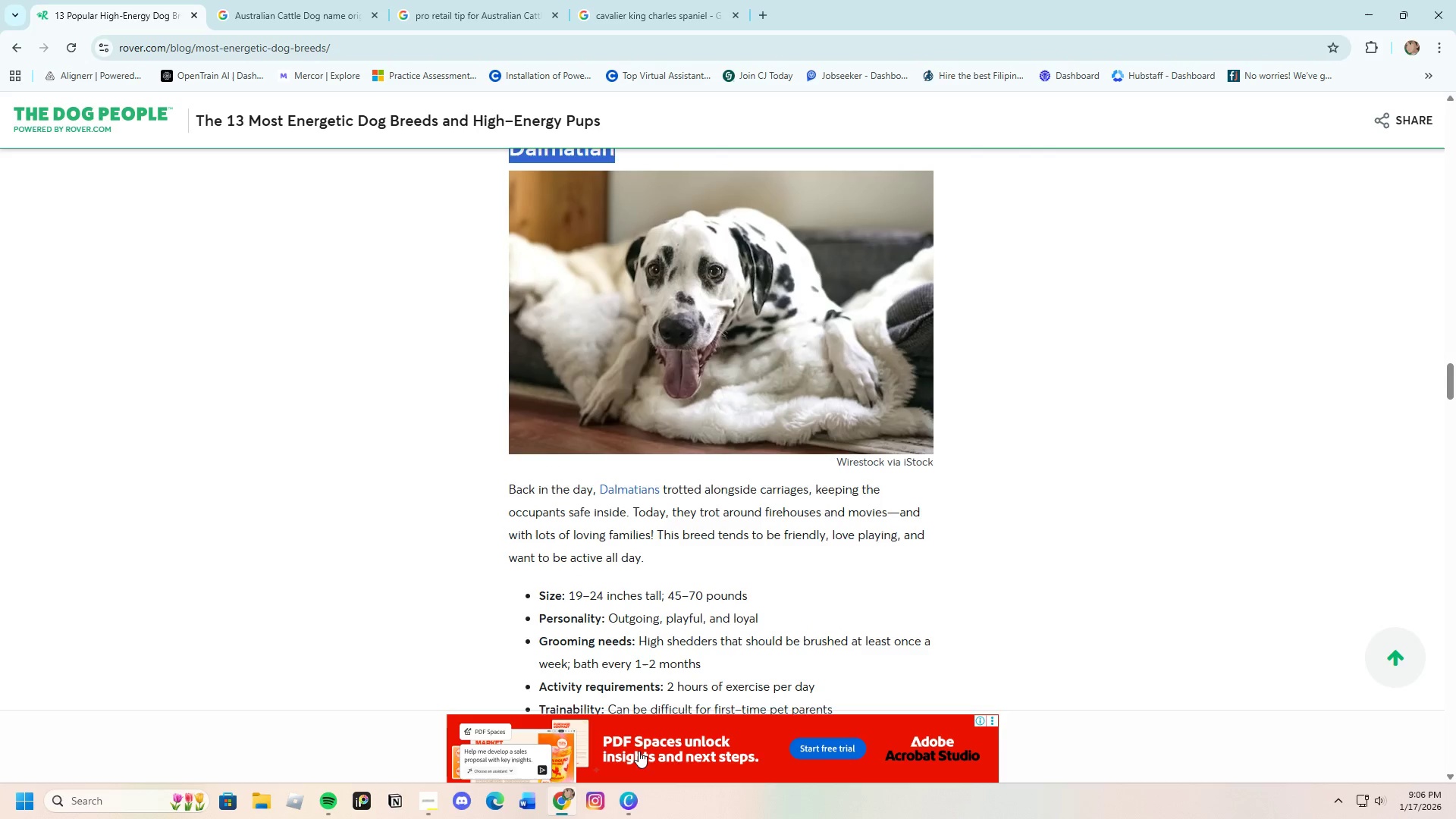 
left_click([629, 805])
 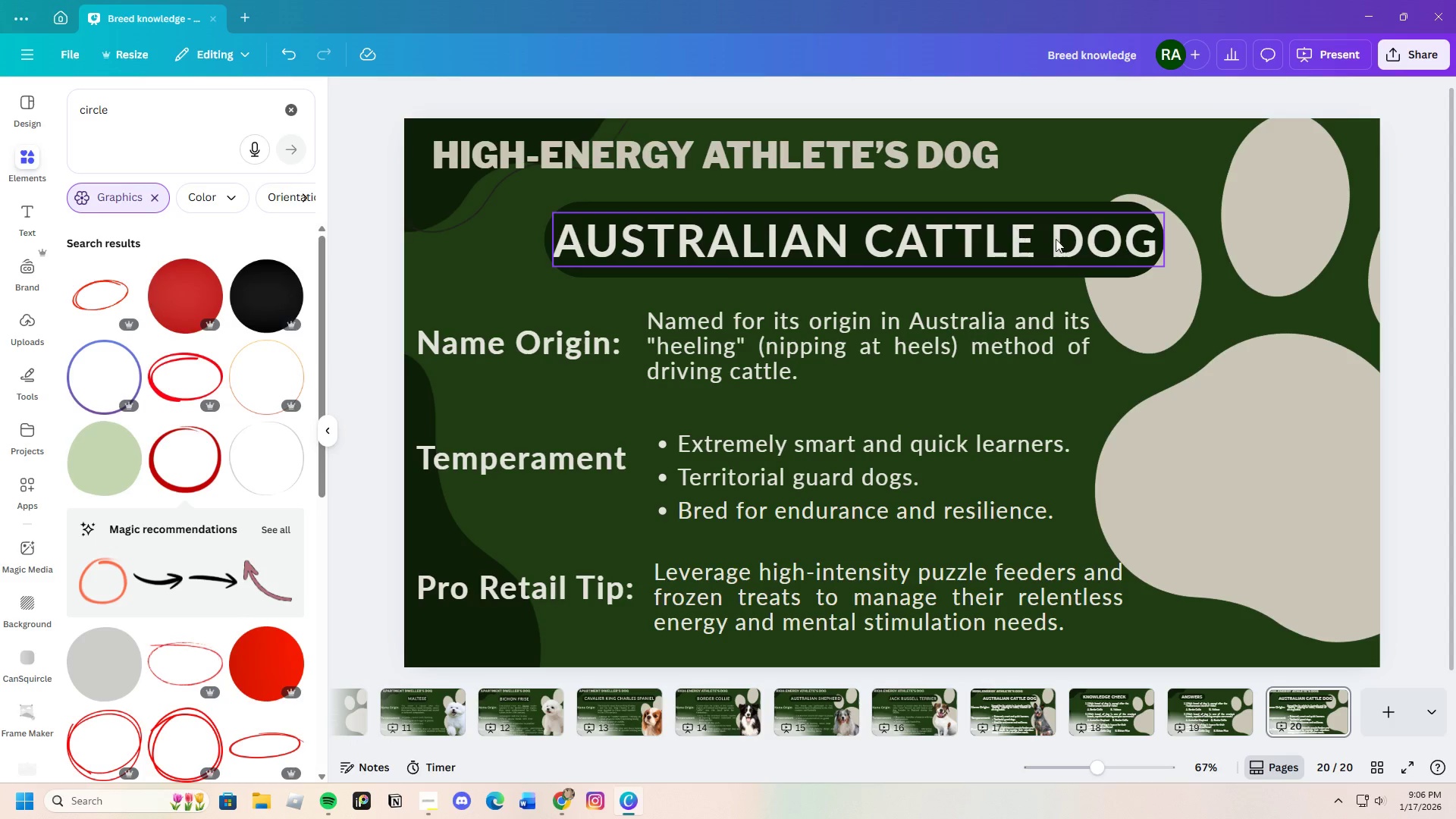 
double_click([1078, 241])
 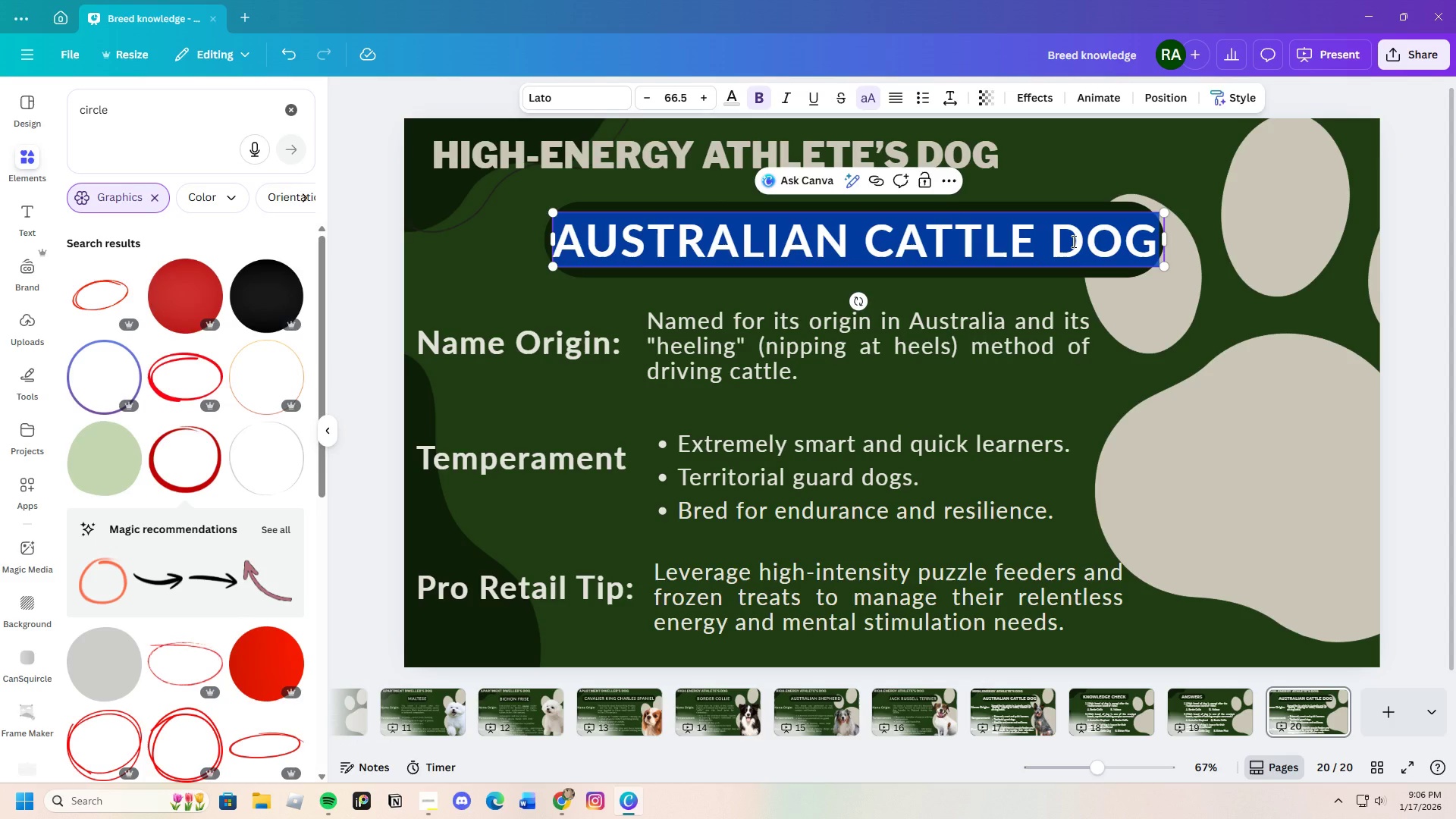 
key(Backspace)
 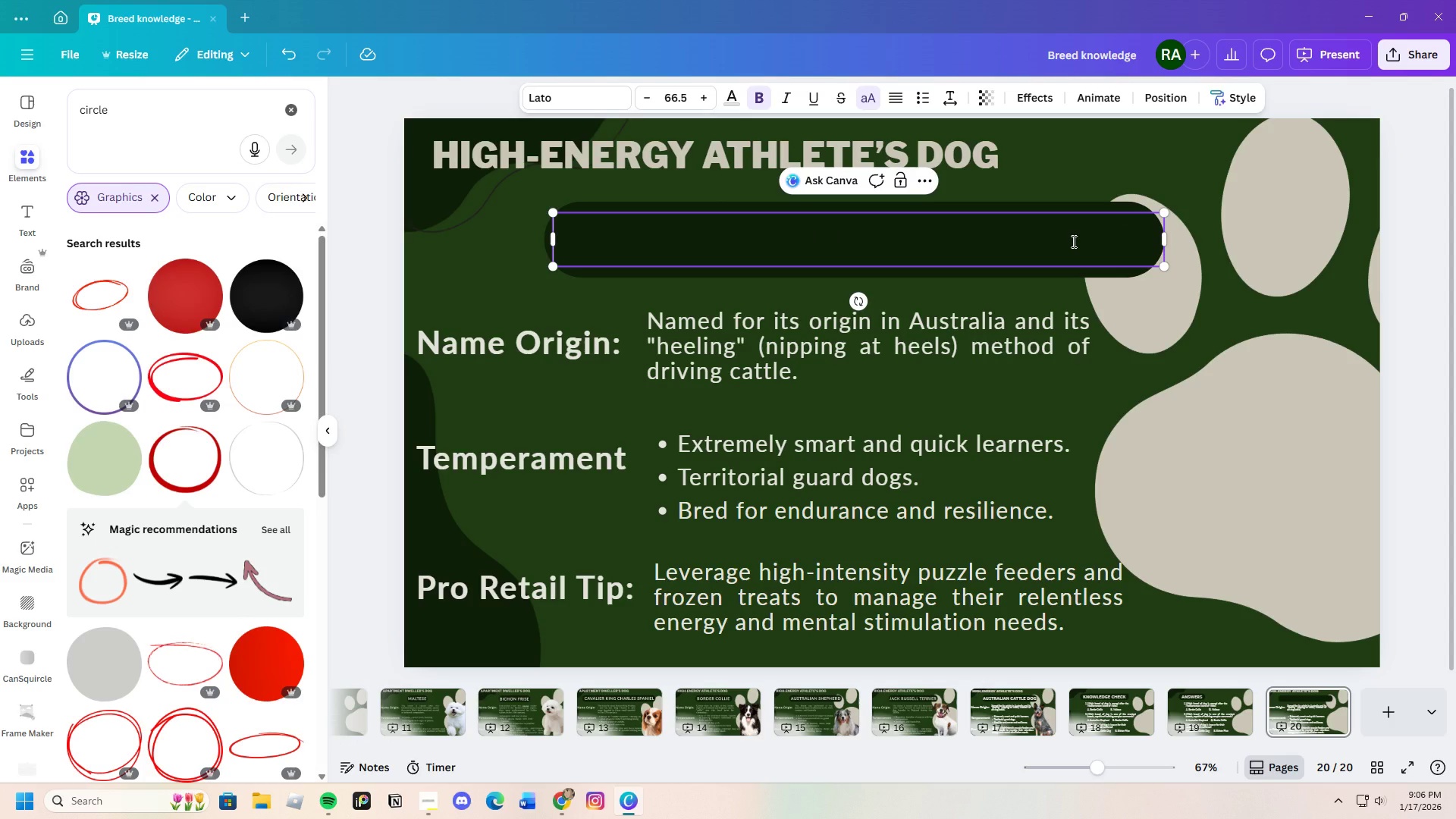 
key(Control+V)
 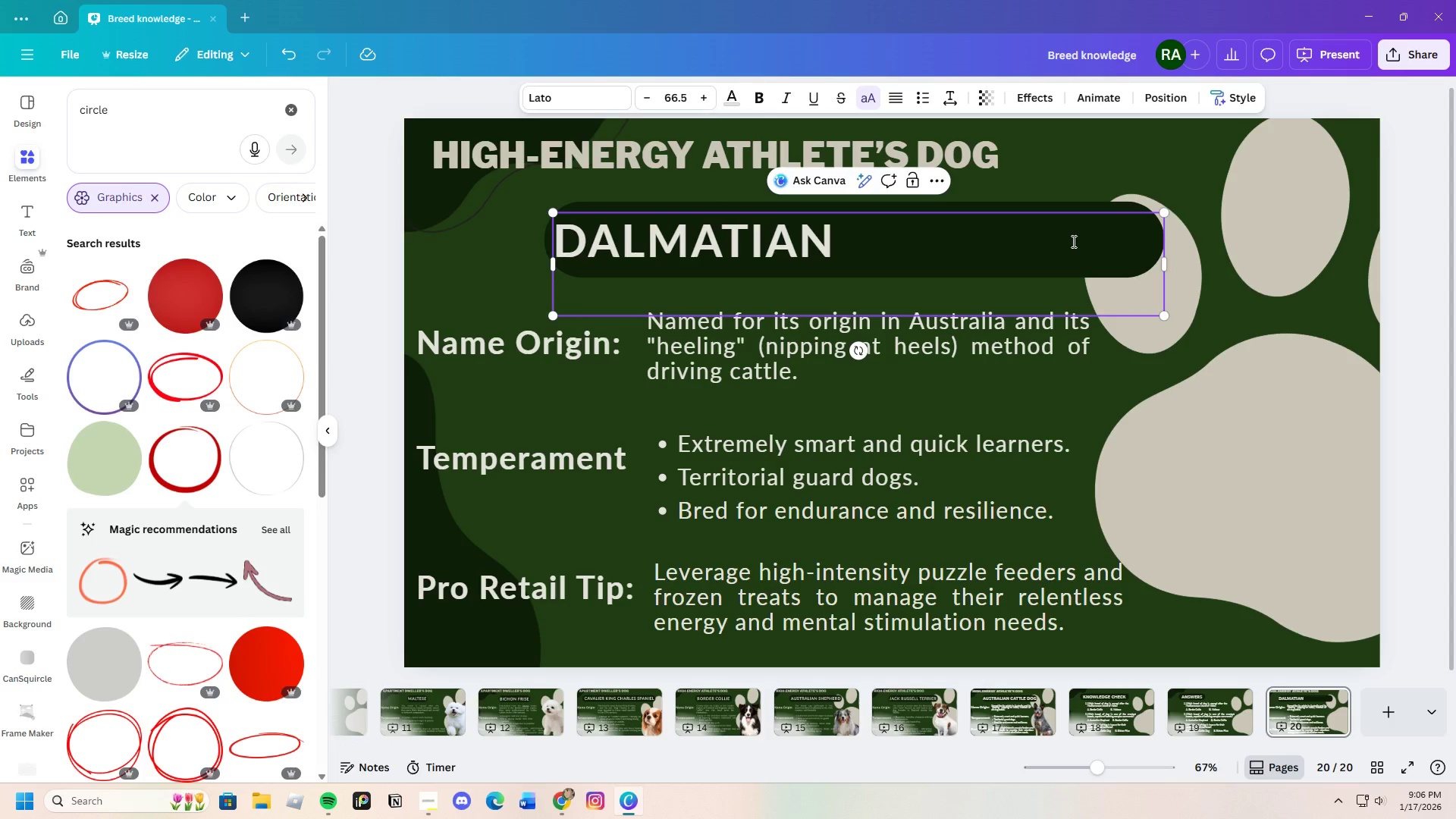 
left_click([1005, 296])
 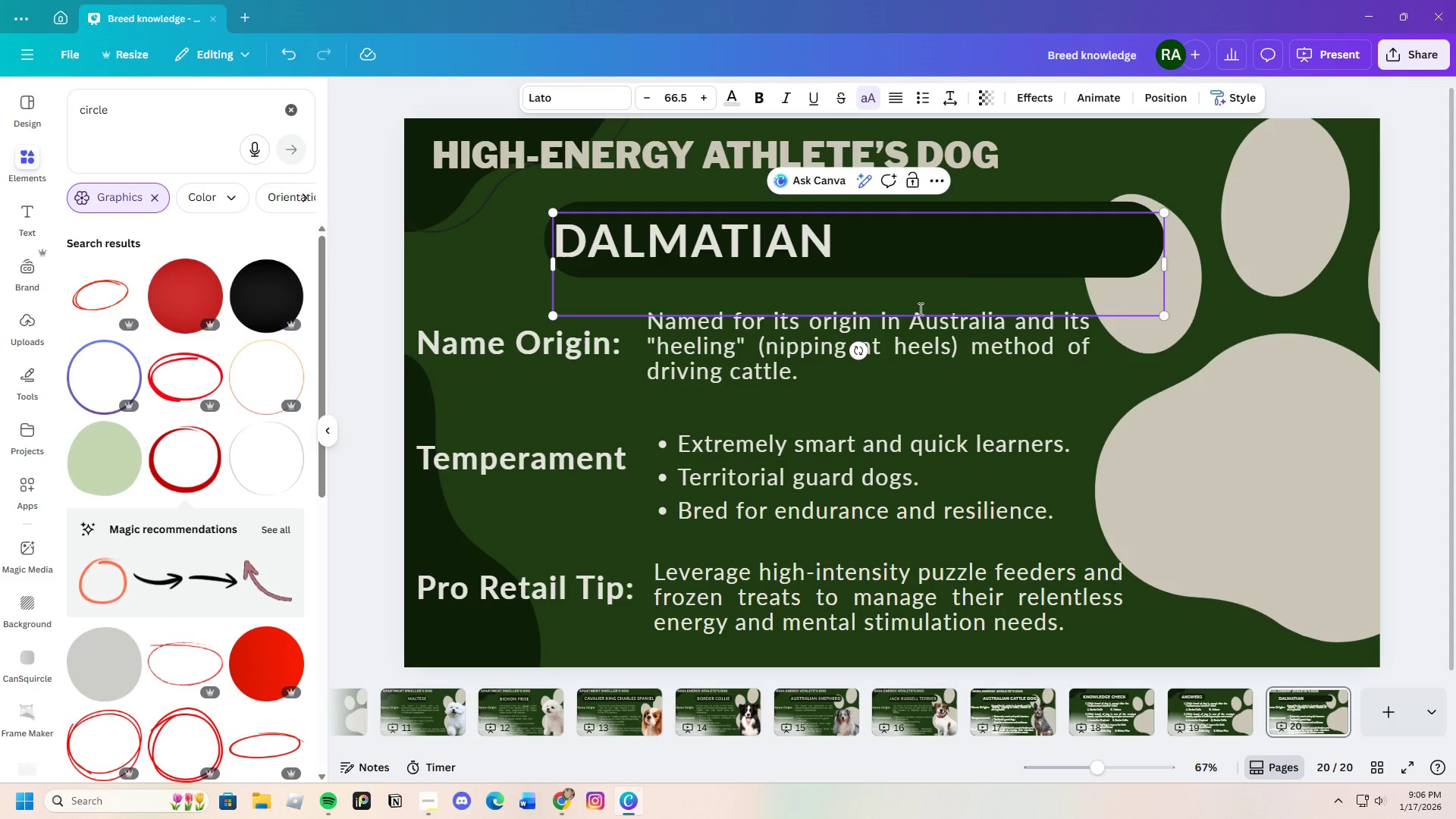 
left_click([919, 309])
 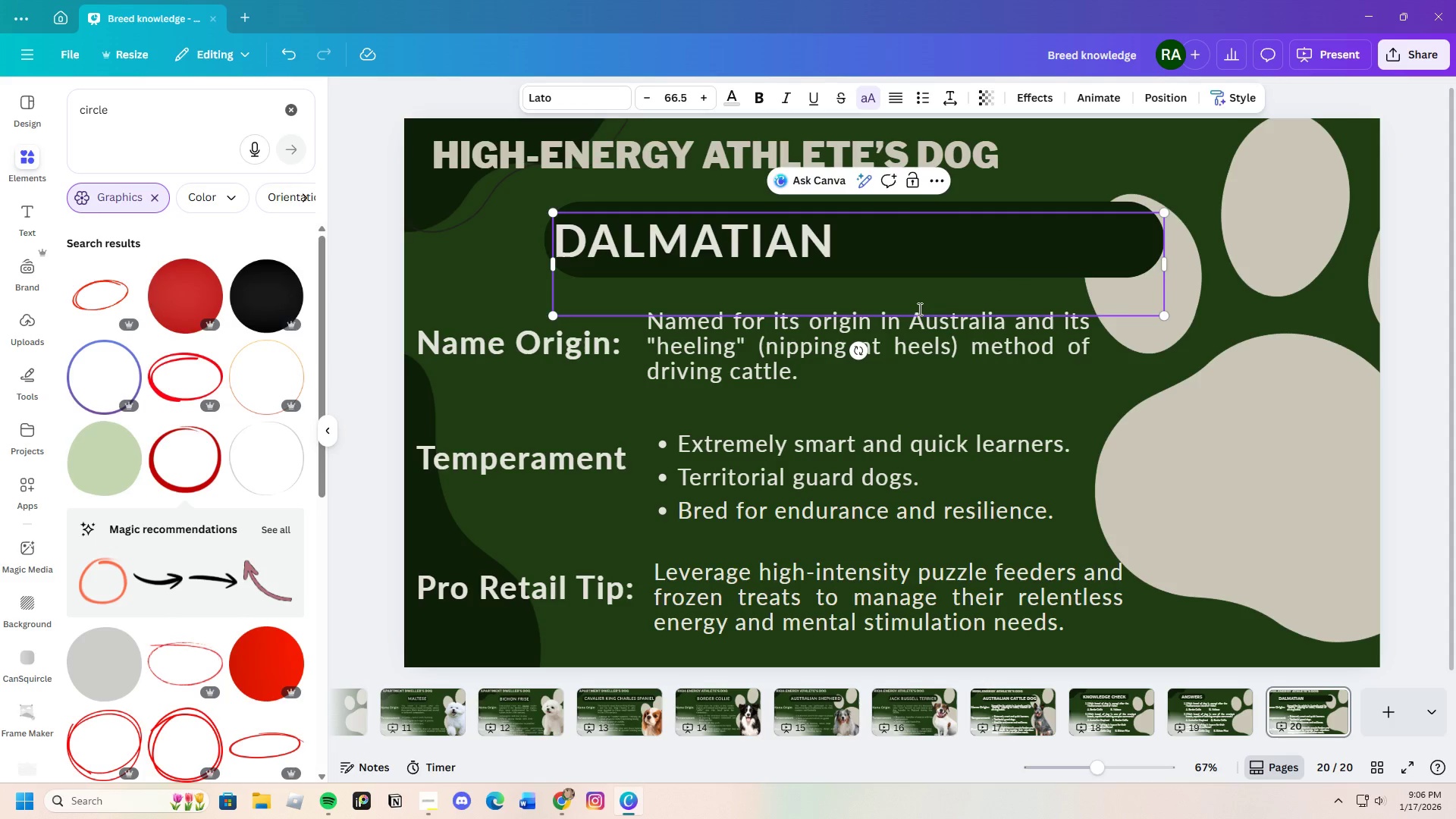 
key(Backspace)
 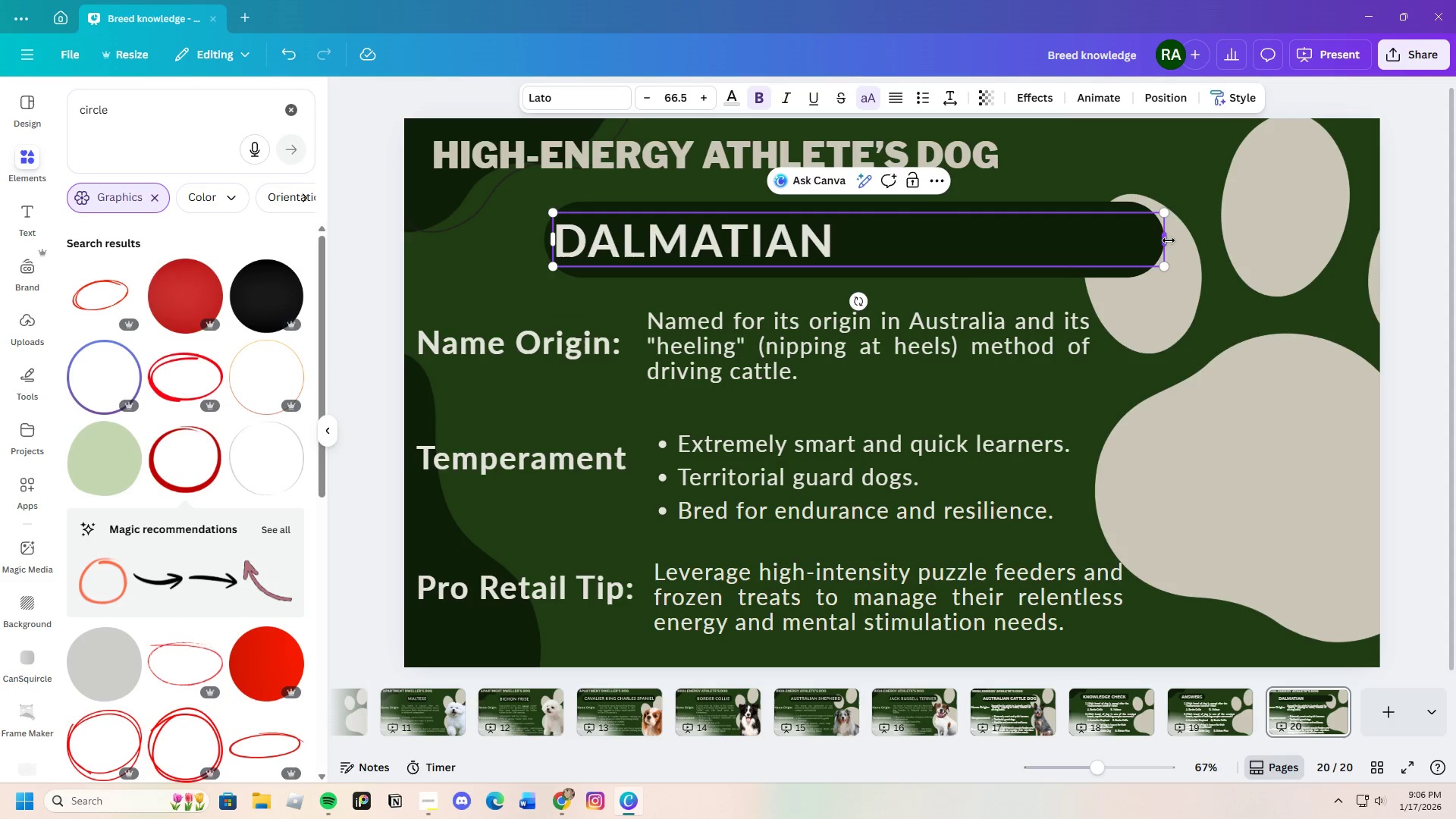 
left_click_drag(start_coordinate=[1169, 240], to_coordinate=[846, 236])
 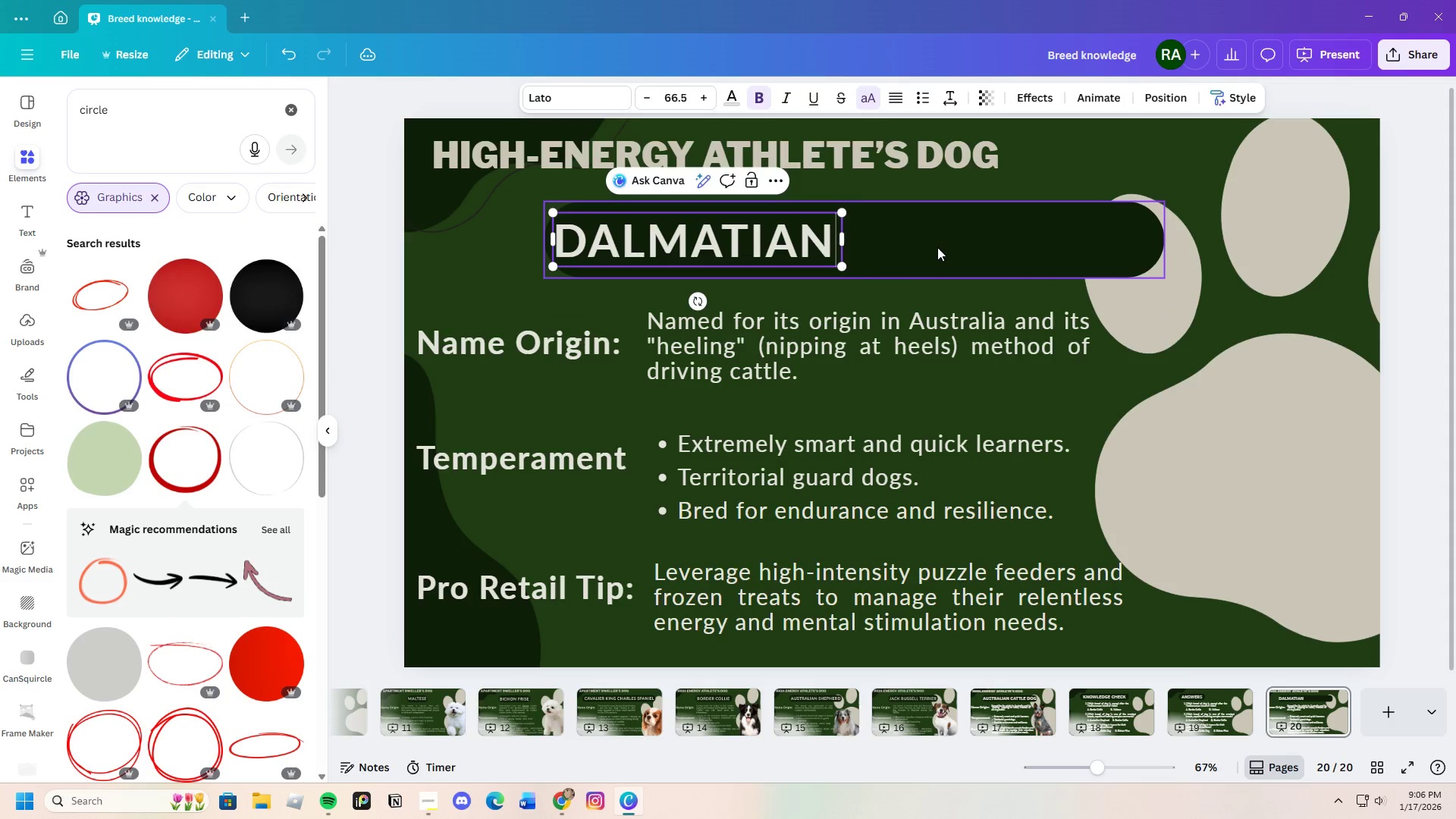 
left_click([937, 247])
 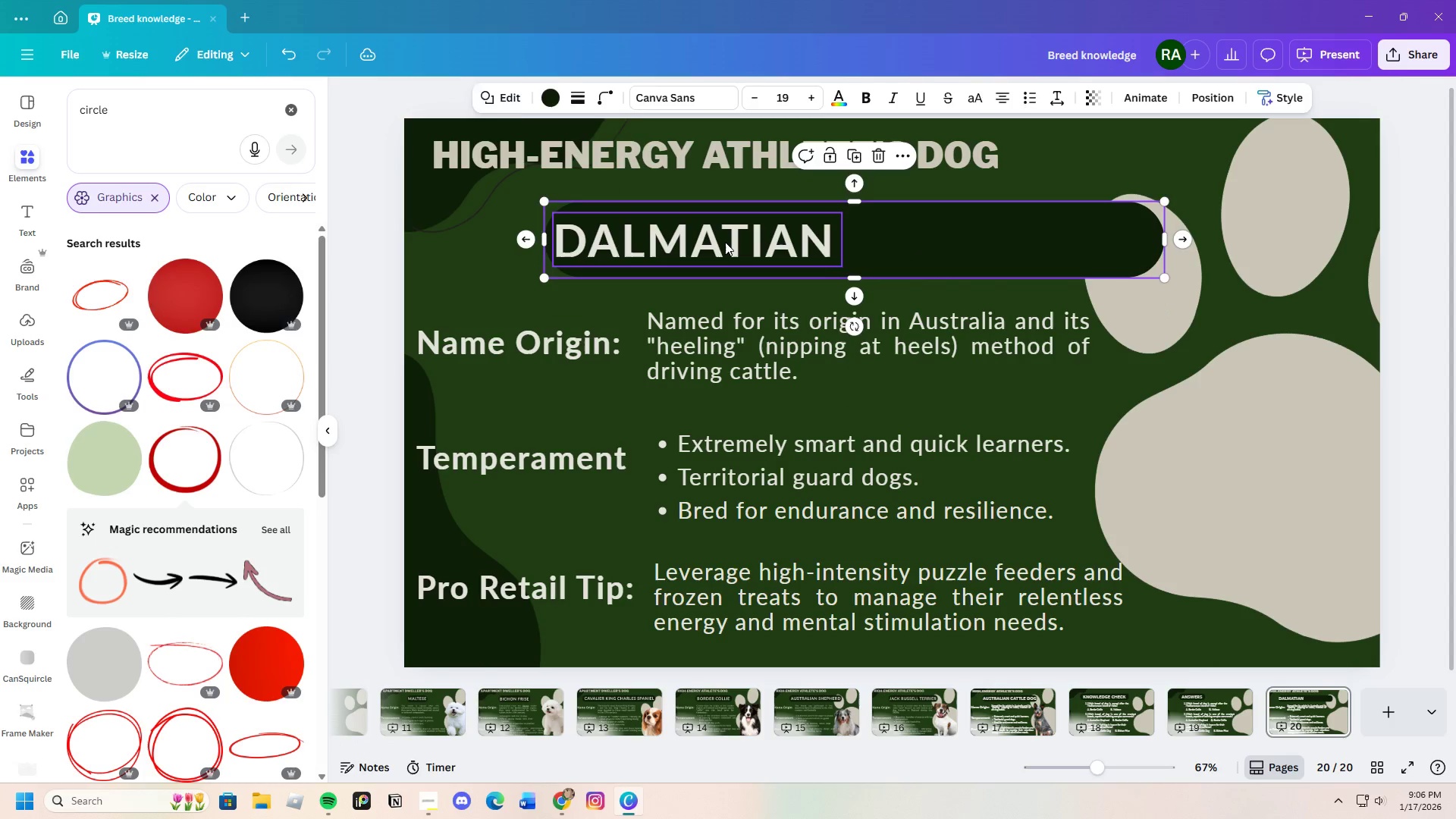 
left_click([725, 242])
 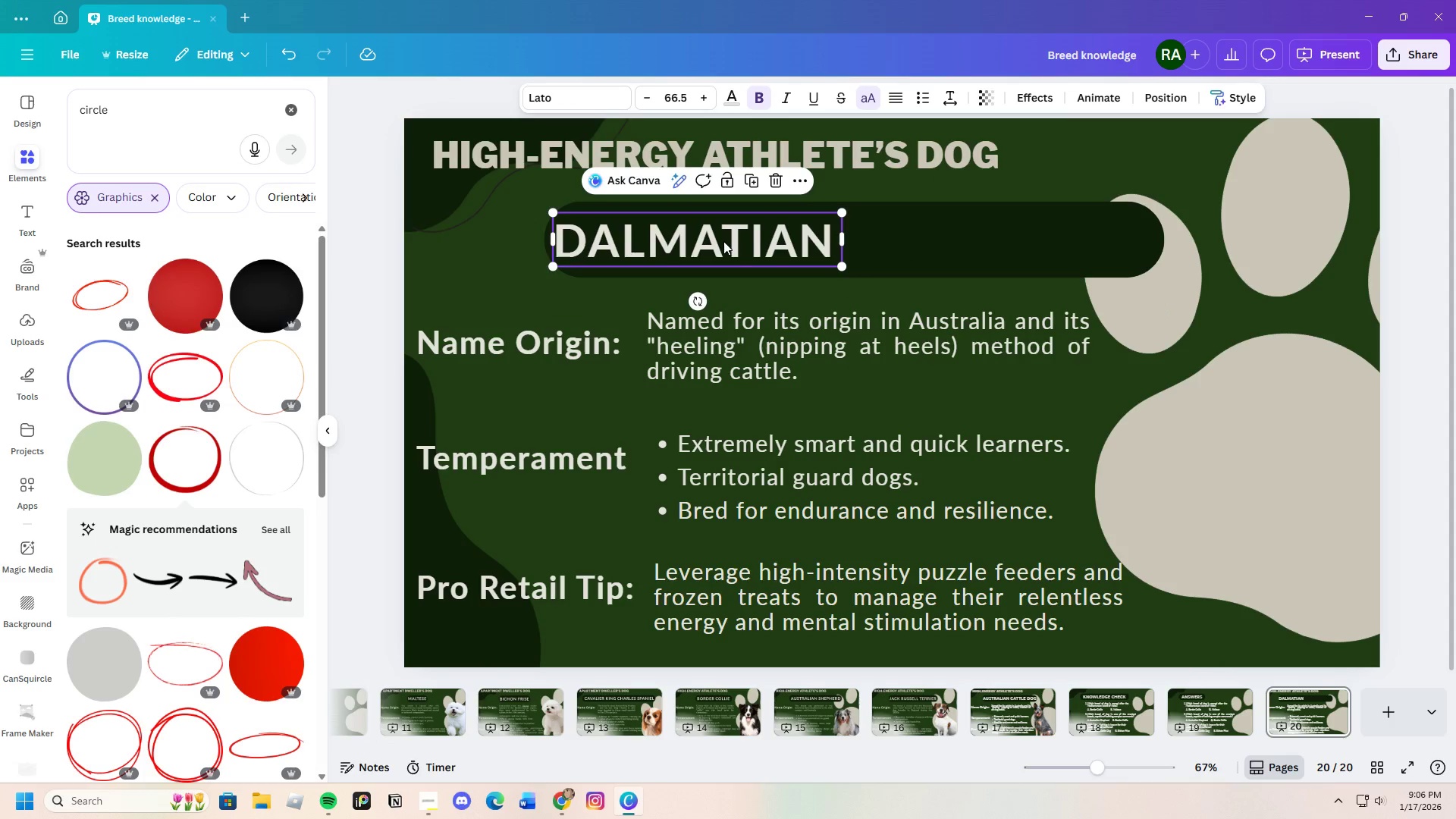 
left_click_drag(start_coordinate=[723, 241], to_coordinate=[802, 243])
 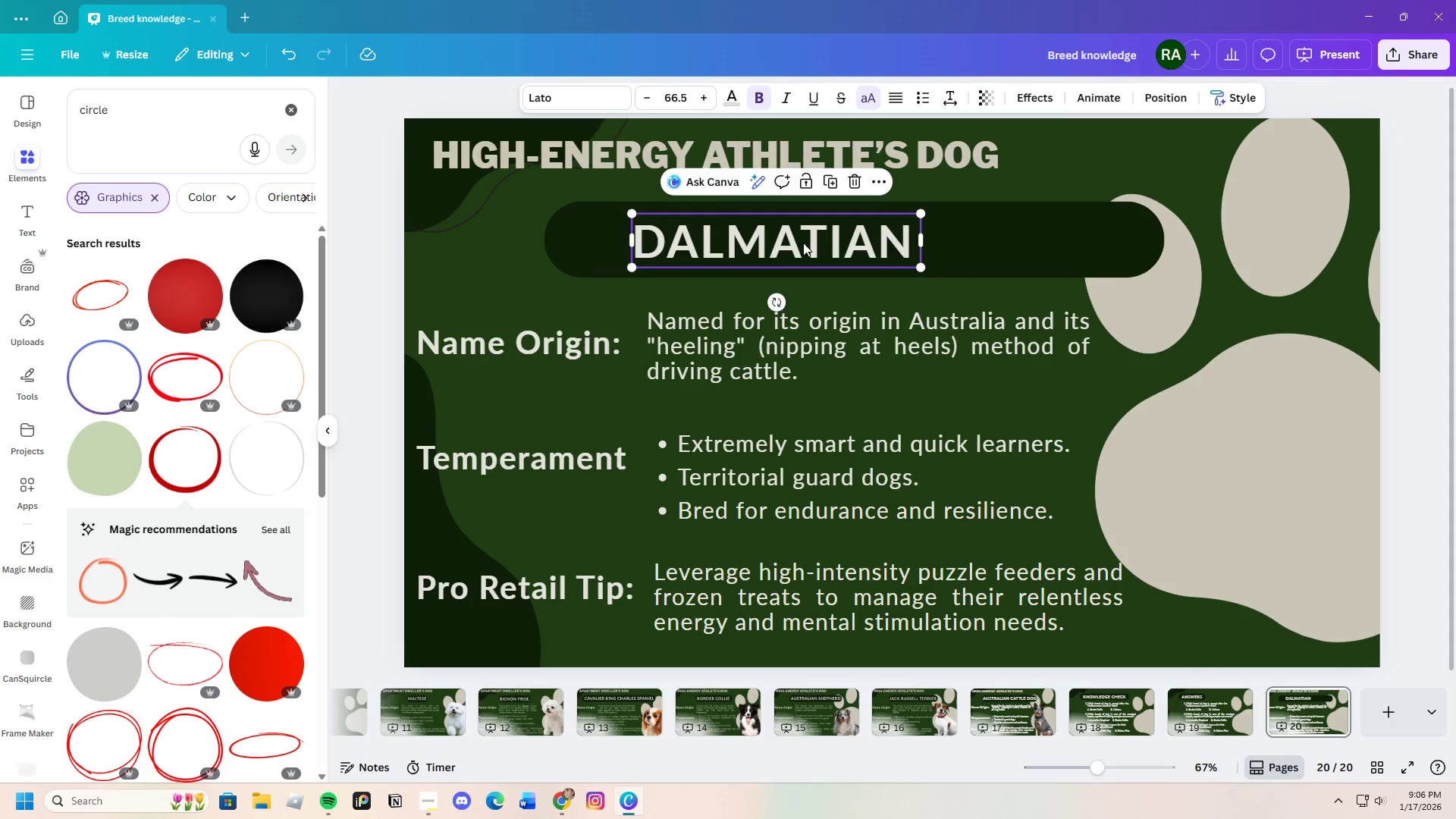 
left_click_drag(start_coordinate=[803, 243], to_coordinate=[871, 240])
 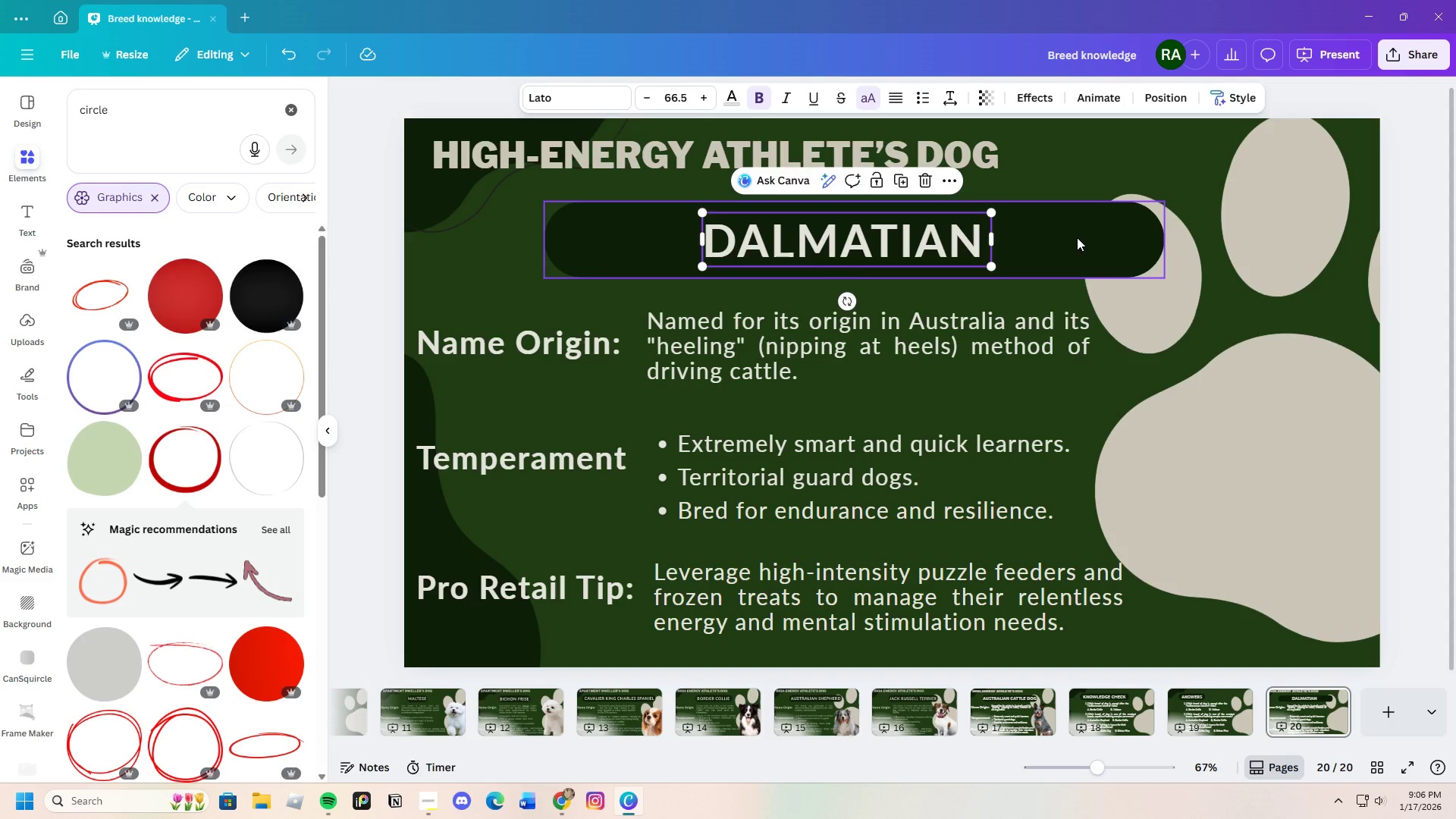 
left_click([1077, 237])
 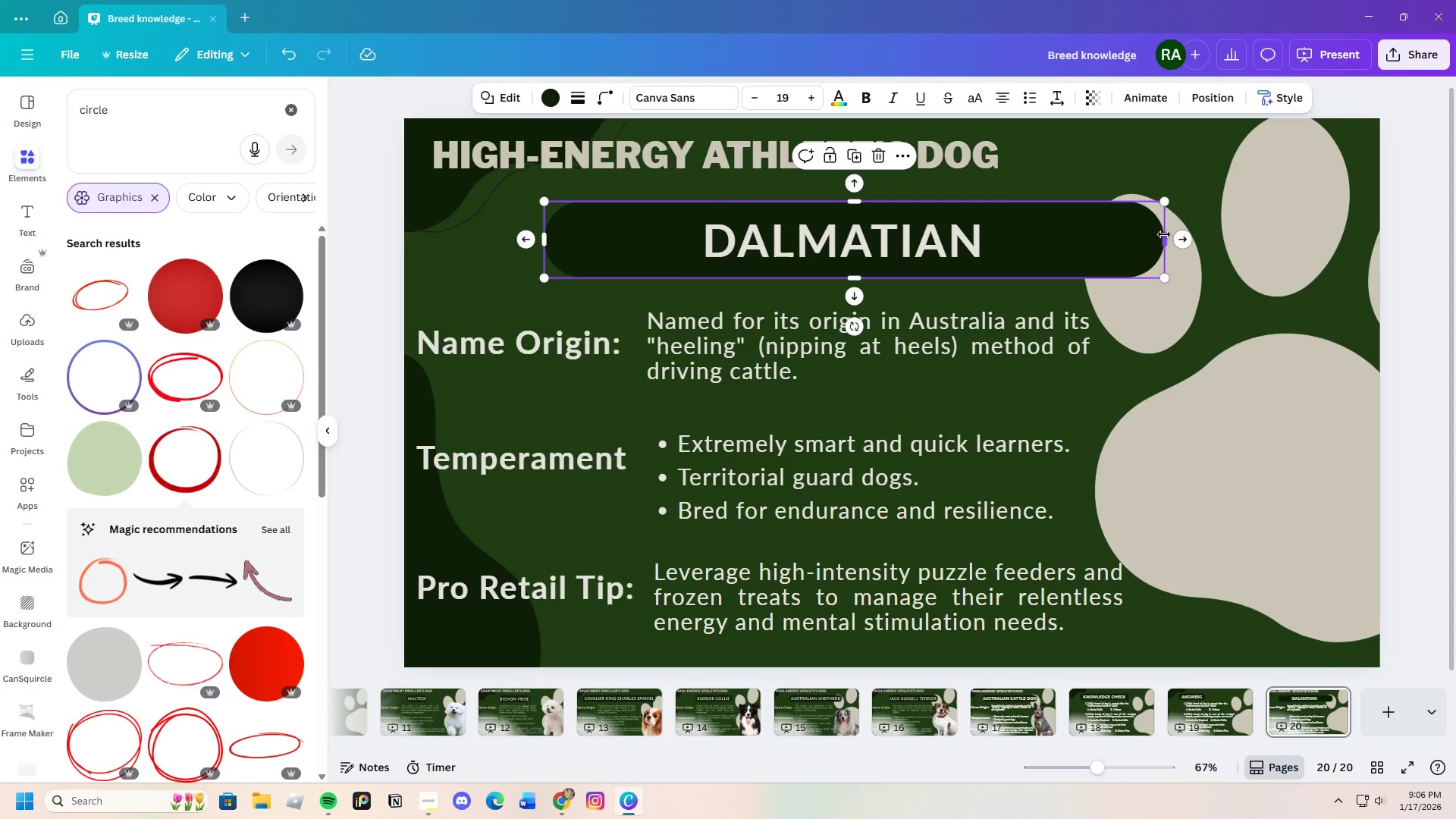 
left_click_drag(start_coordinate=[1166, 238], to_coordinate=[1017, 237])
 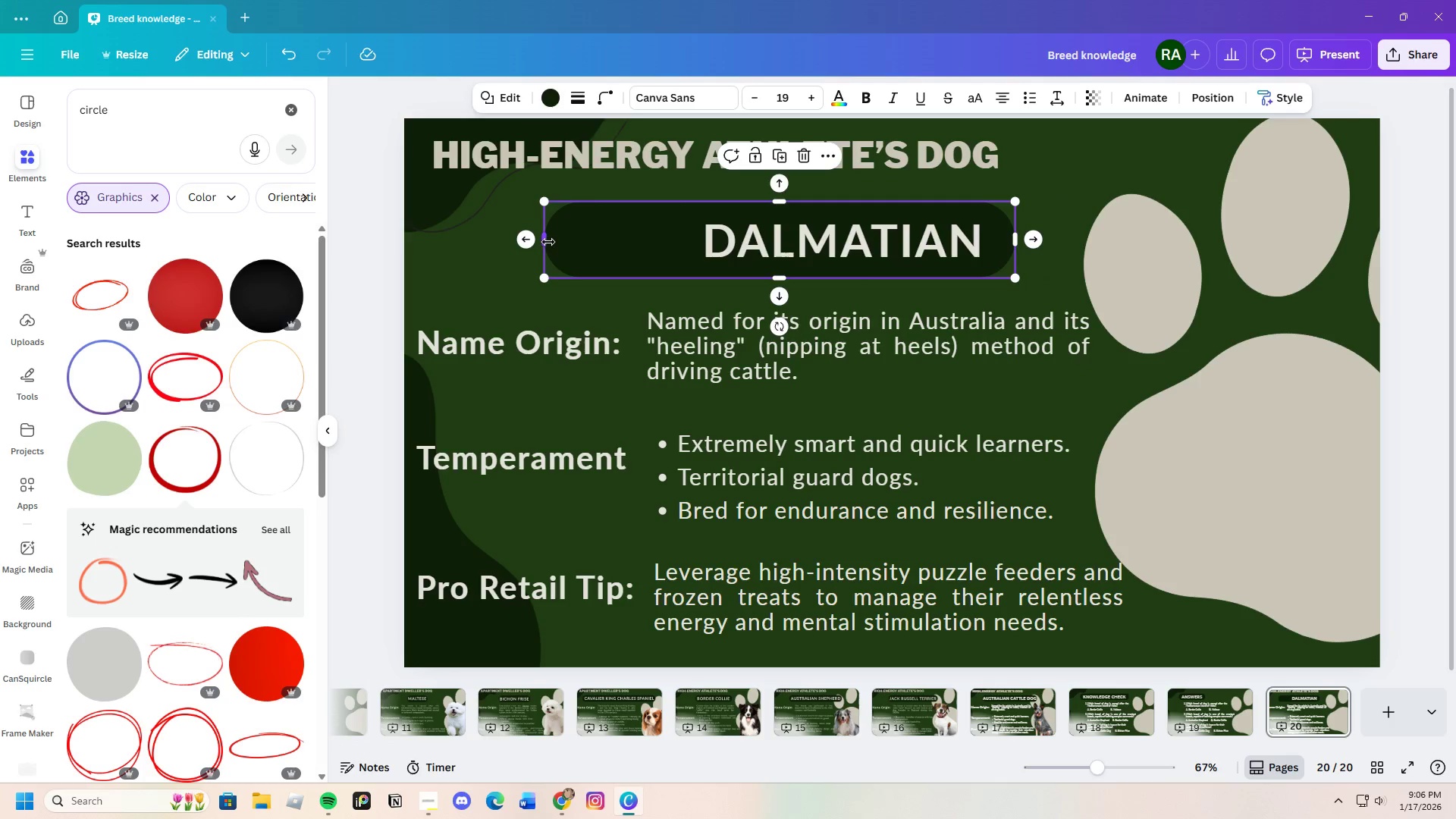 
left_click_drag(start_coordinate=[548, 242], to_coordinate=[686, 253])
 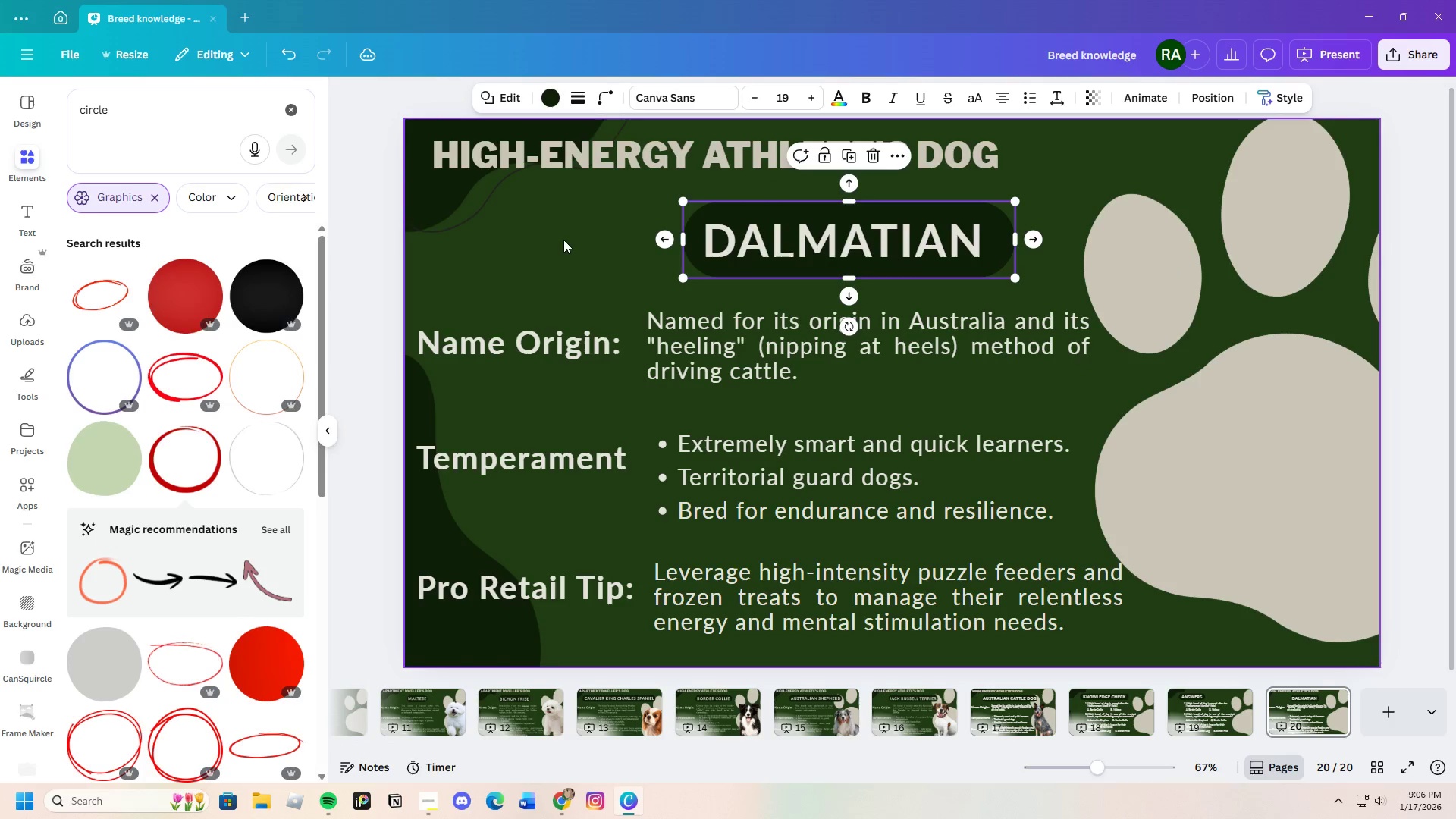 
left_click([563, 240])
 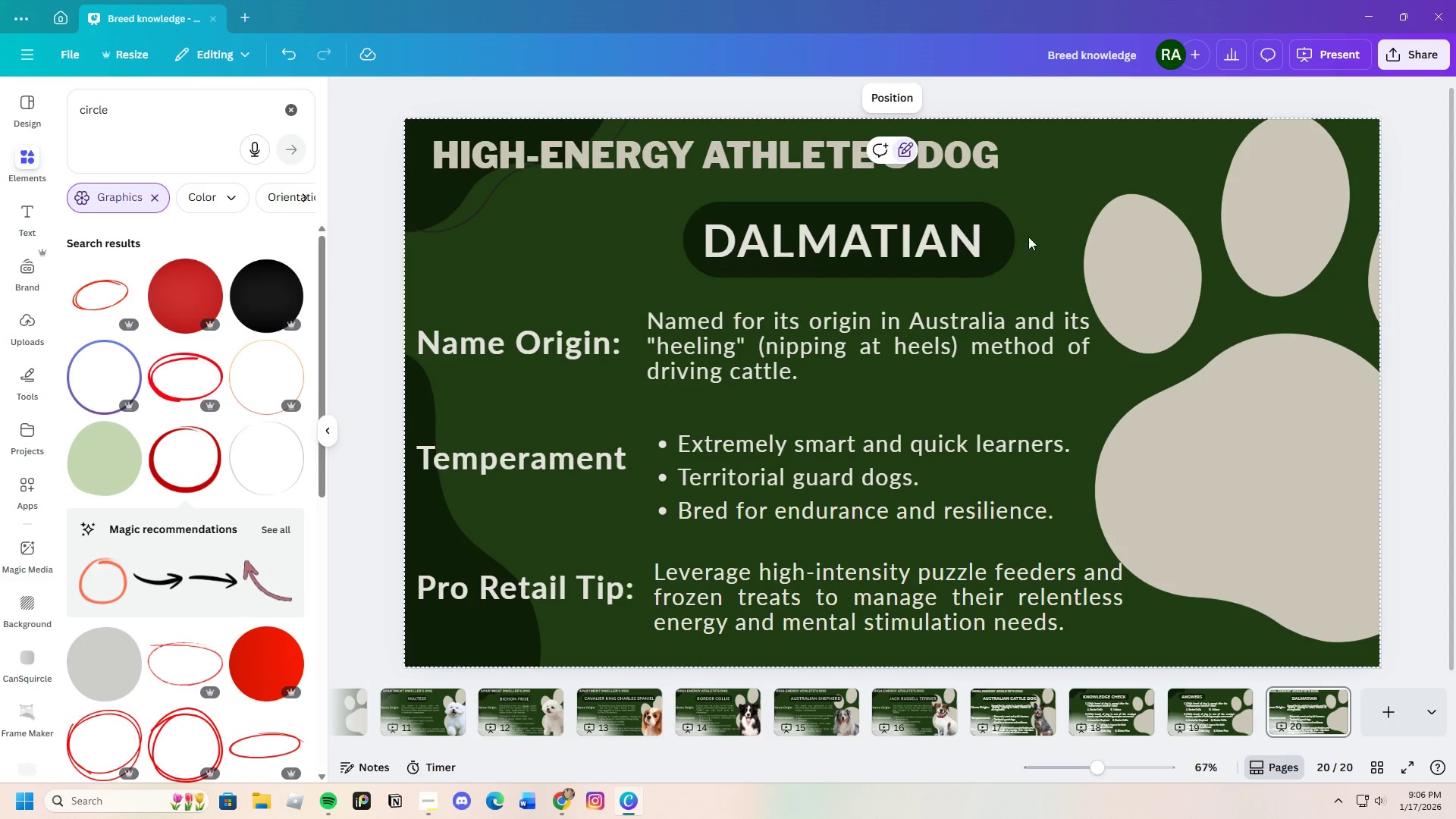 
left_click([1008, 239])
 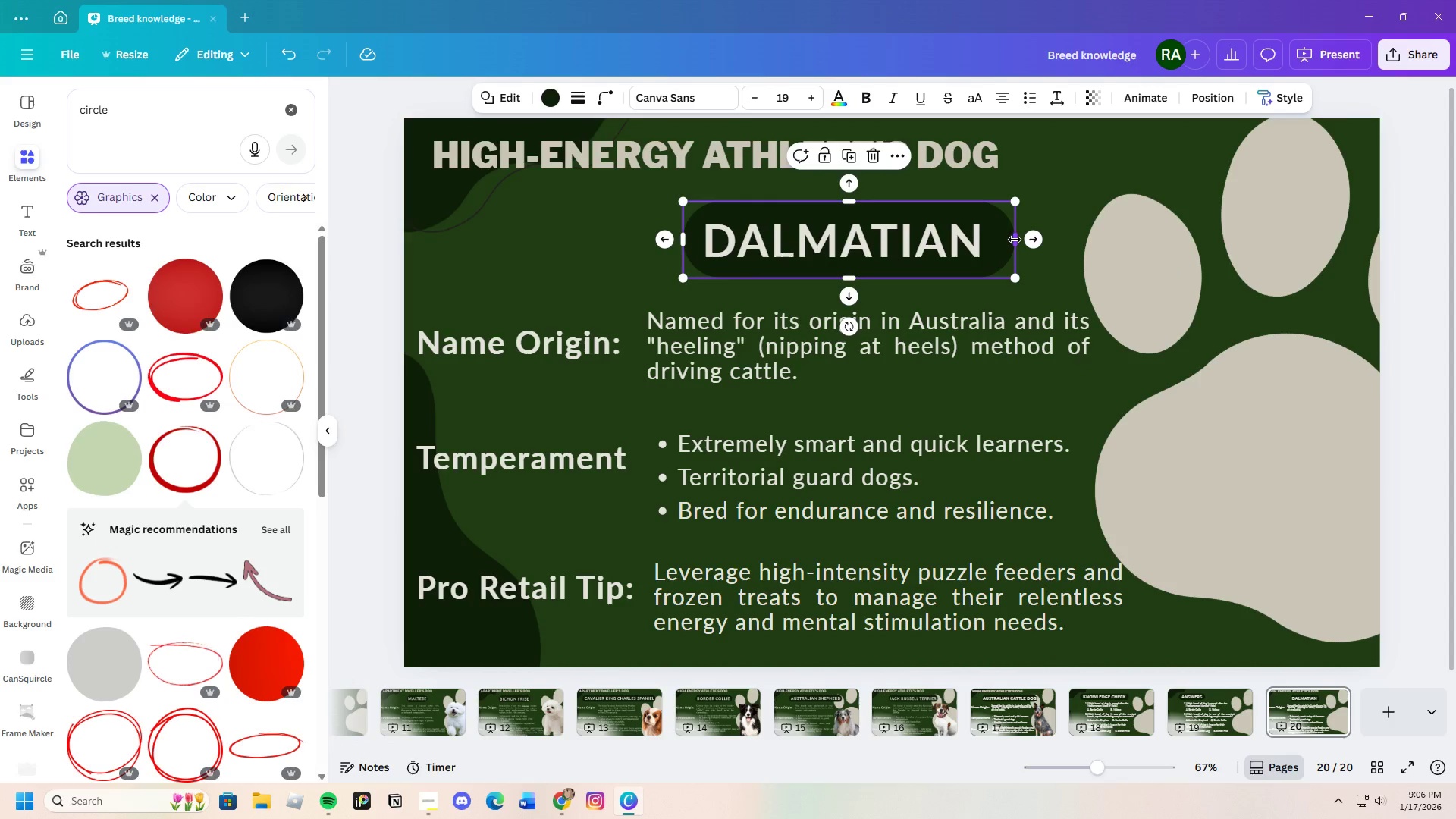 
left_click_drag(start_coordinate=[1015, 240], to_coordinate=[996, 243])
 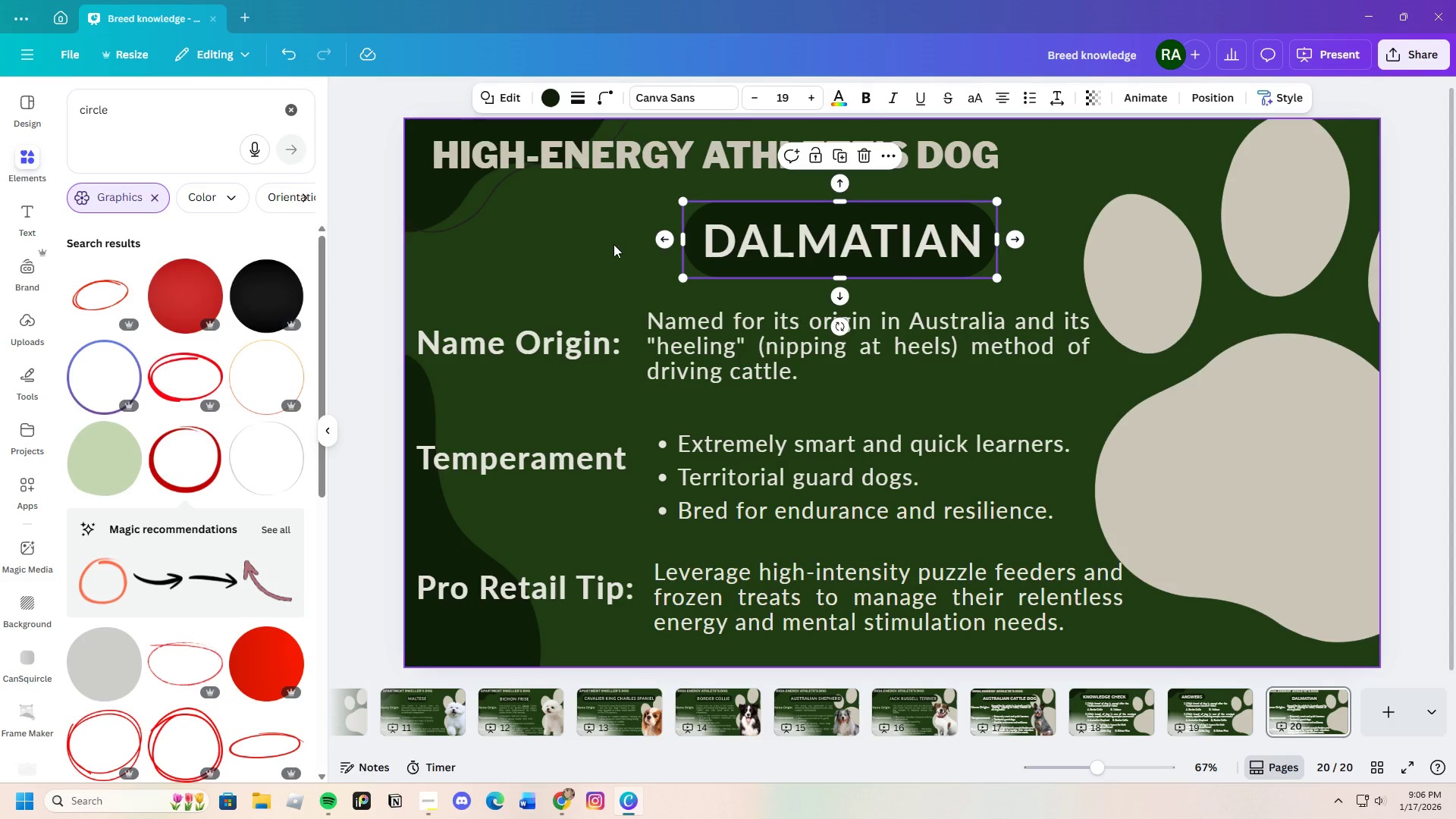 
left_click([613, 244])
 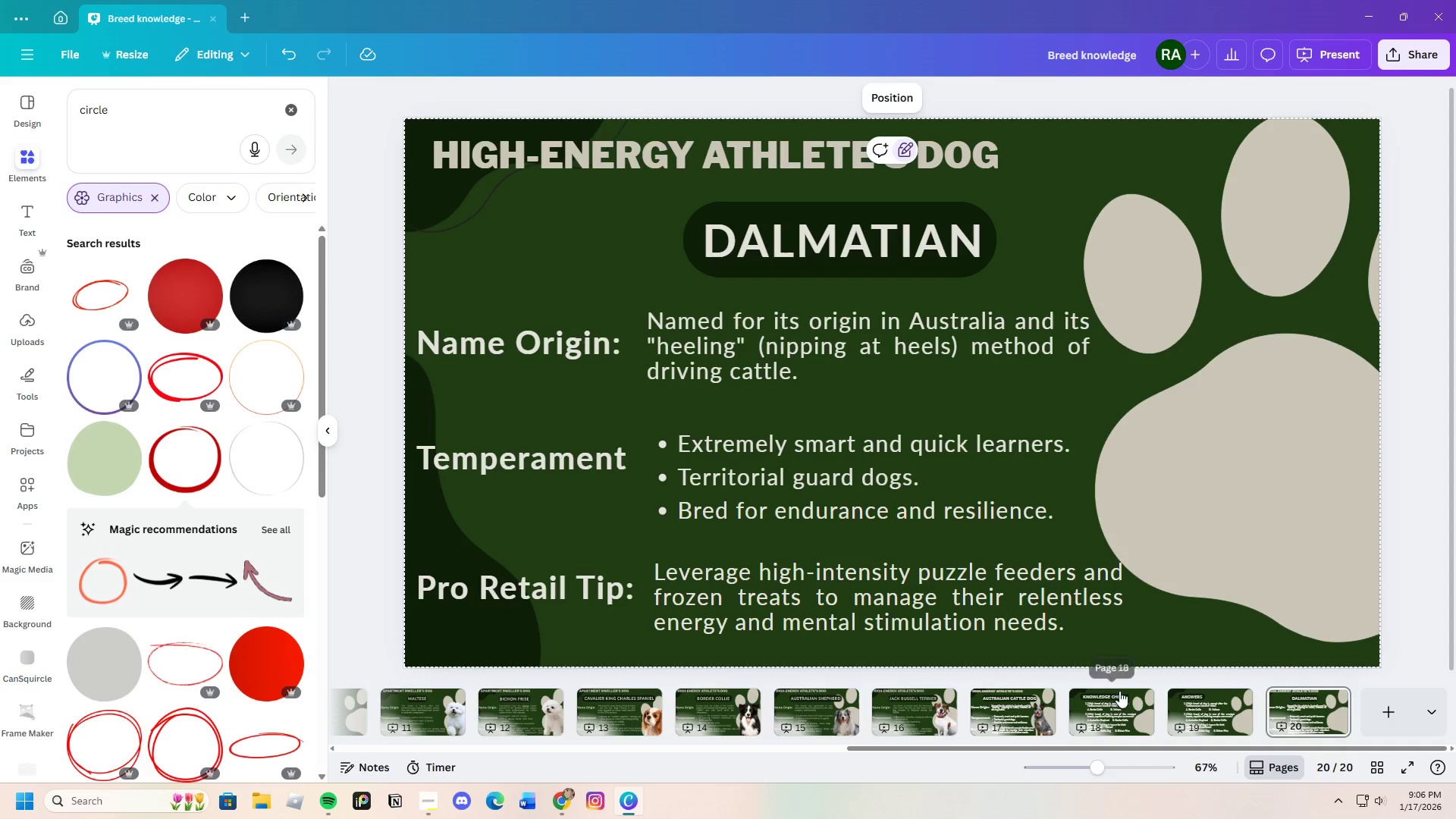 
left_click_drag(start_coordinate=[1167, 745], to_coordinate=[1225, 745])
 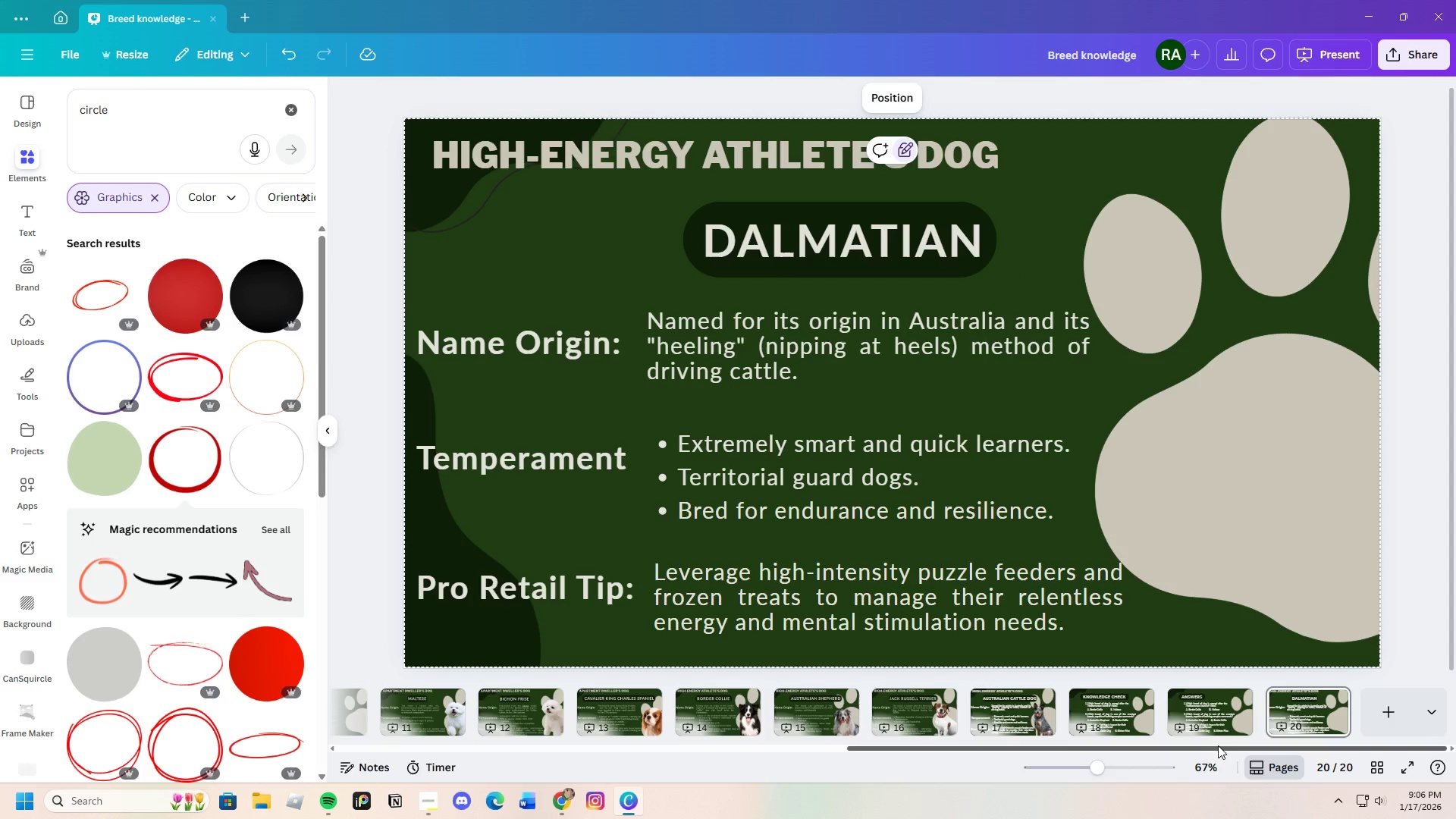 
mouse_move([1188, 744])
 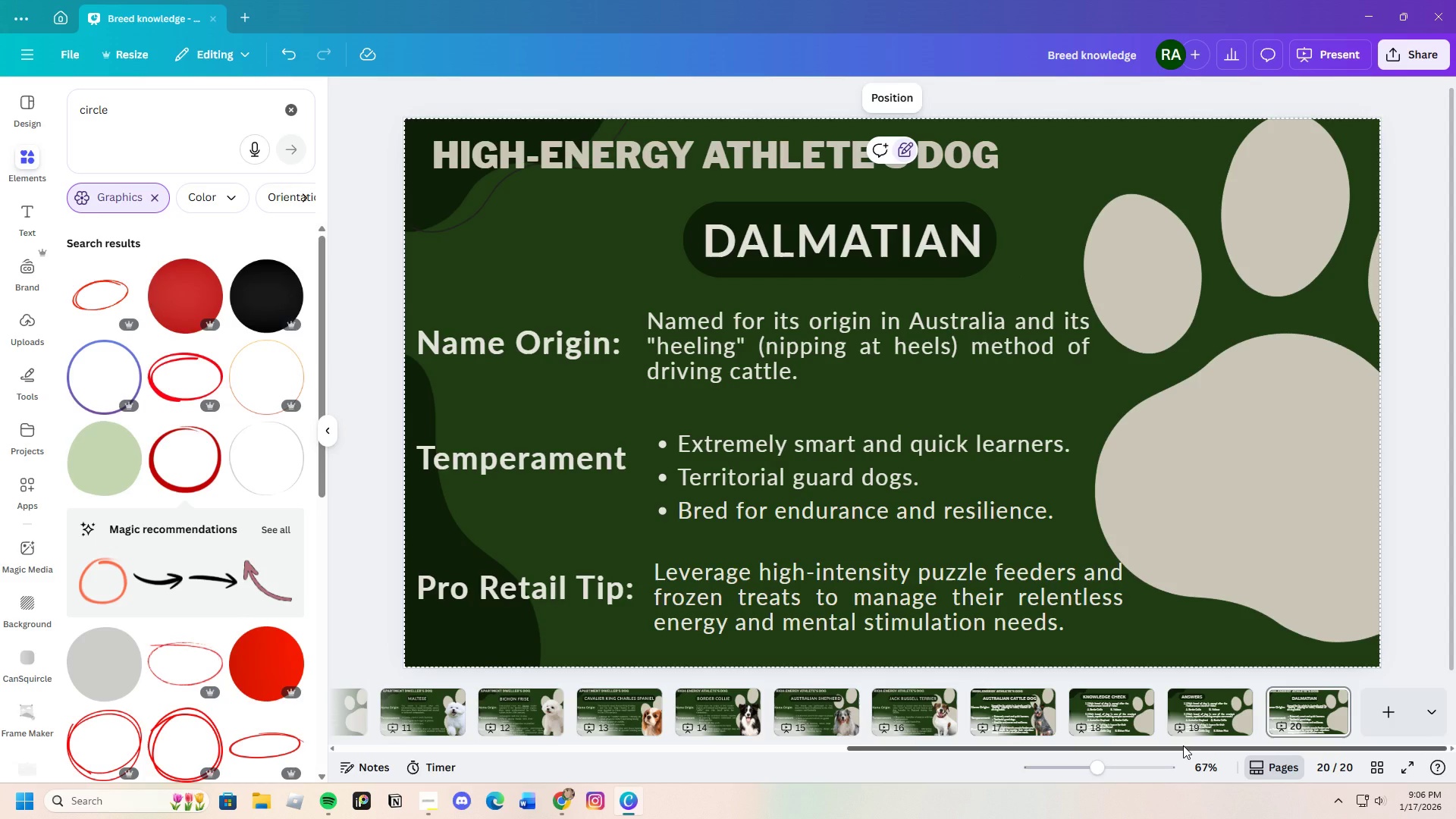 
mouse_move([1191, 728])
 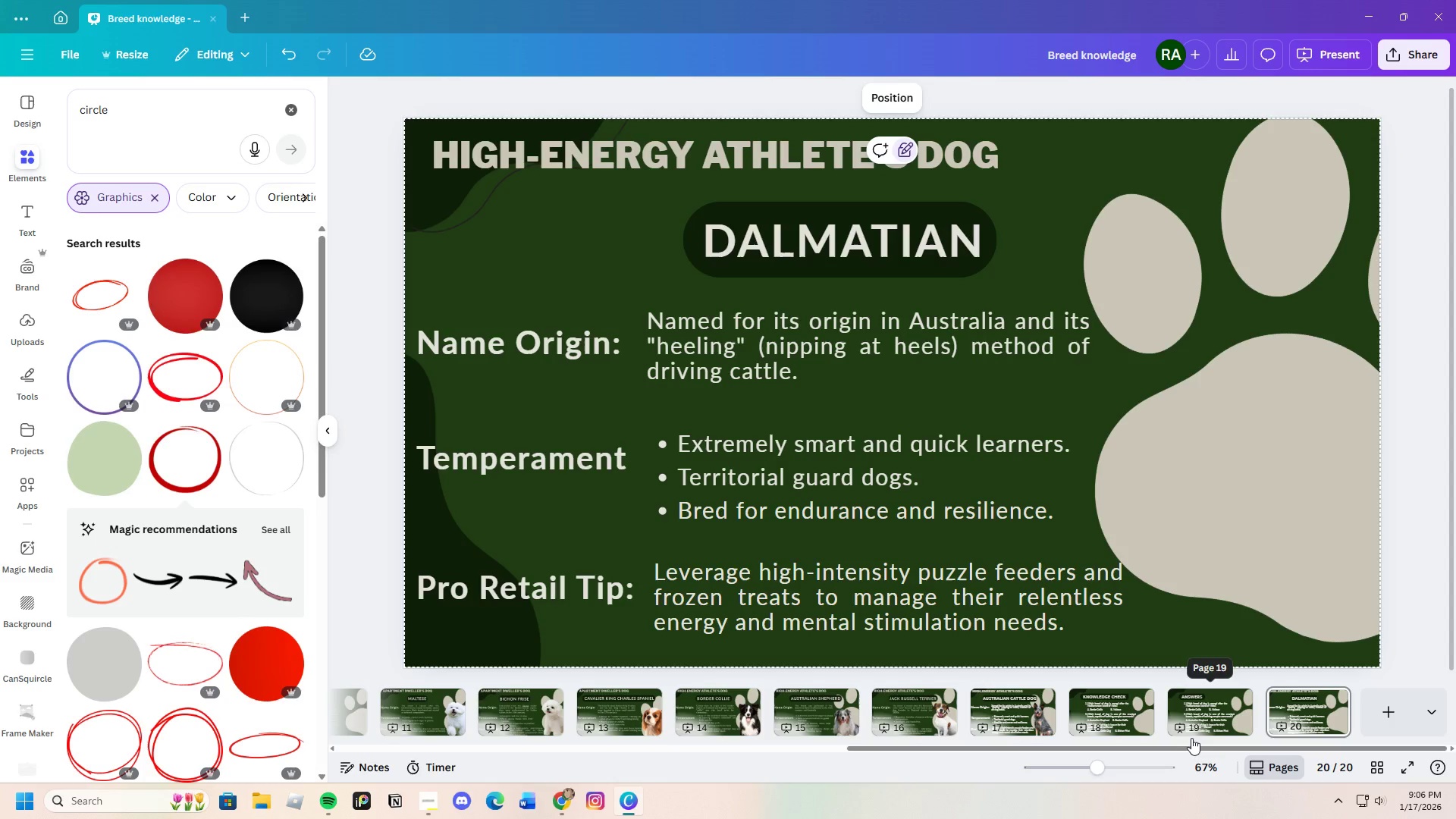 
mouse_move([1181, 762])
 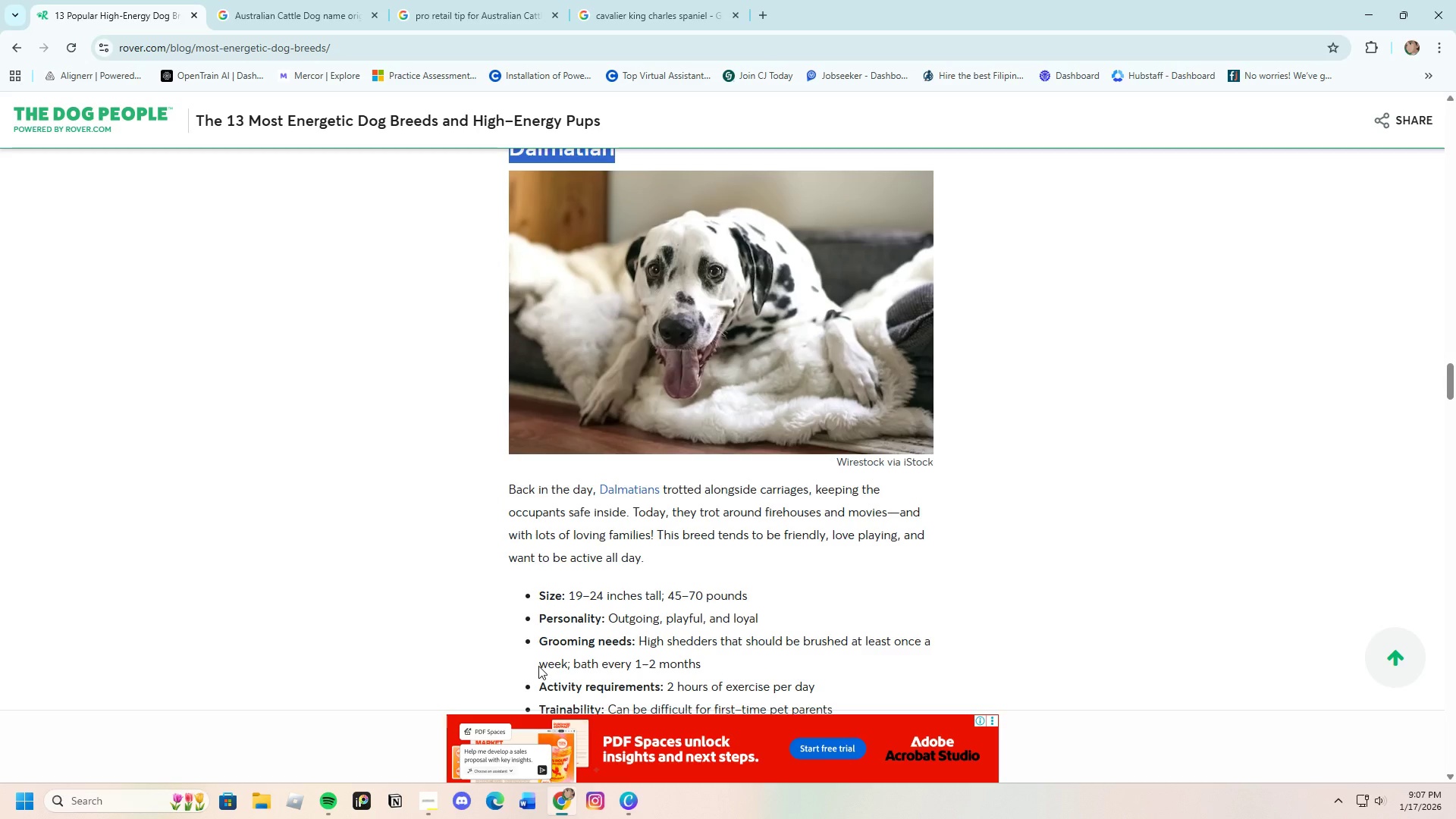 
left_click([306, 11])
 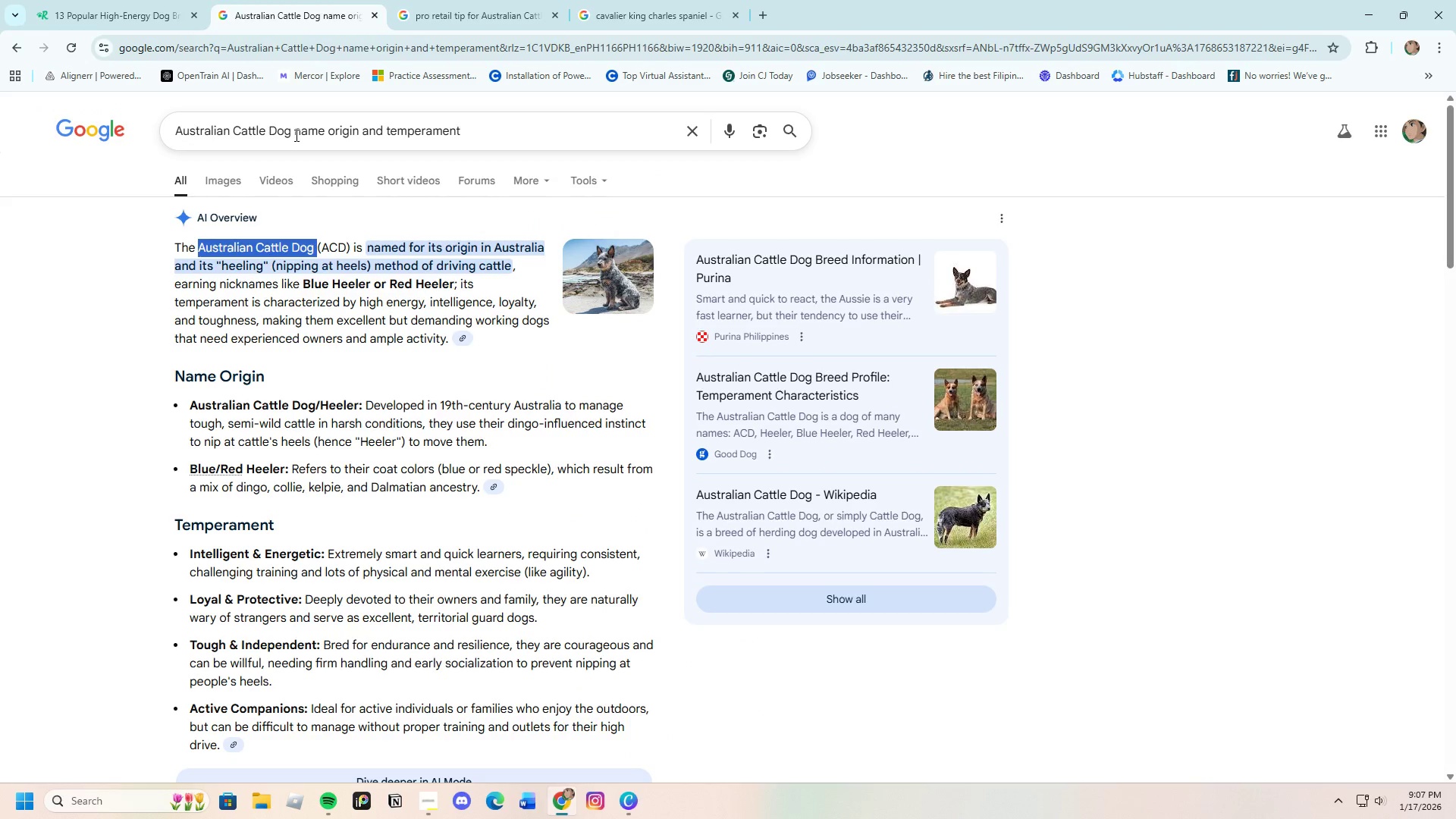 
left_click_drag(start_coordinate=[290, 132], to_coordinate=[154, 132])
 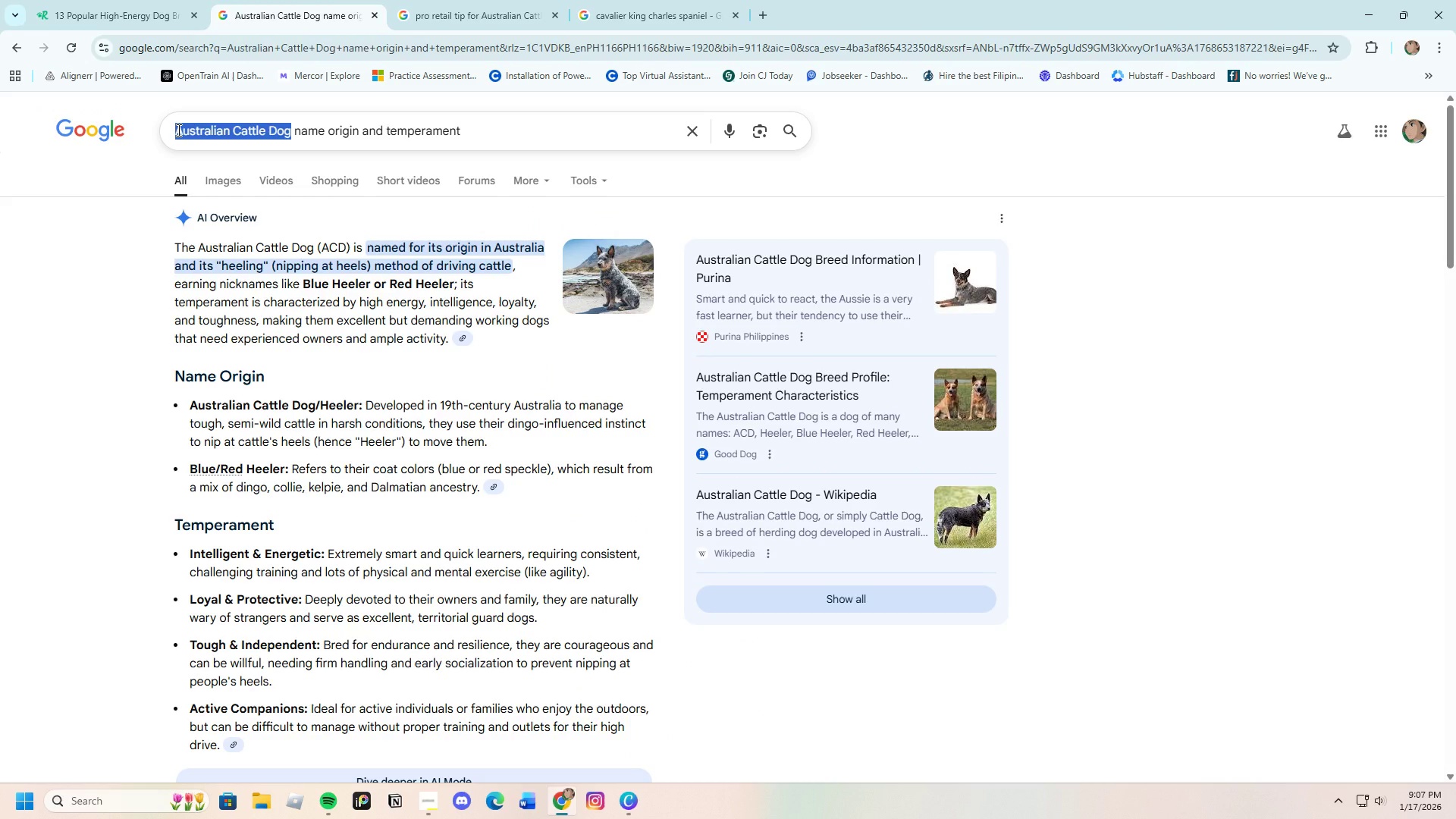 
key(Backspace)
type(Dalmatioan)
key(Backspace)
key(Backspace)
key(Backspace)
key(Backspace)
type(ian)
 